 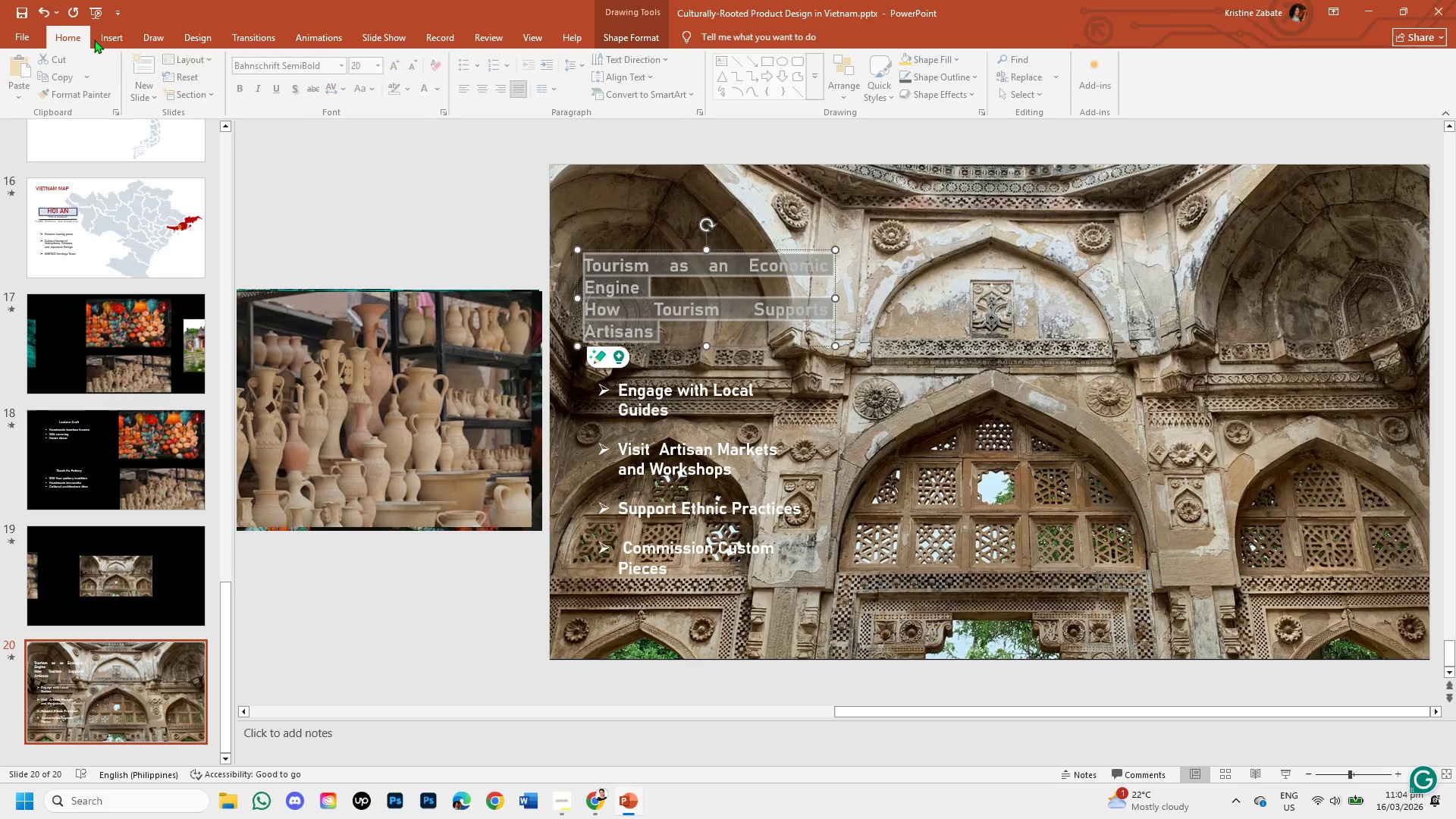 
left_click([391, 66])
 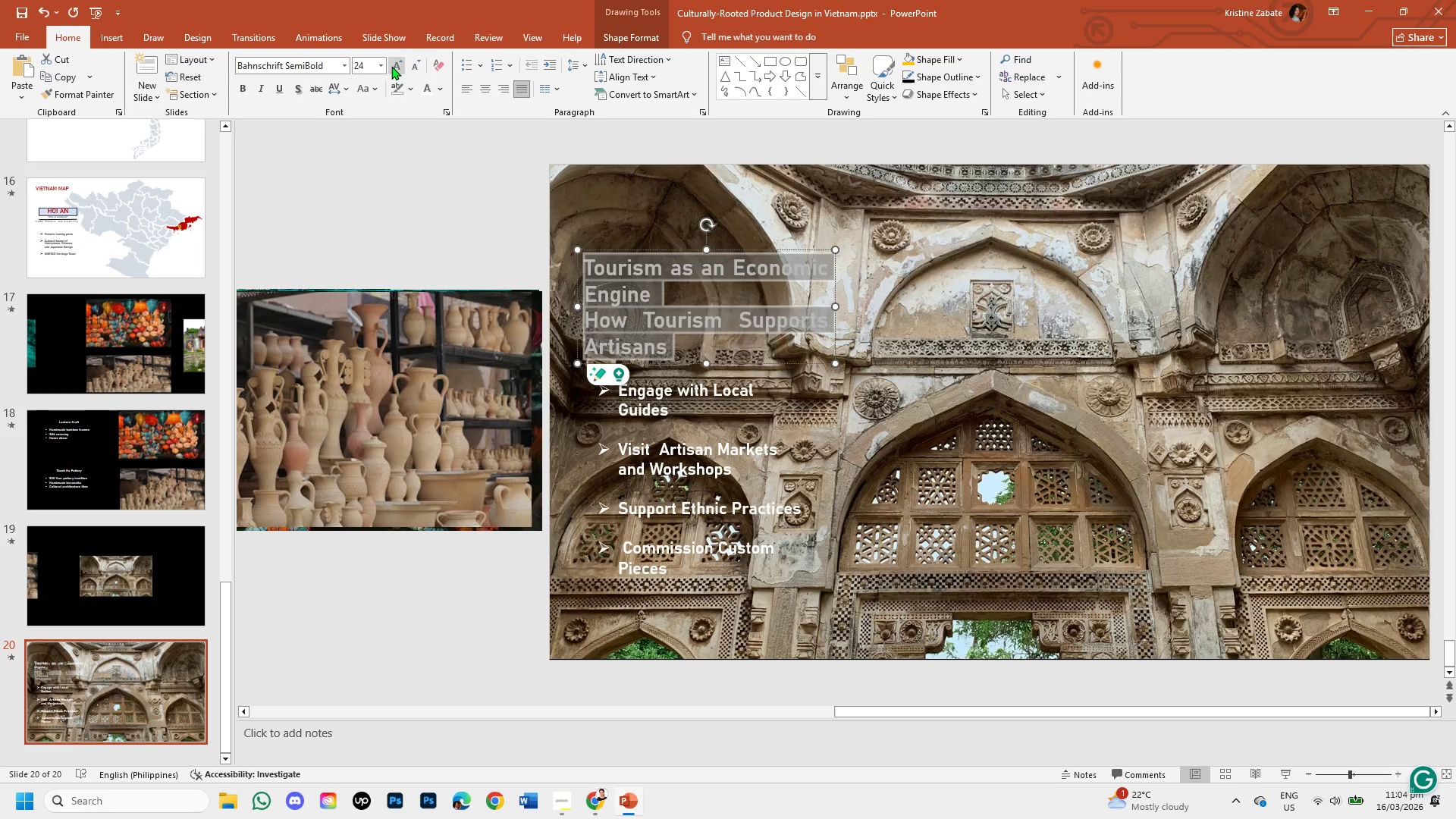 
left_click([391, 66])
 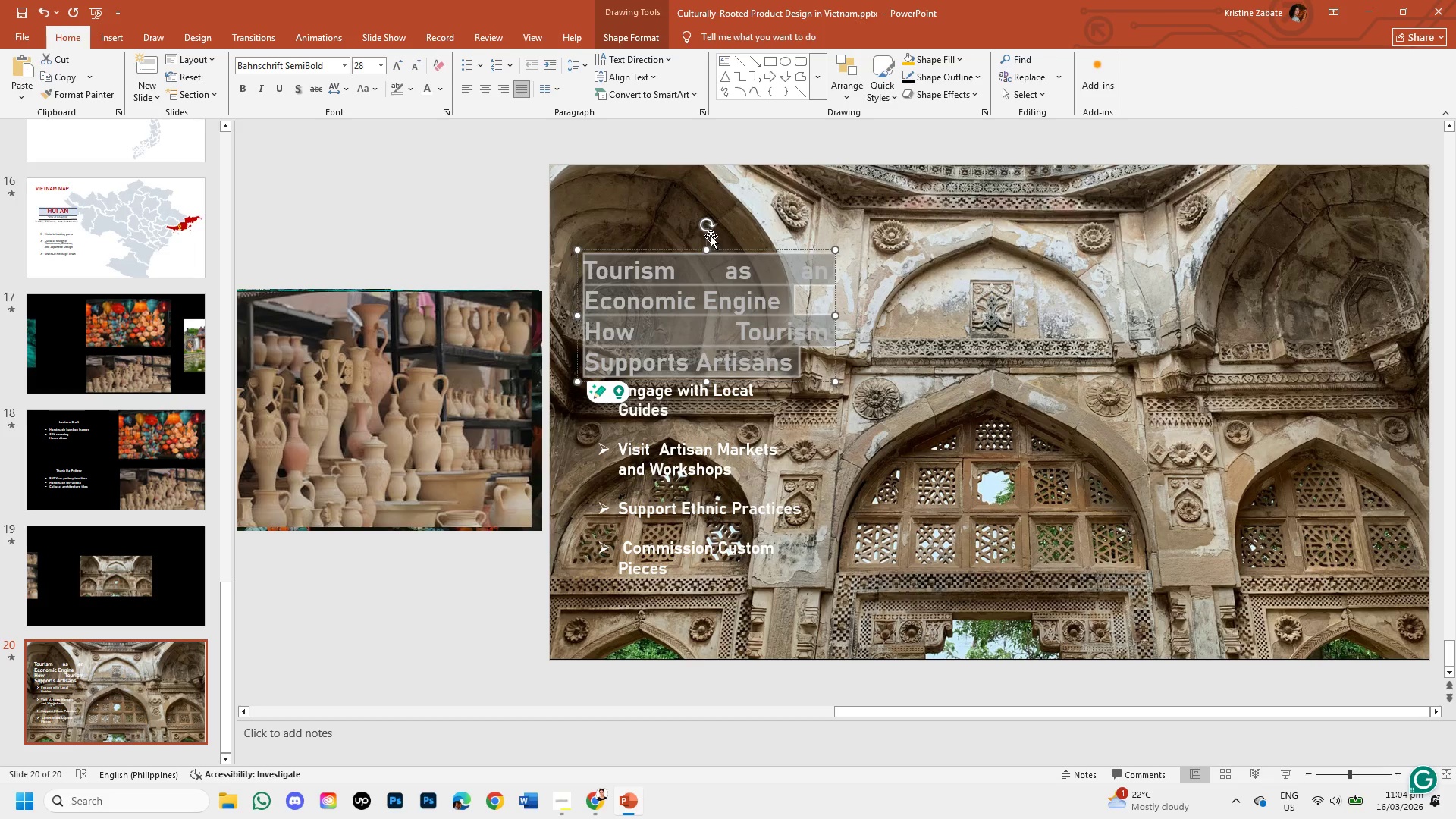 
left_click_drag(start_coordinate=[718, 253], to_coordinate=[717, 205])
 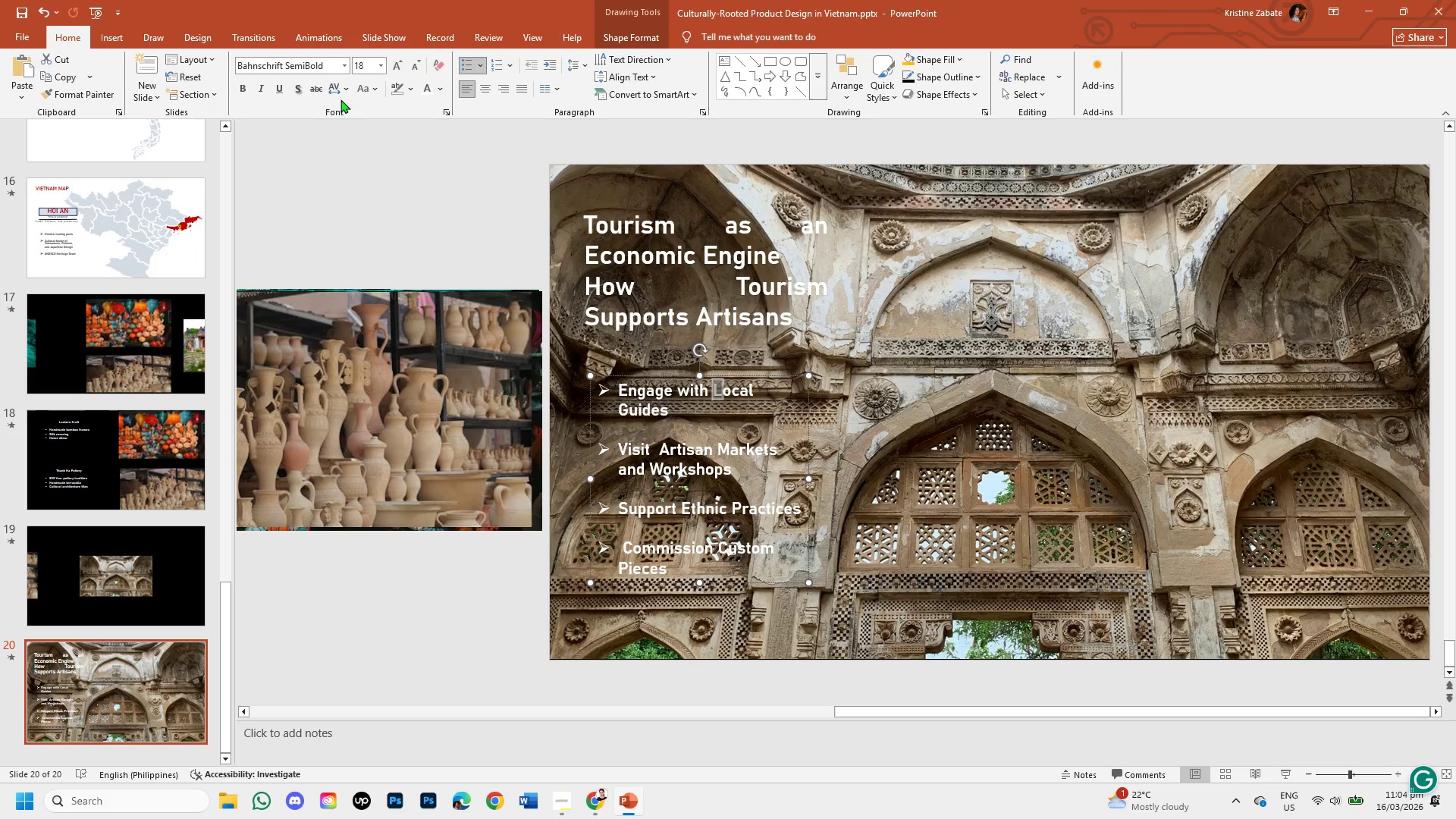 
left_click([394, 67])
 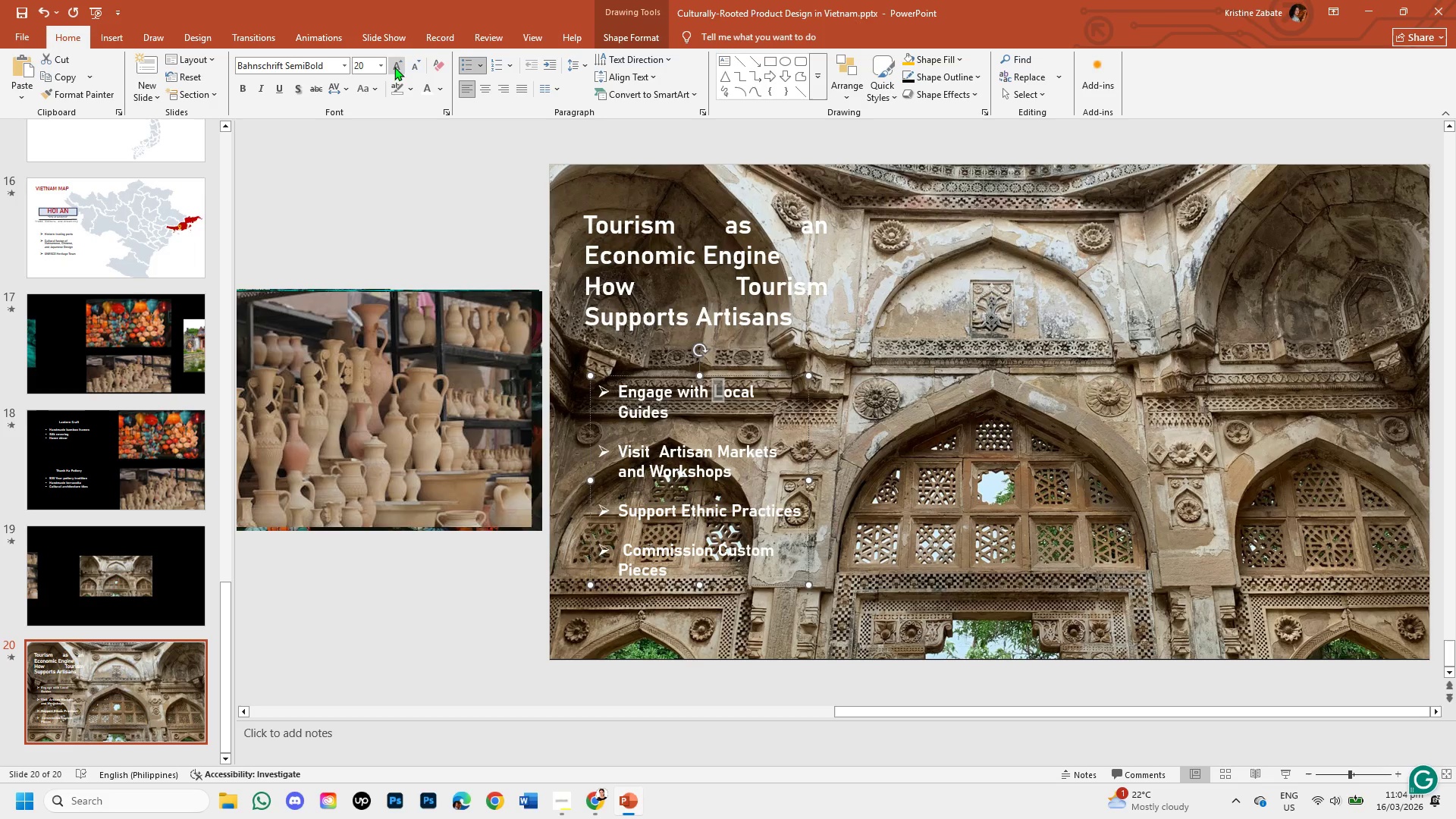 
left_click([394, 67])
 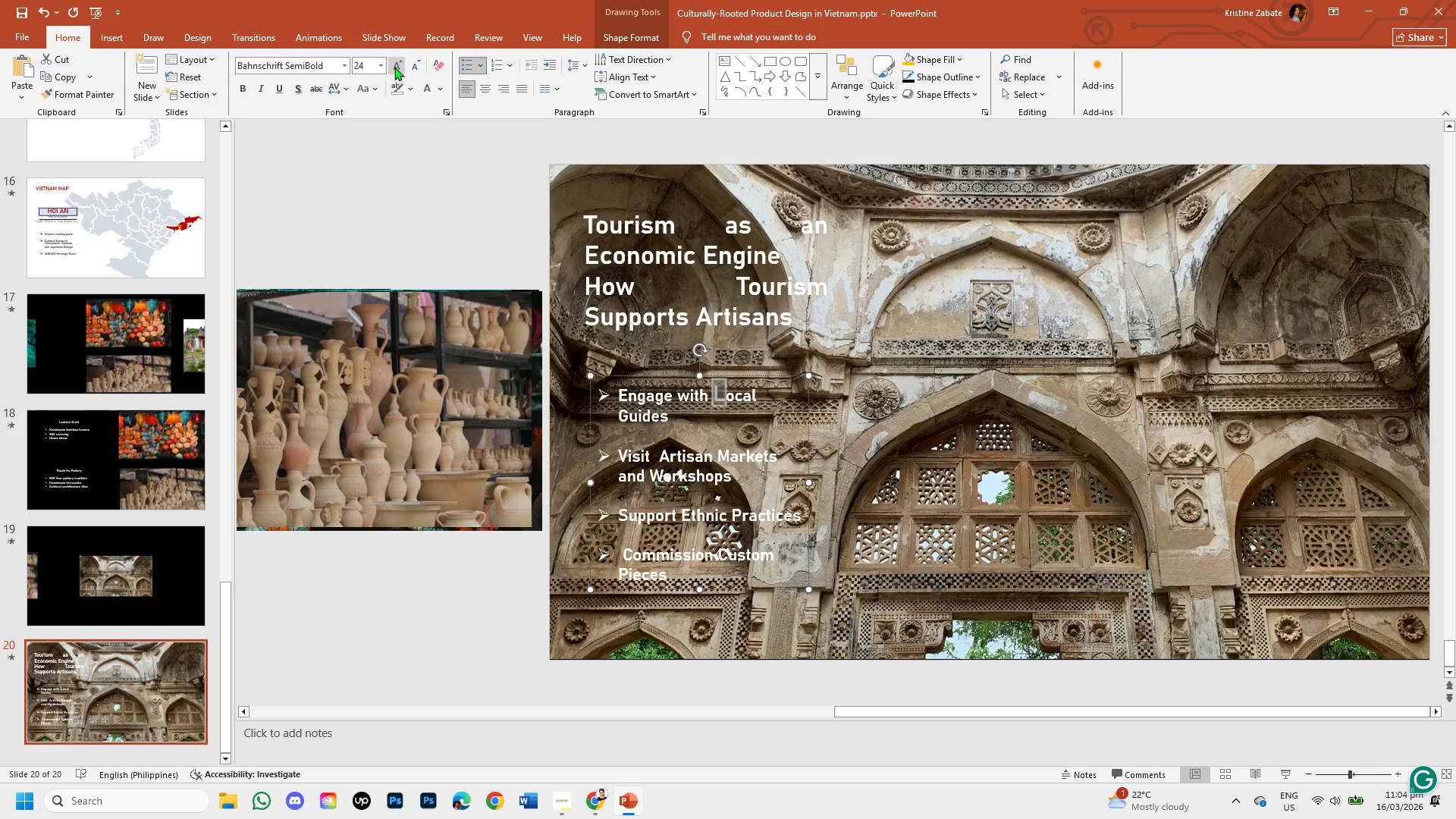 
left_click([394, 67])
 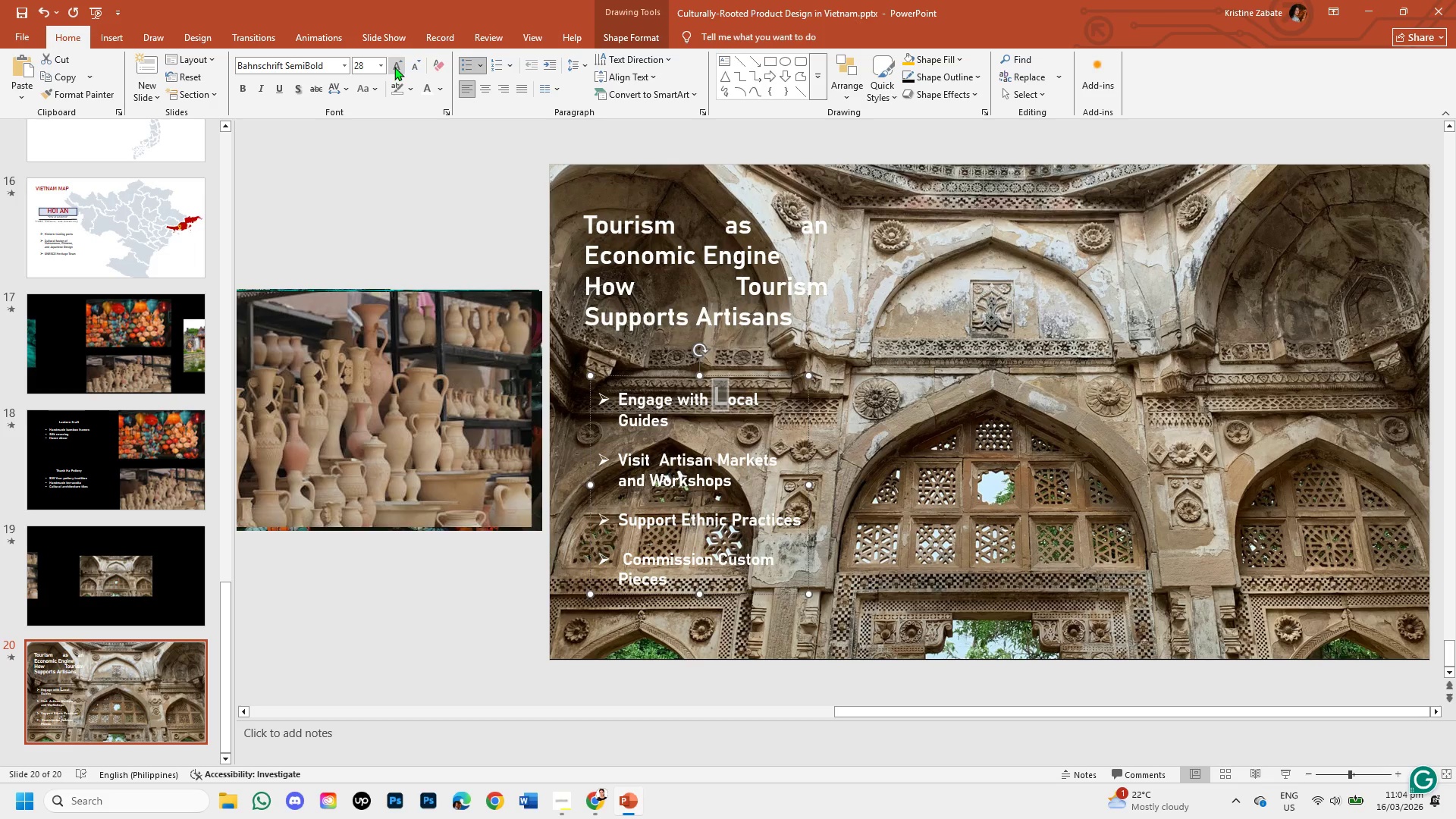 
key(Control+Z)
 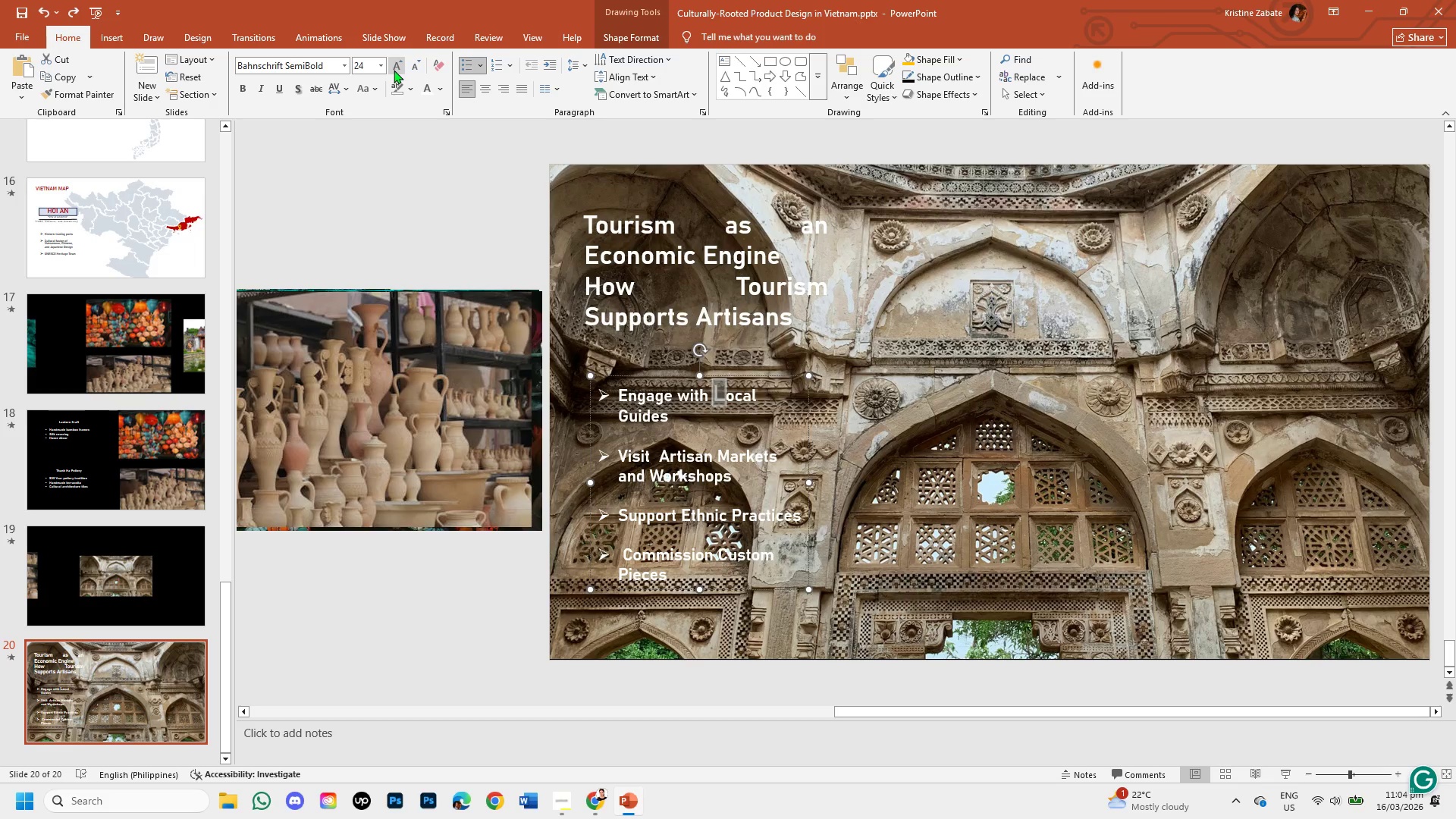 
key(Control+Z)
 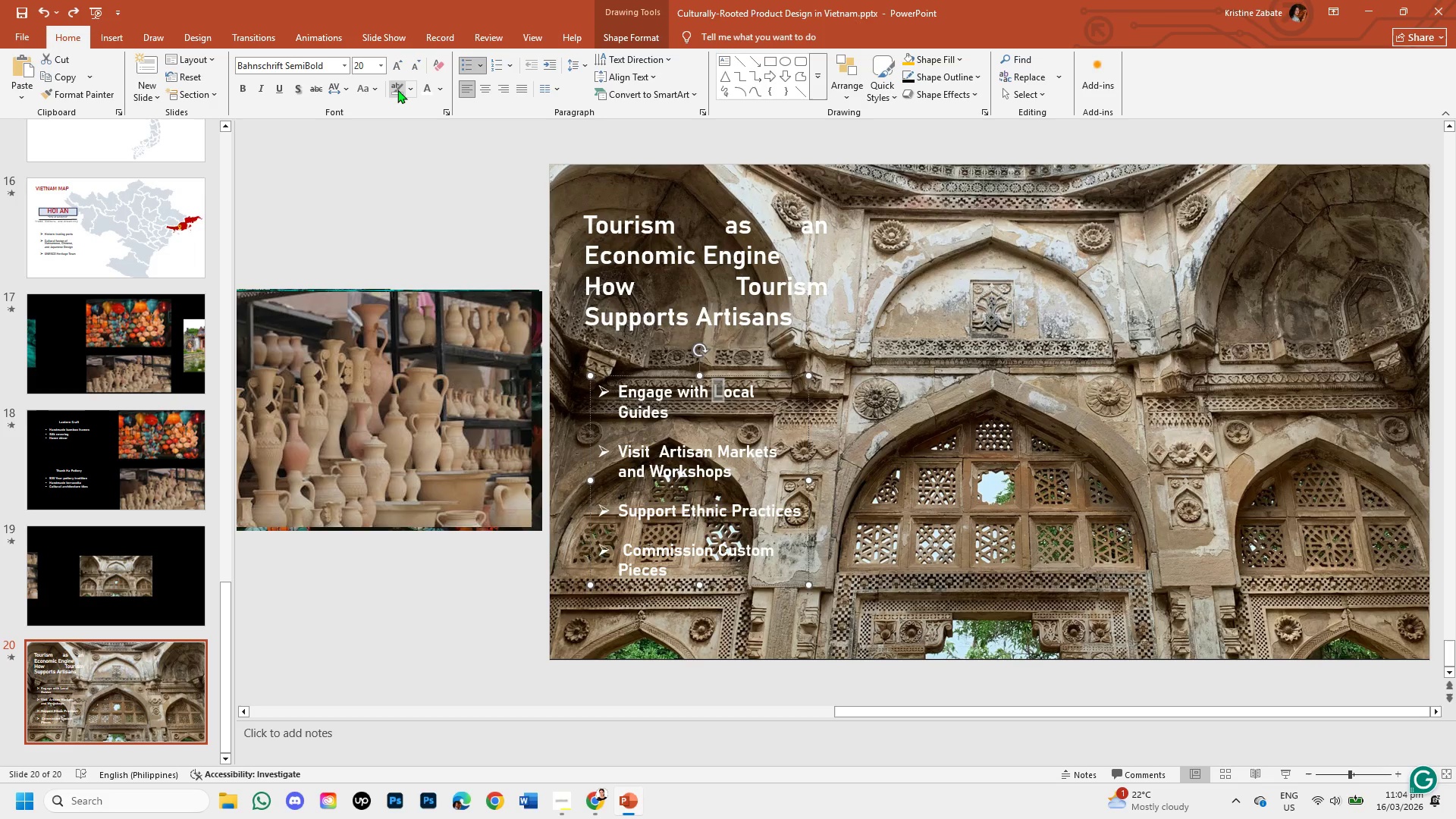 
key(Control+Z)
 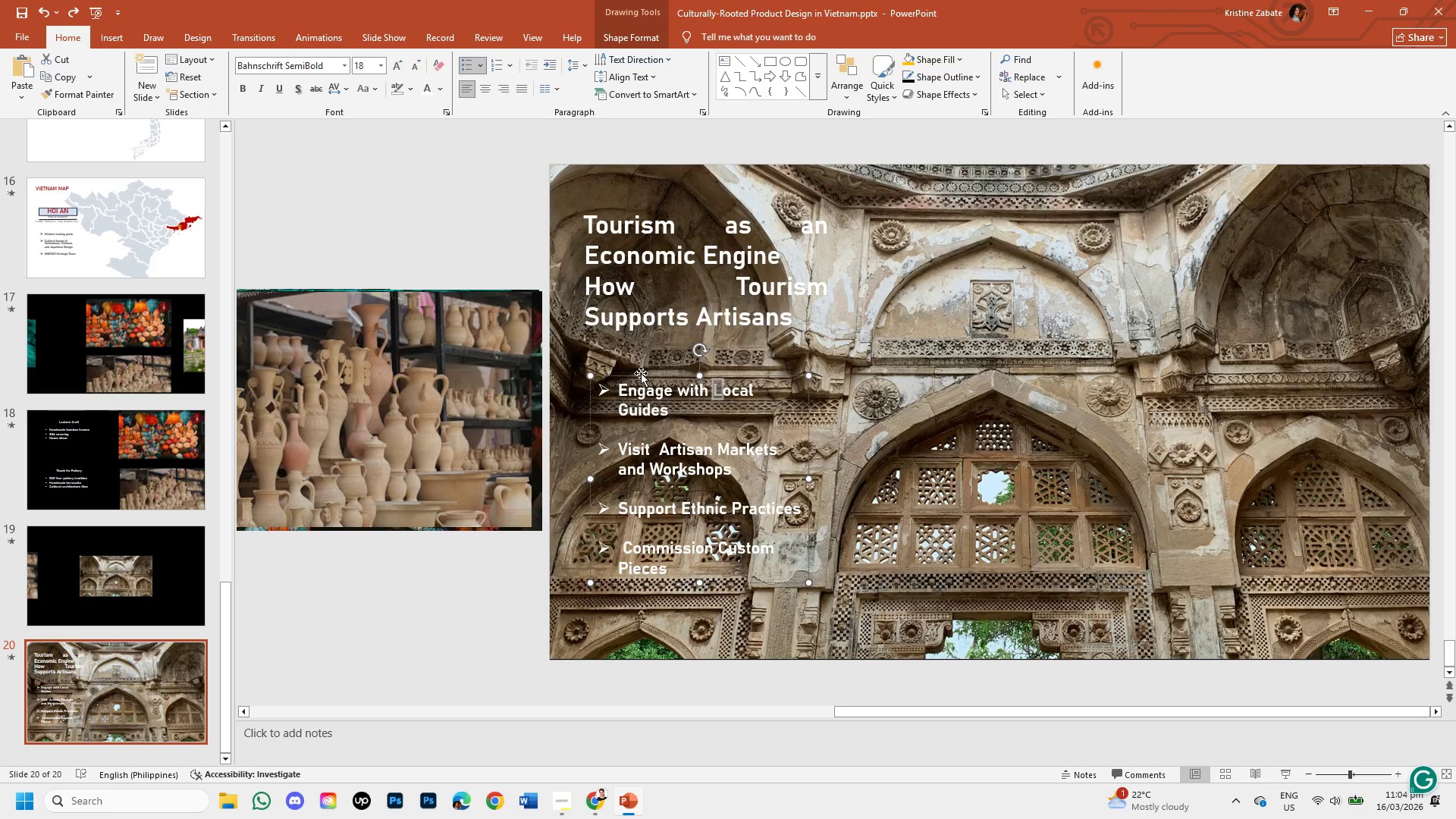 
left_click([642, 375])
 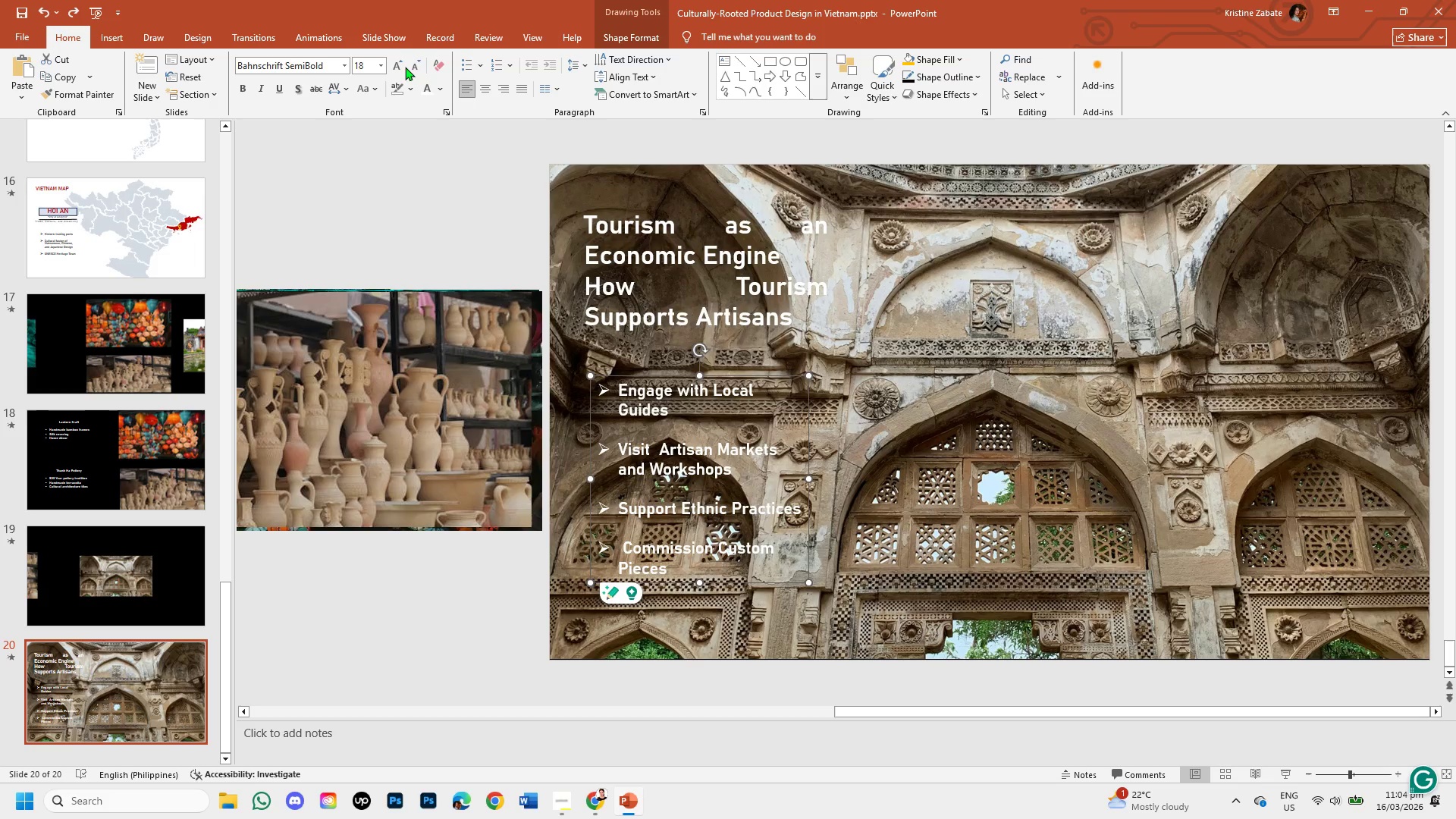 
left_click([402, 67])
 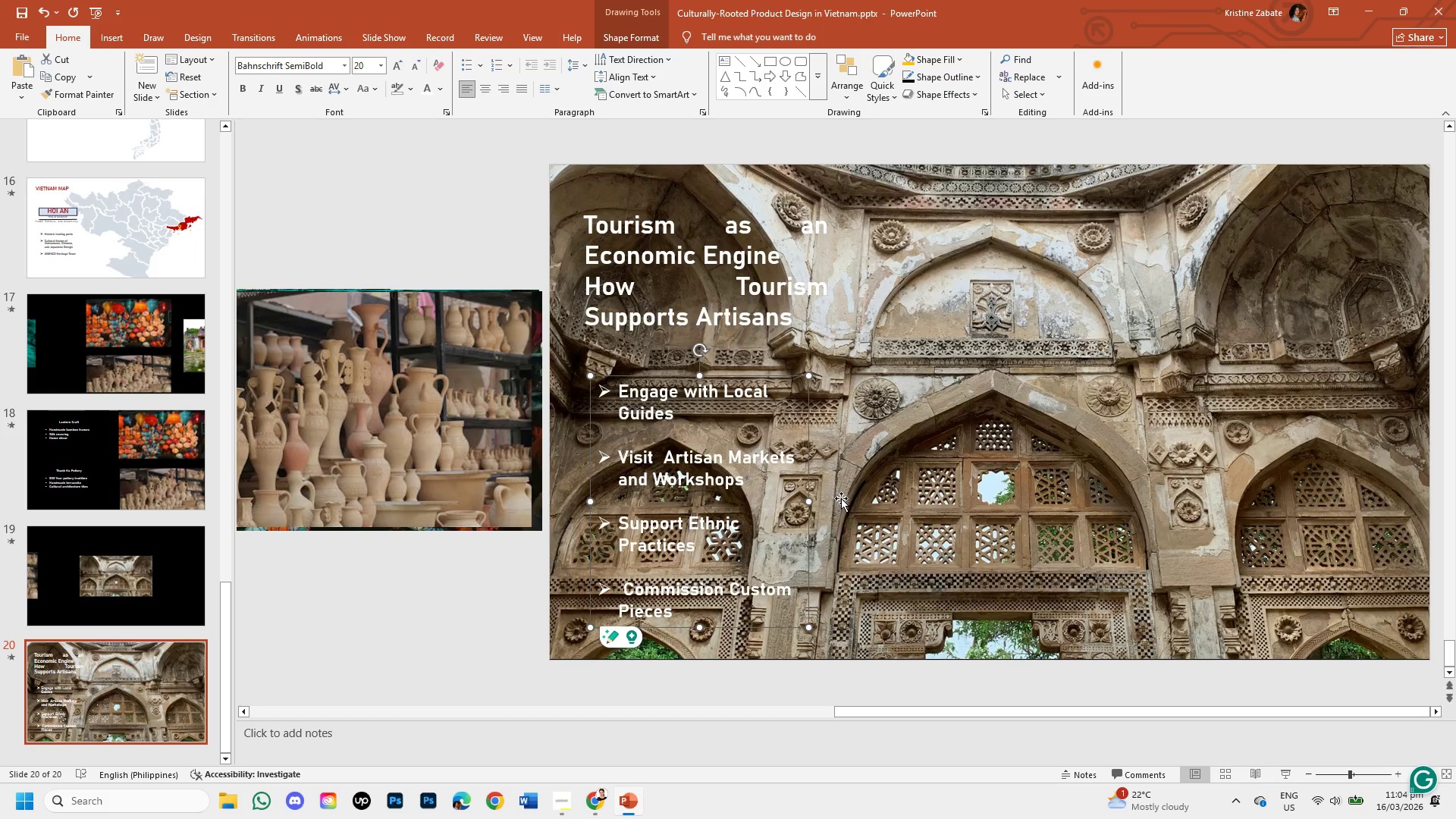 
left_click_drag(start_coordinate=[809, 504], to_coordinate=[834, 503])
 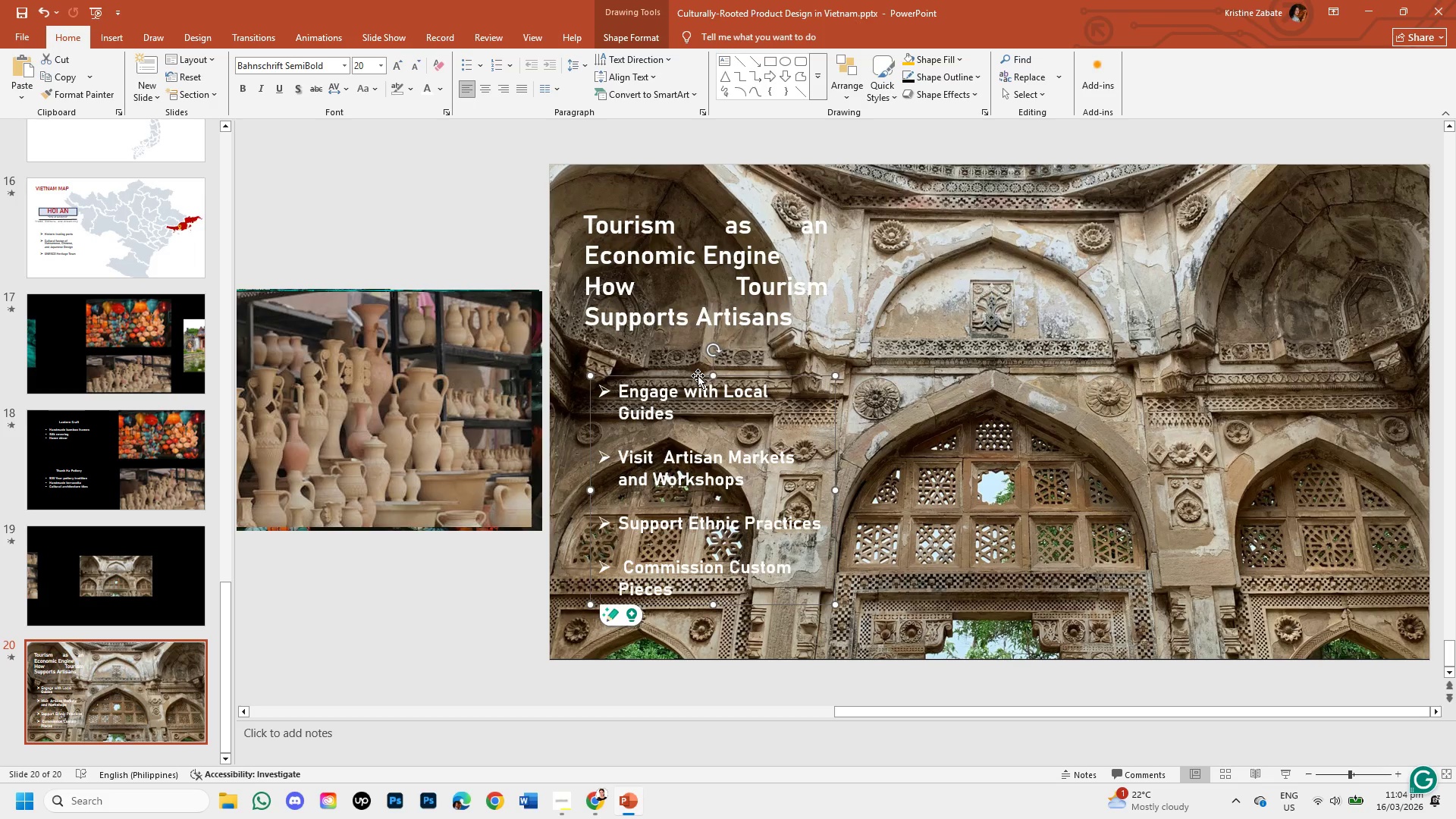 
left_click_drag(start_coordinate=[696, 377], to_coordinate=[695, 353])
 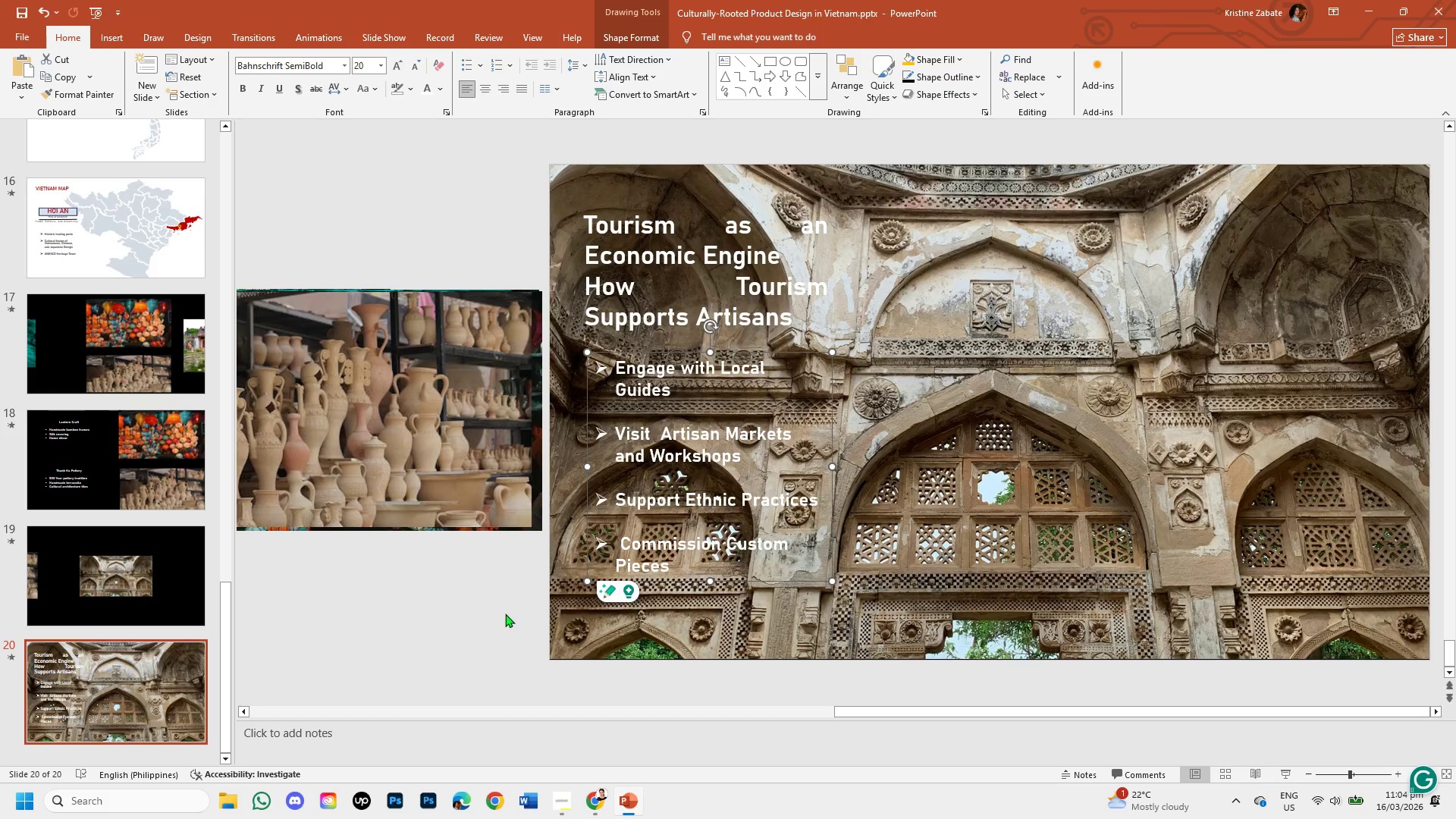 
left_click([488, 598])
 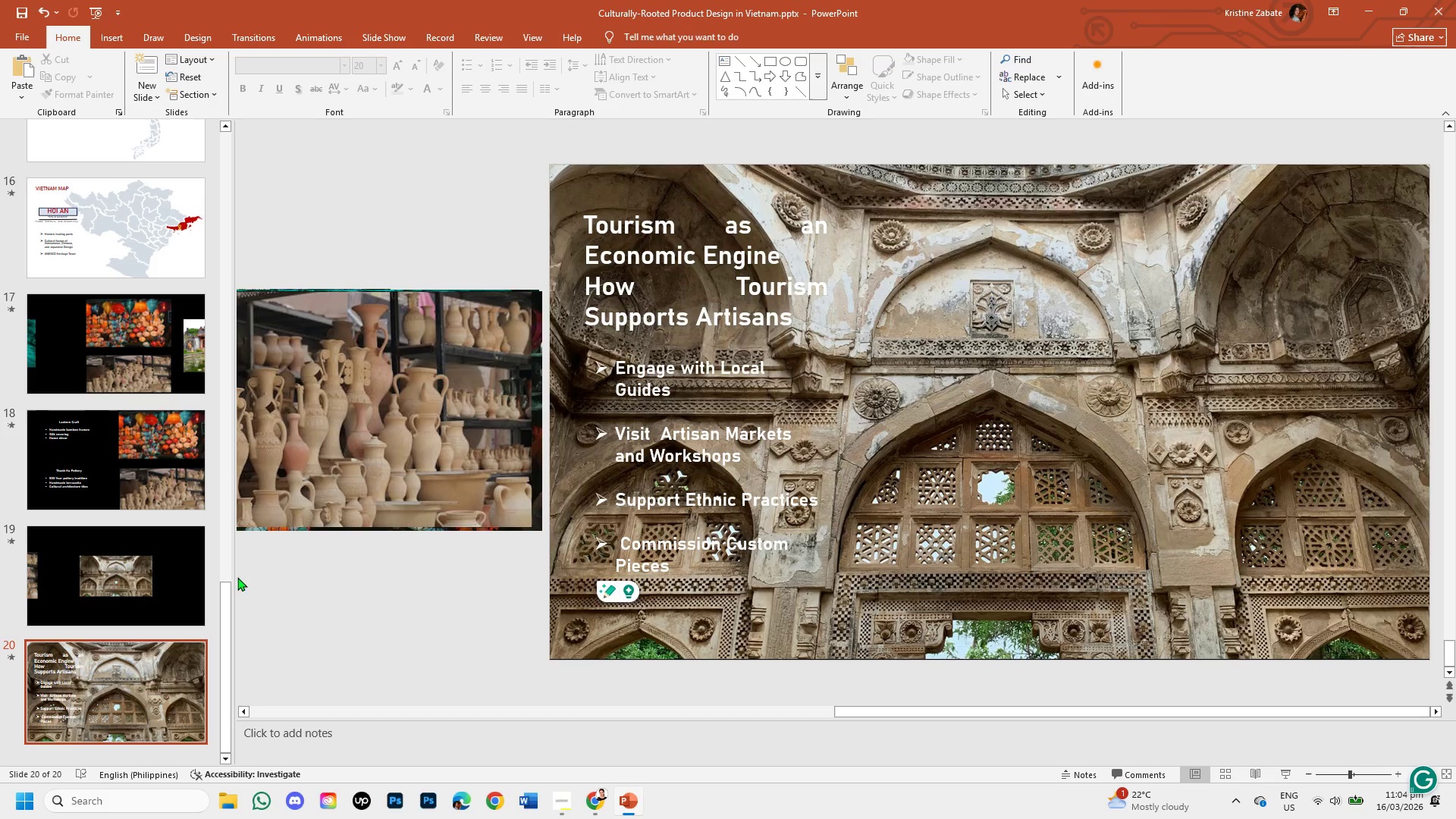 
left_click_drag(start_coordinate=[222, 644], to_coordinate=[233, 14])
 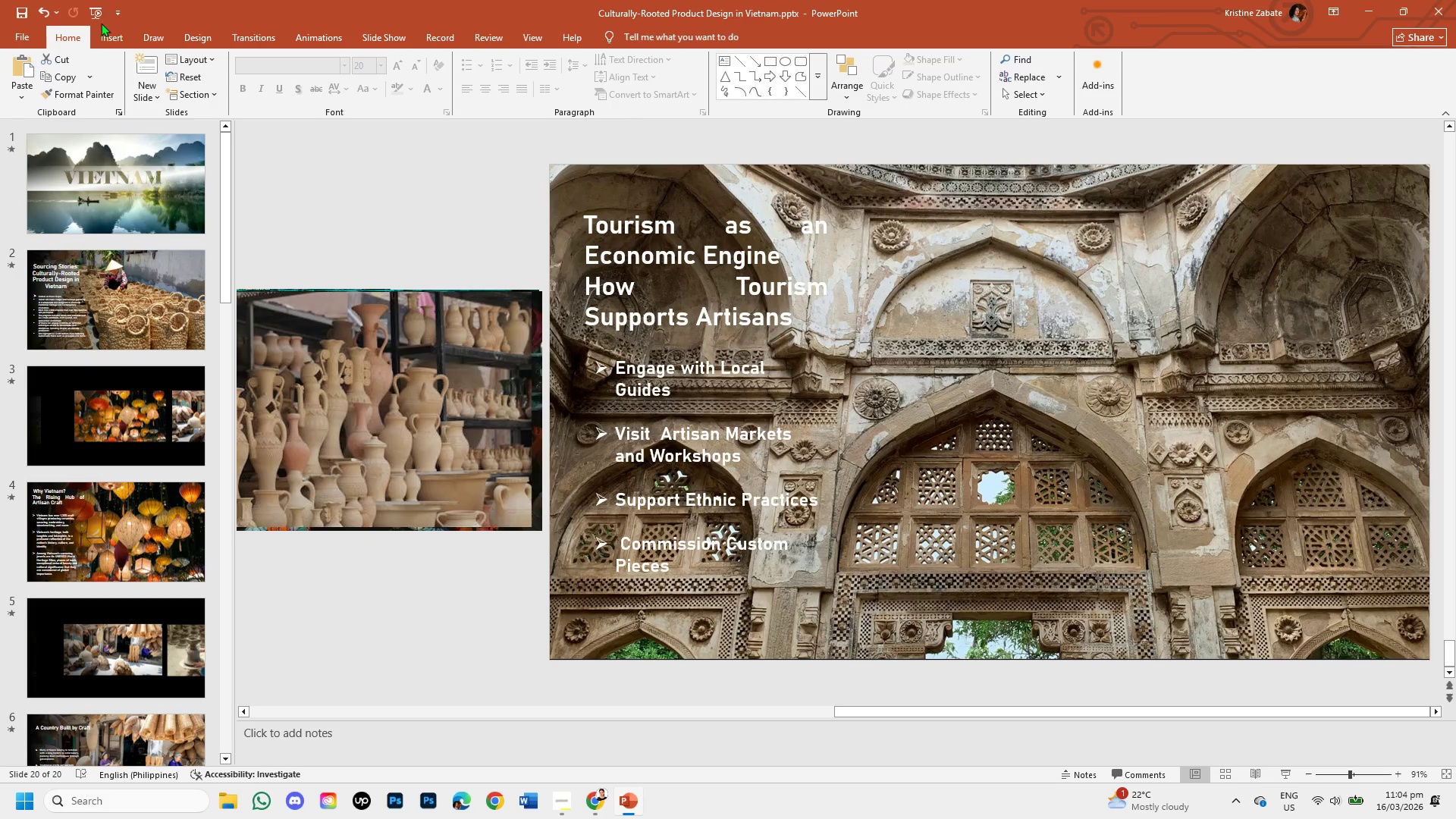 
left_click([99, 14])
 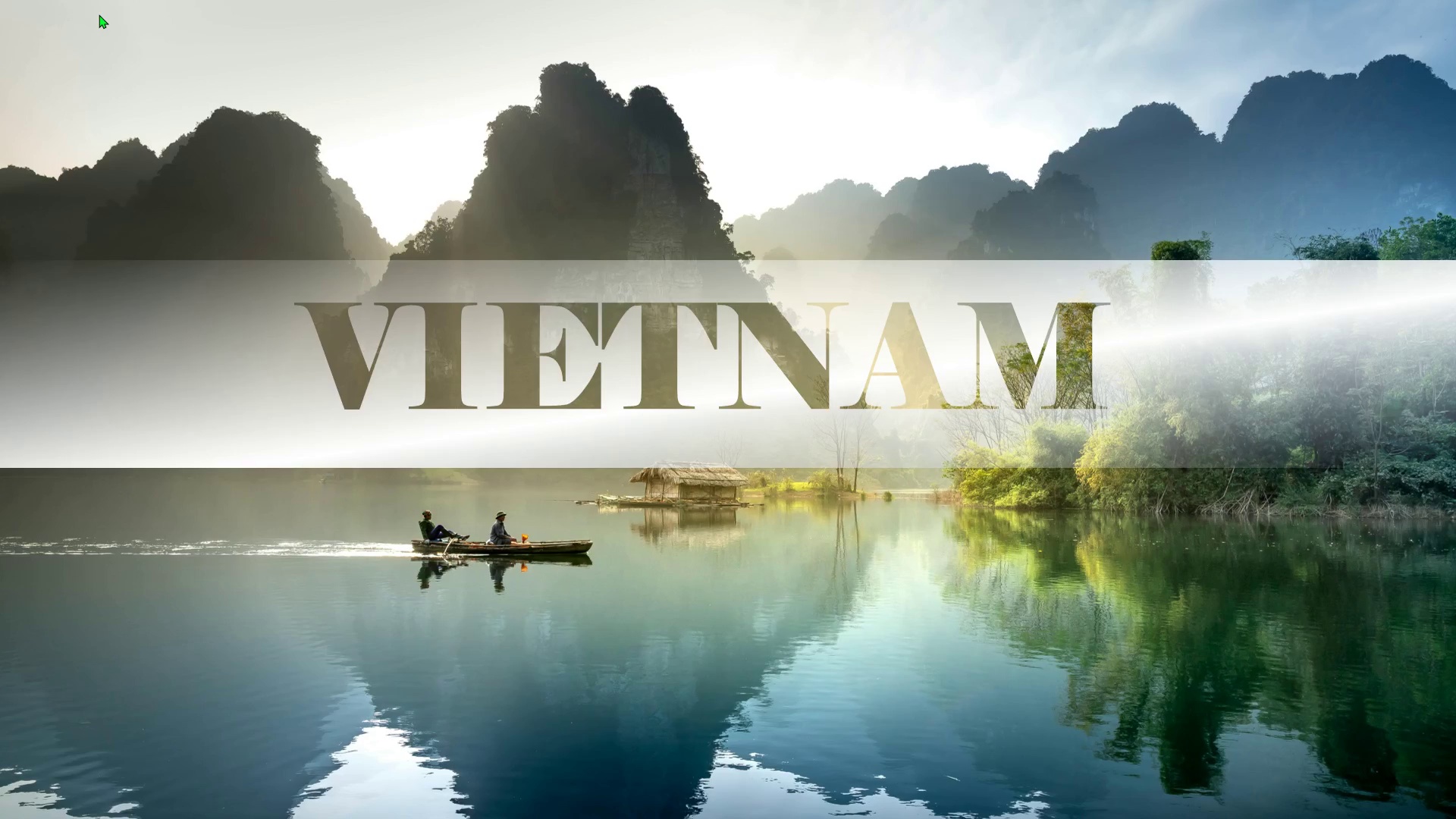 
wait(12.36)
 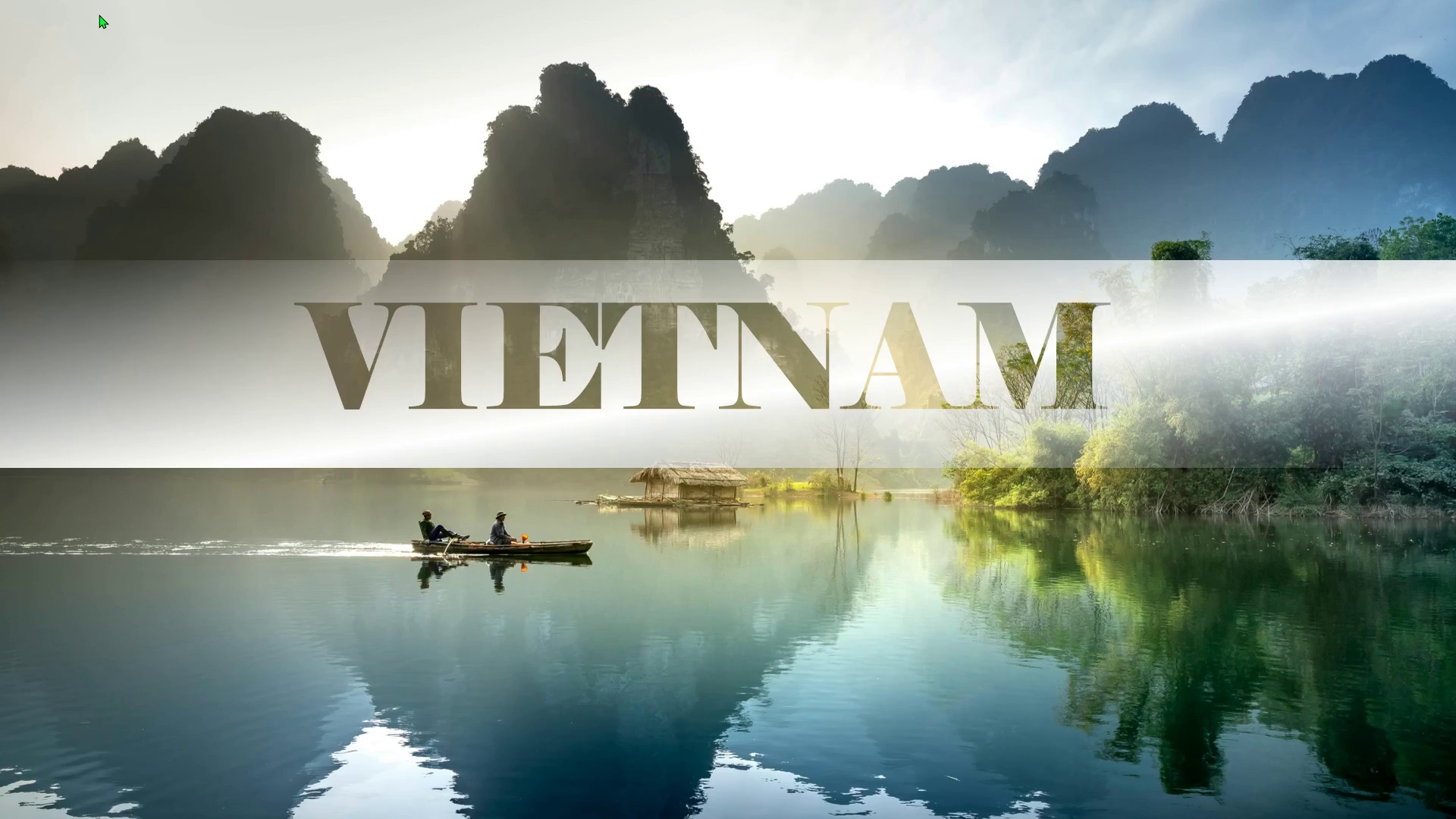 
key(Space)
 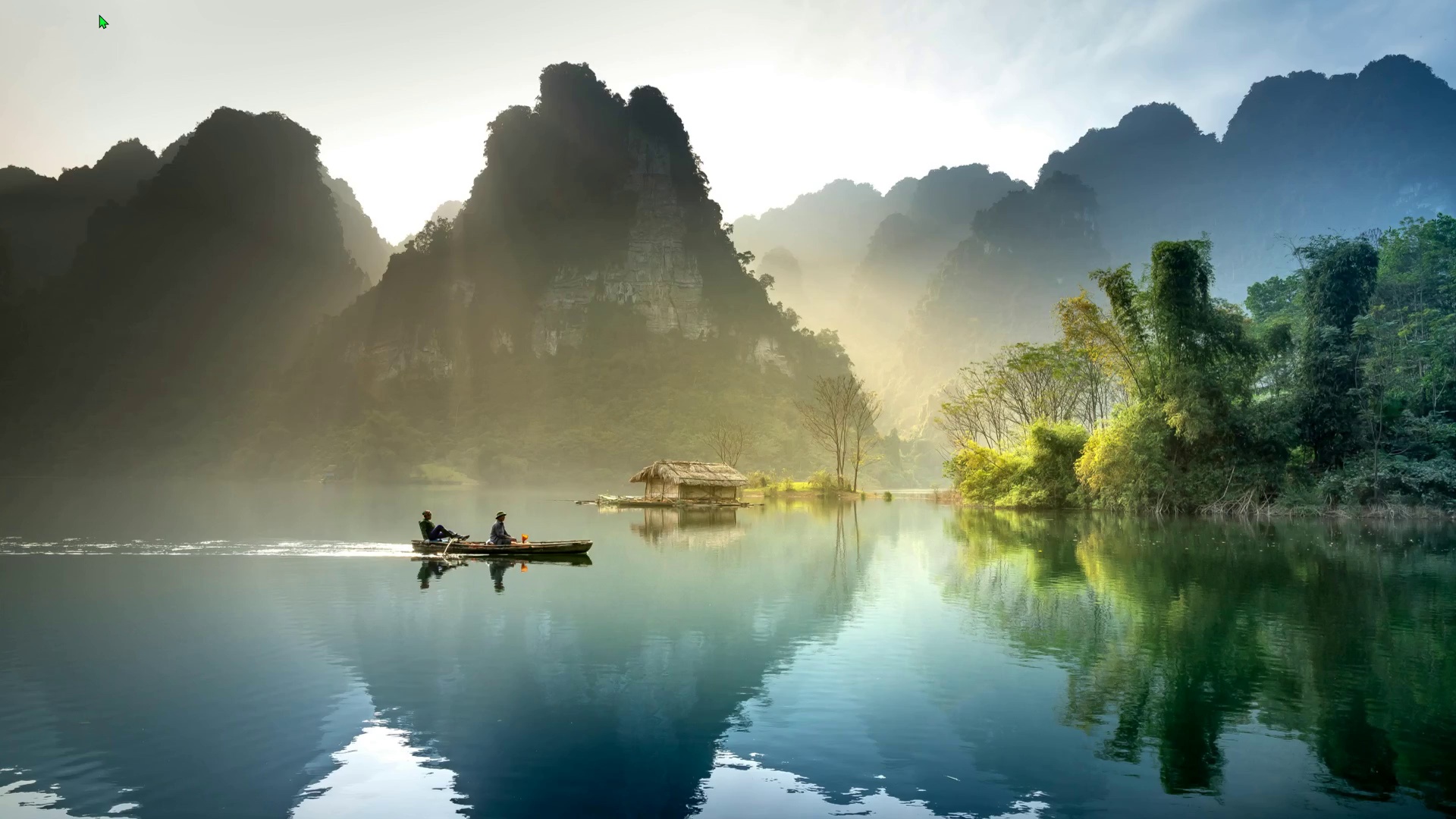 
key(Space)
 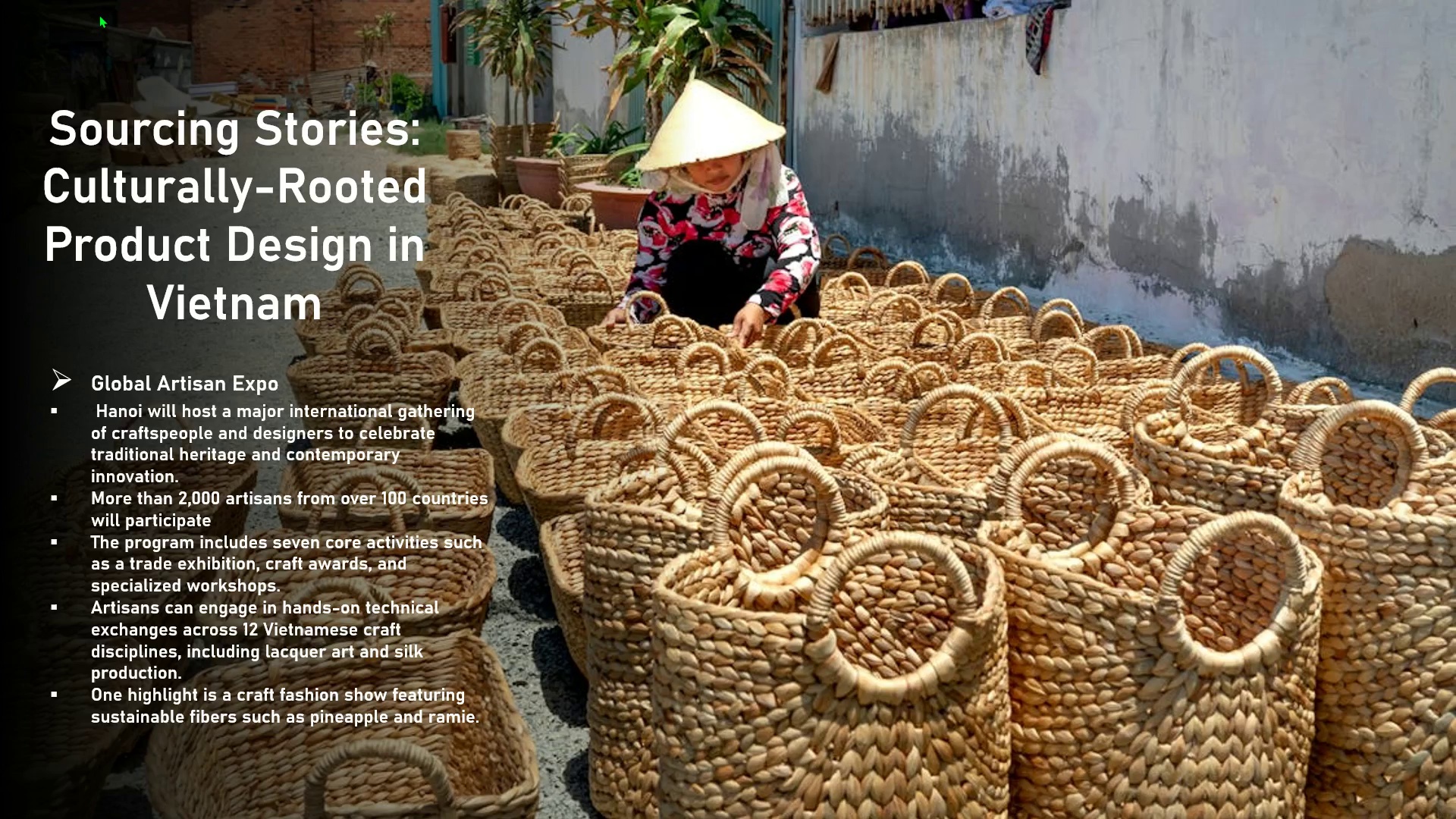 
key(Space)
 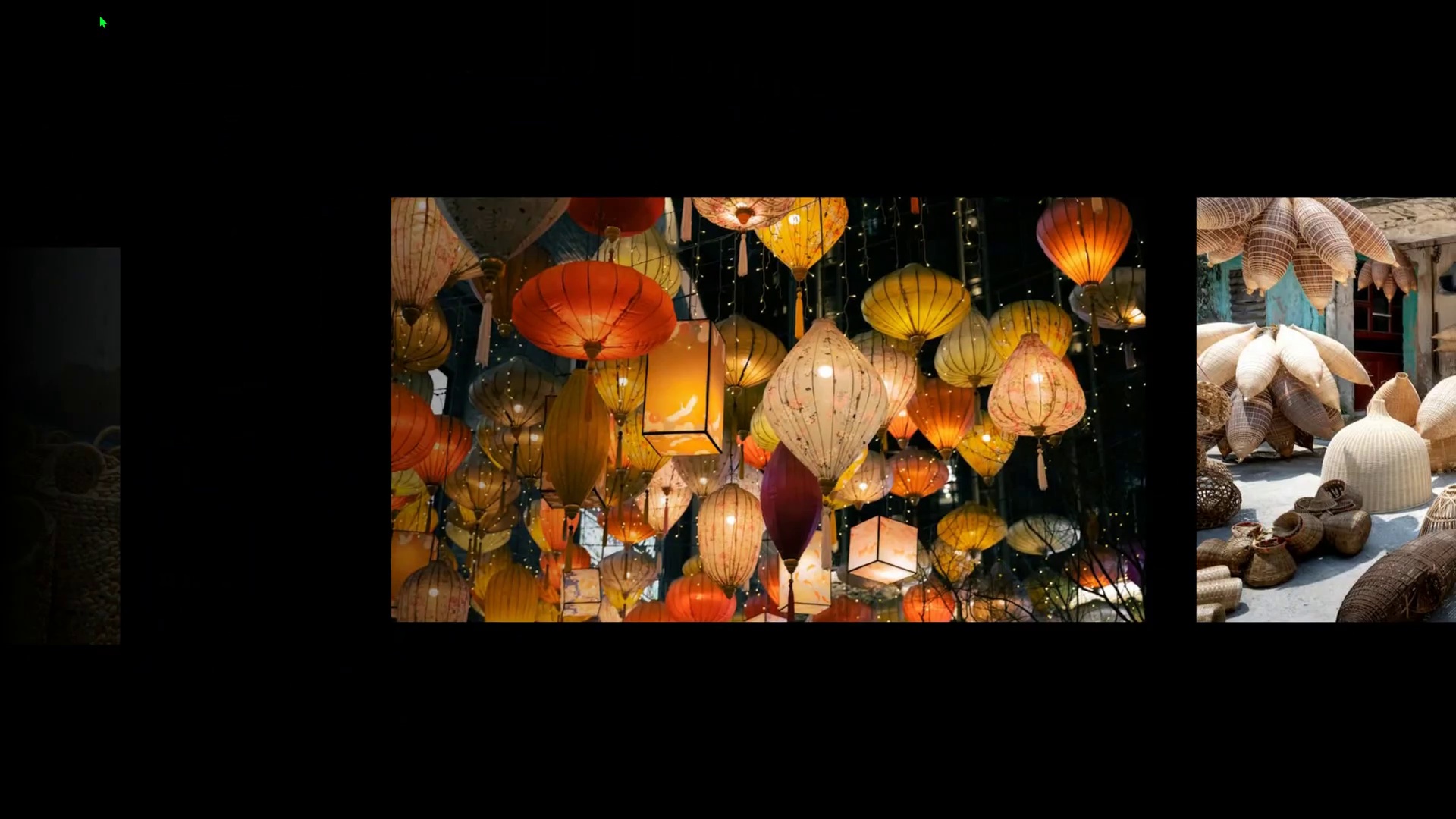 
key(Space)
 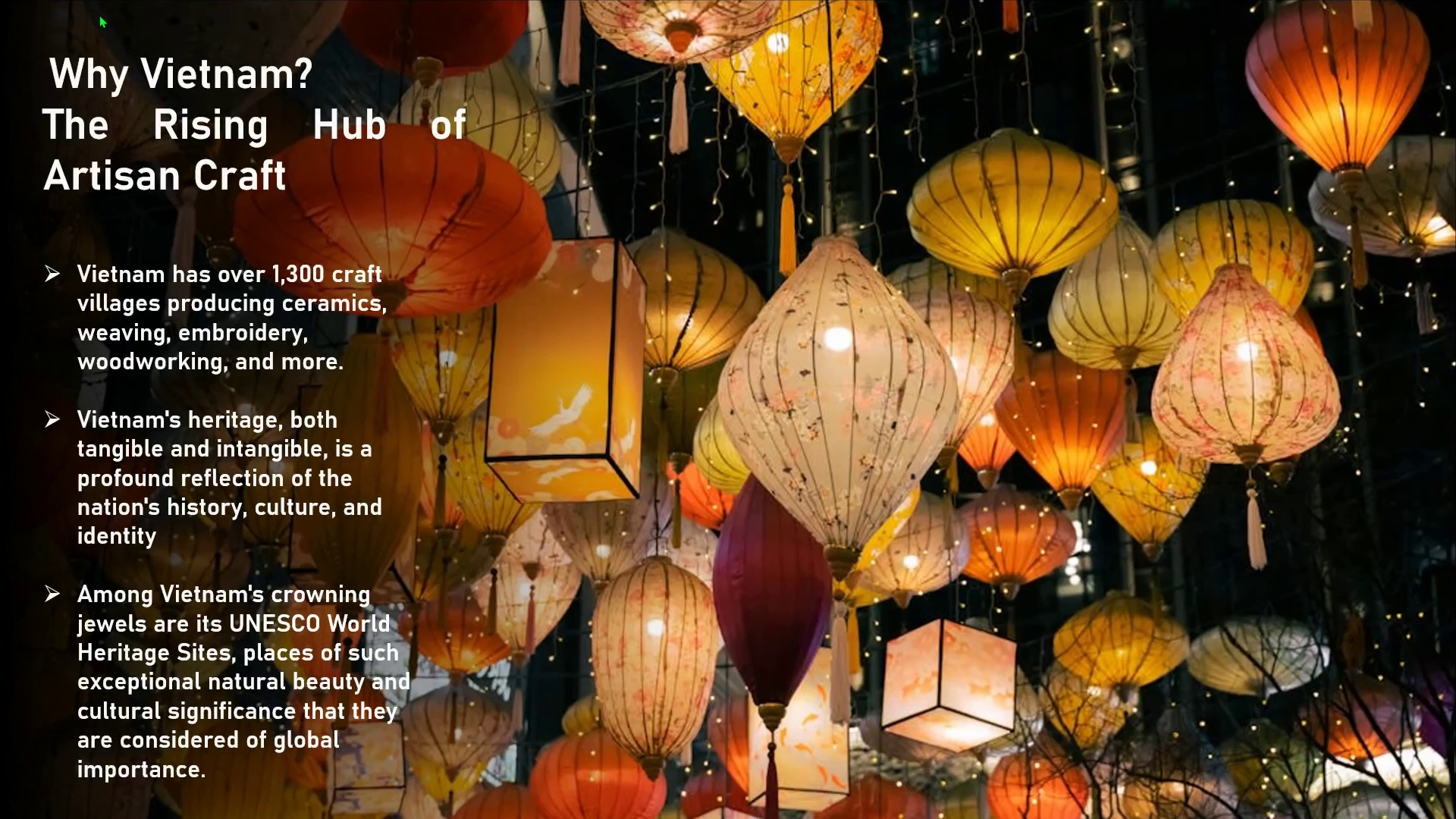 
key(Space)
 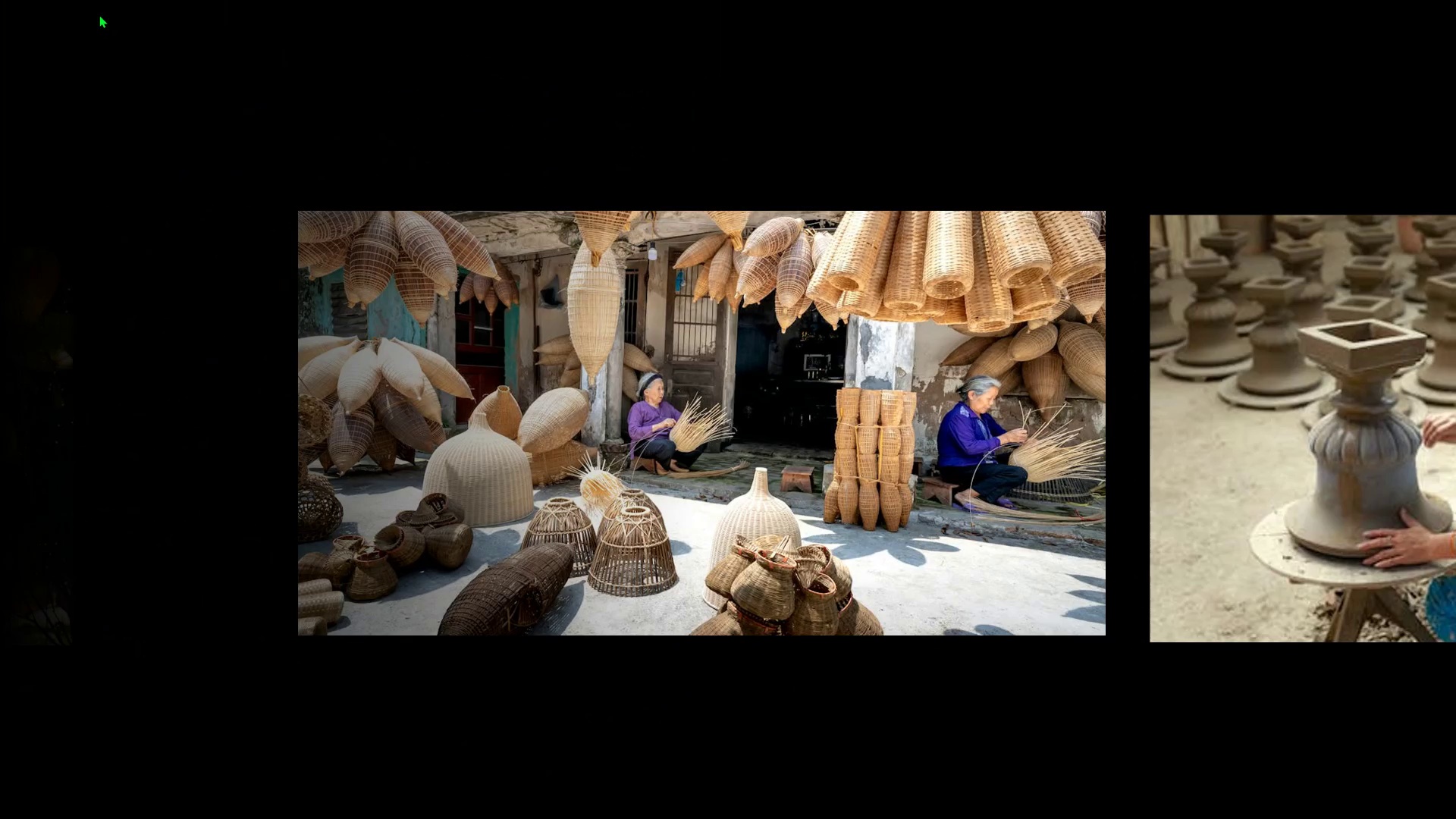 
key(Space)
 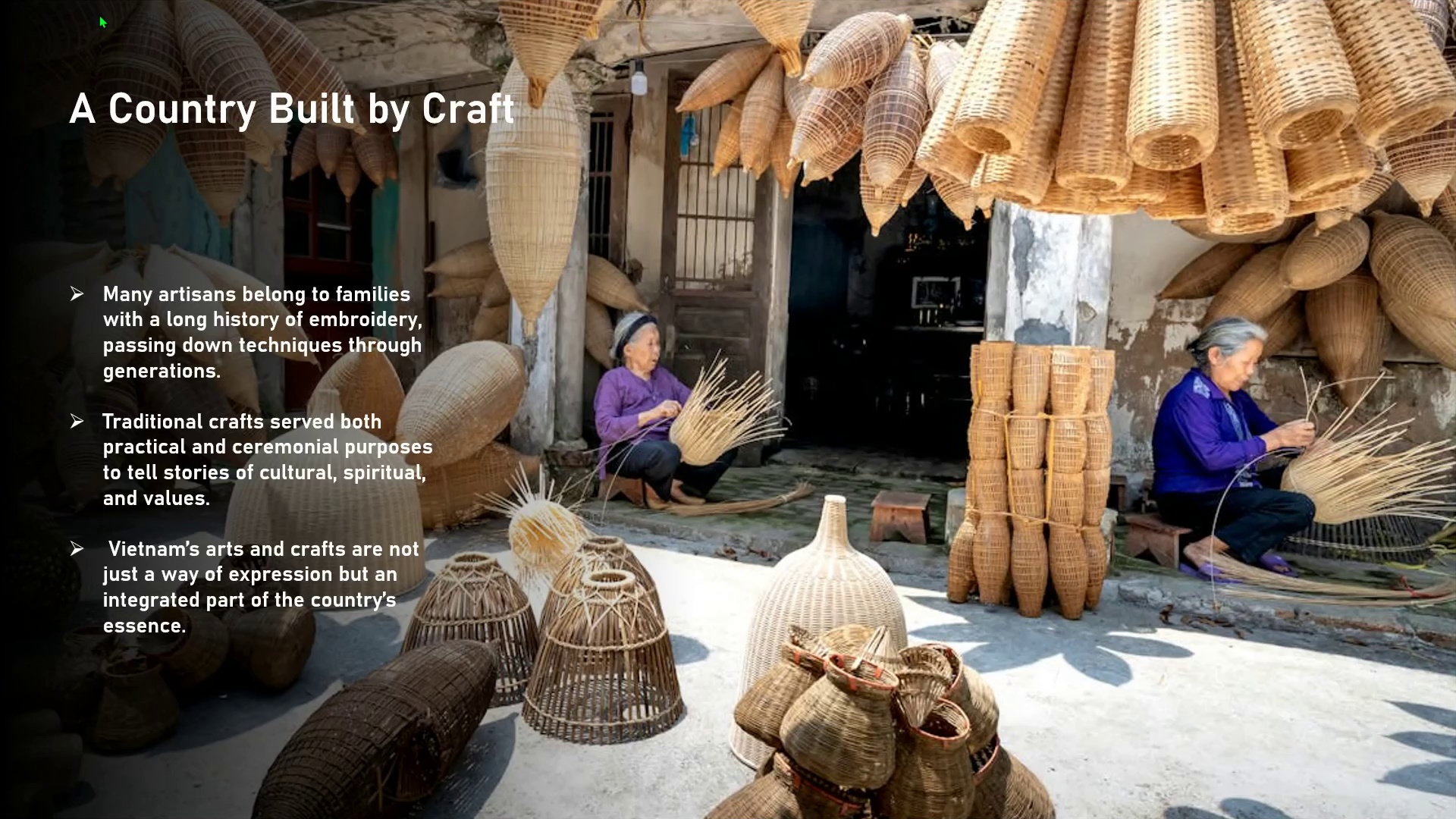 
key(Space)
 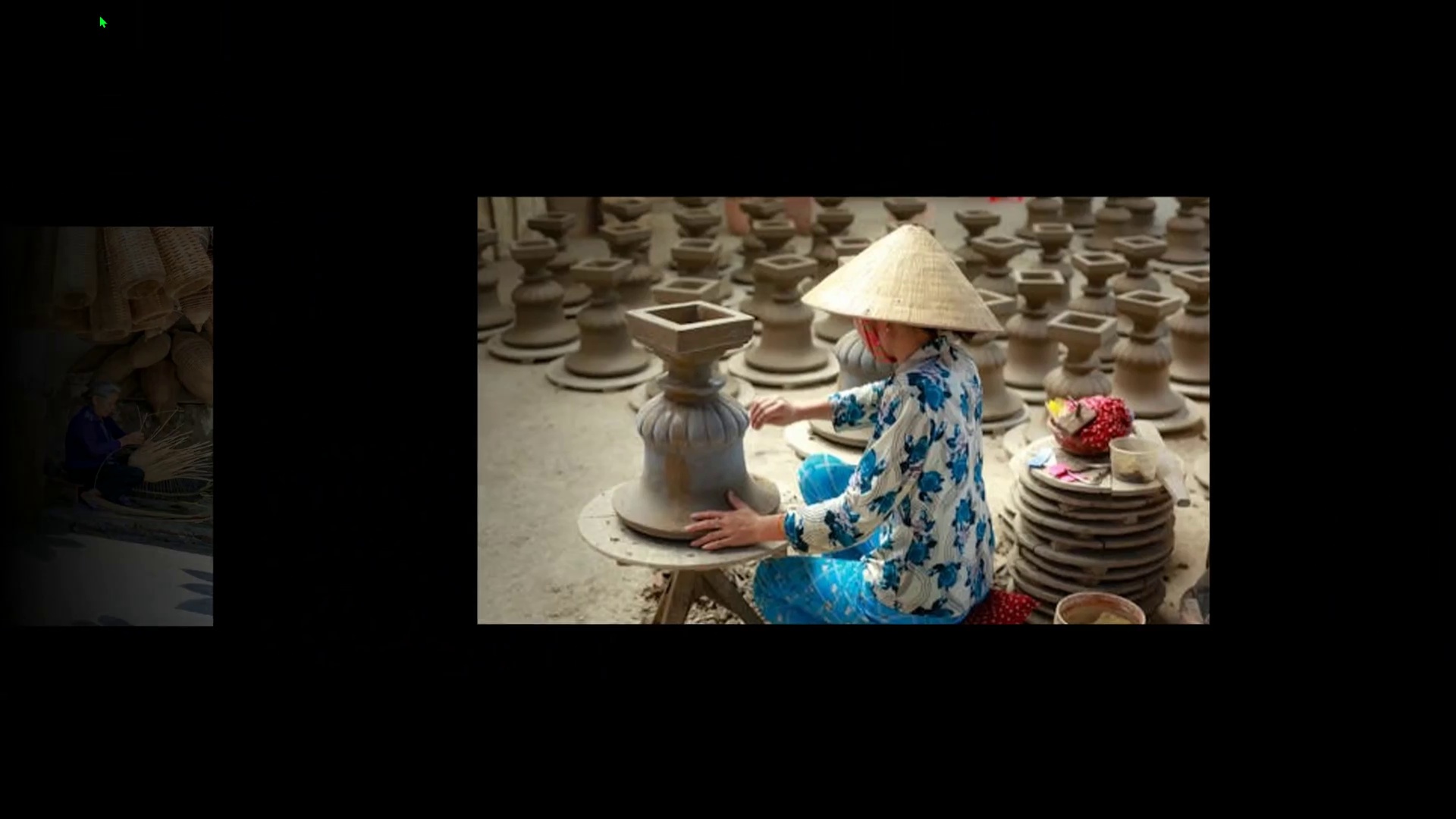 
key(Space)
 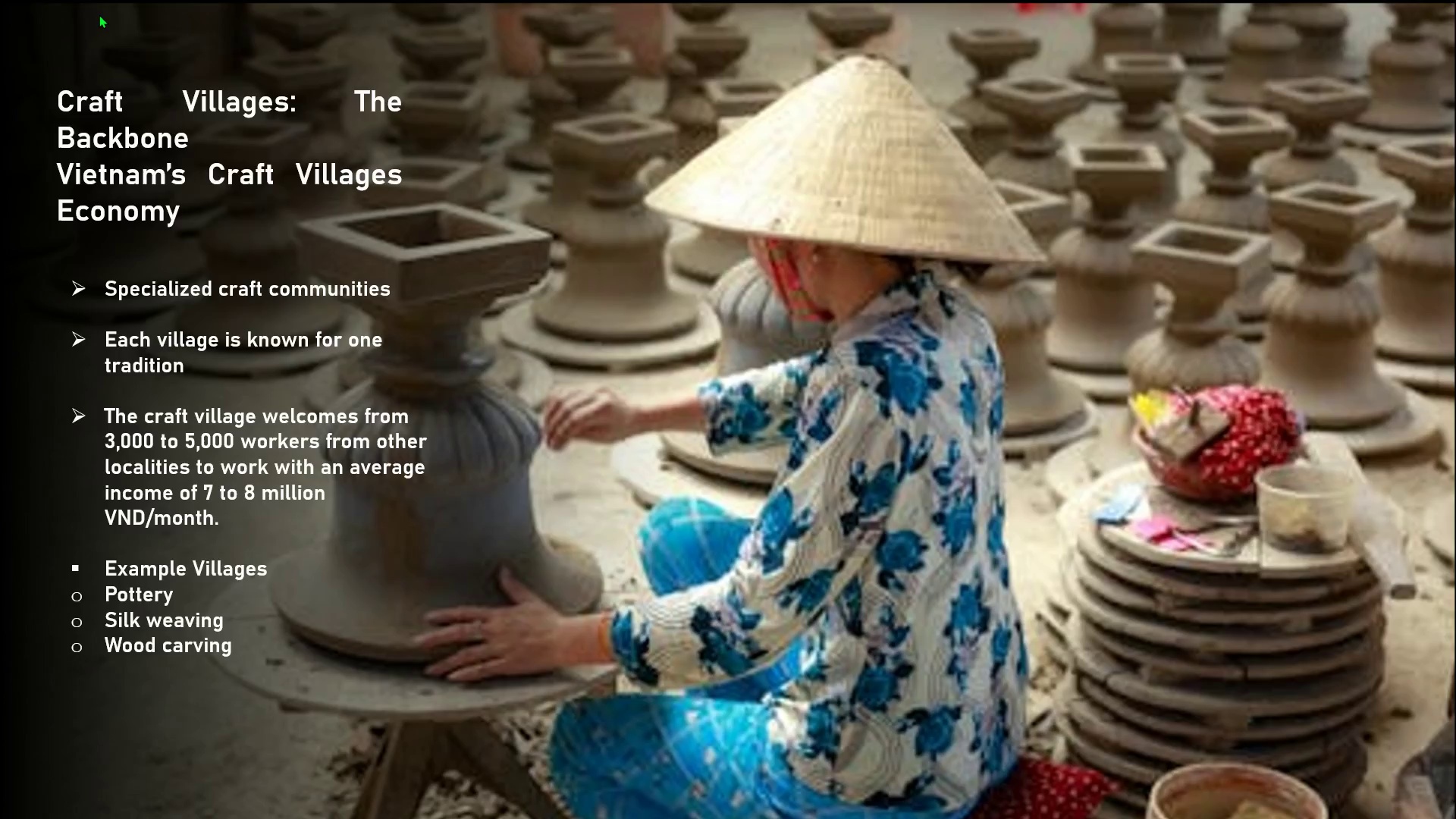 
key(Space)
 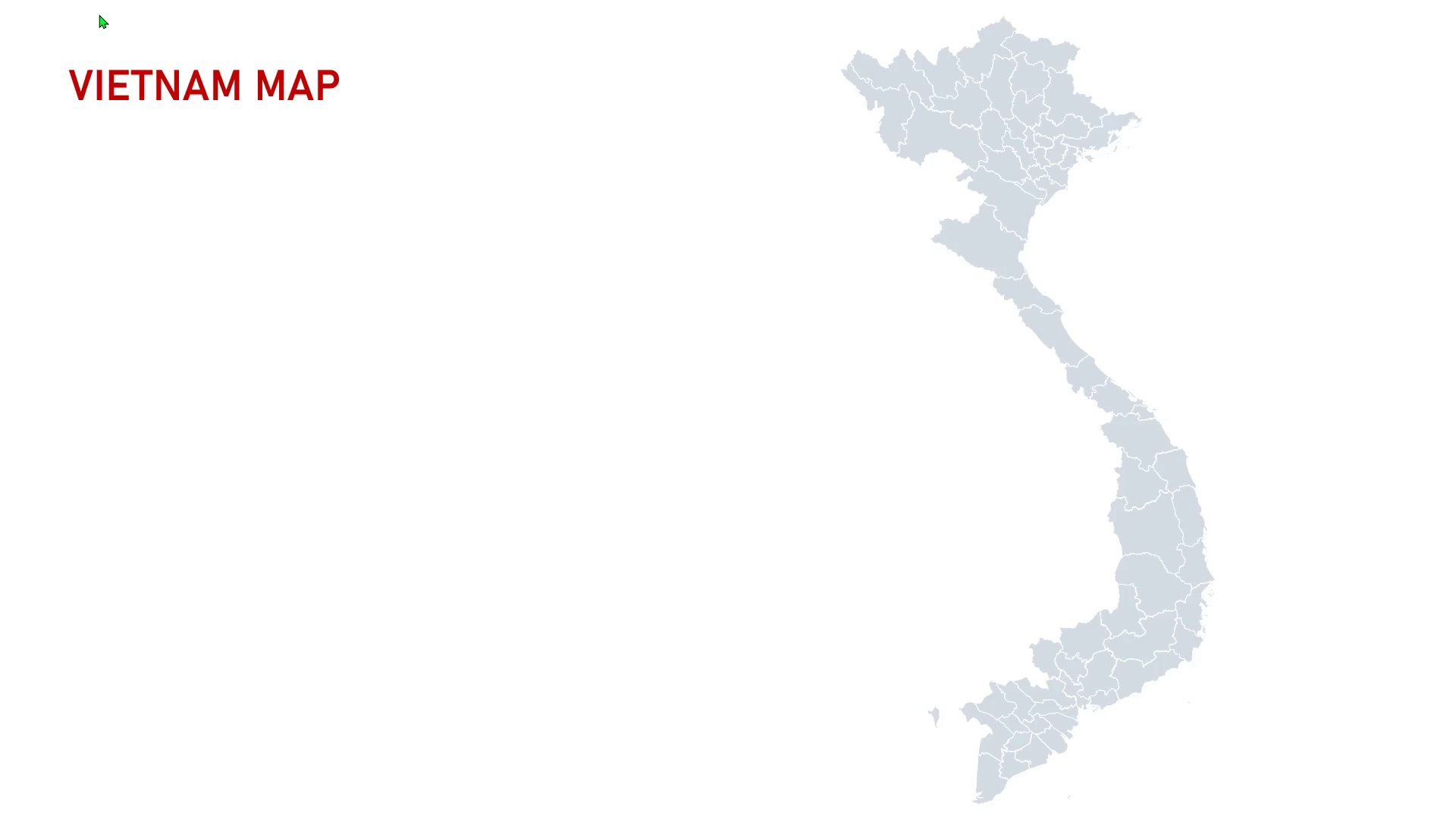 
wait(9.48)
 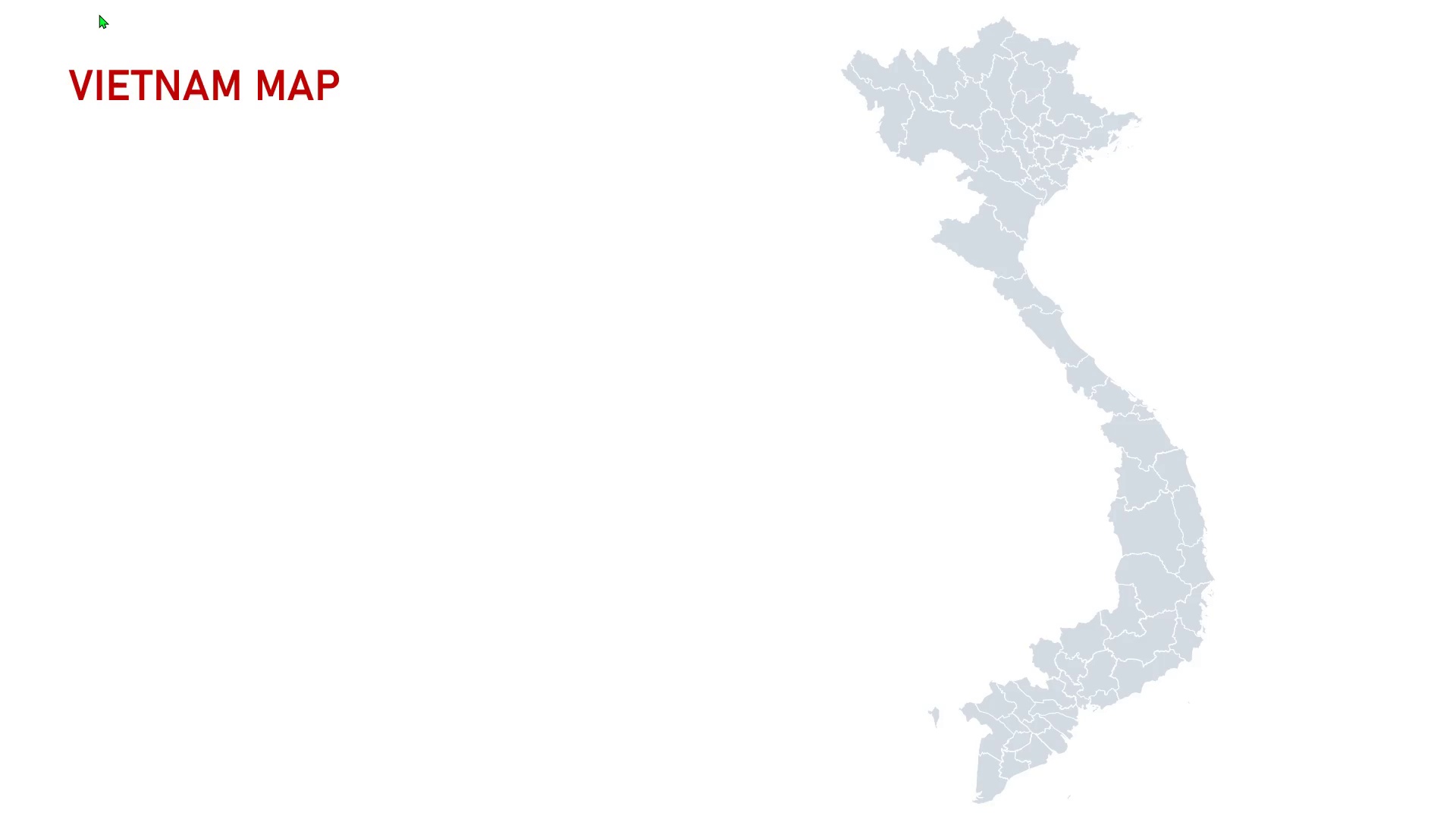 
key(Space)
 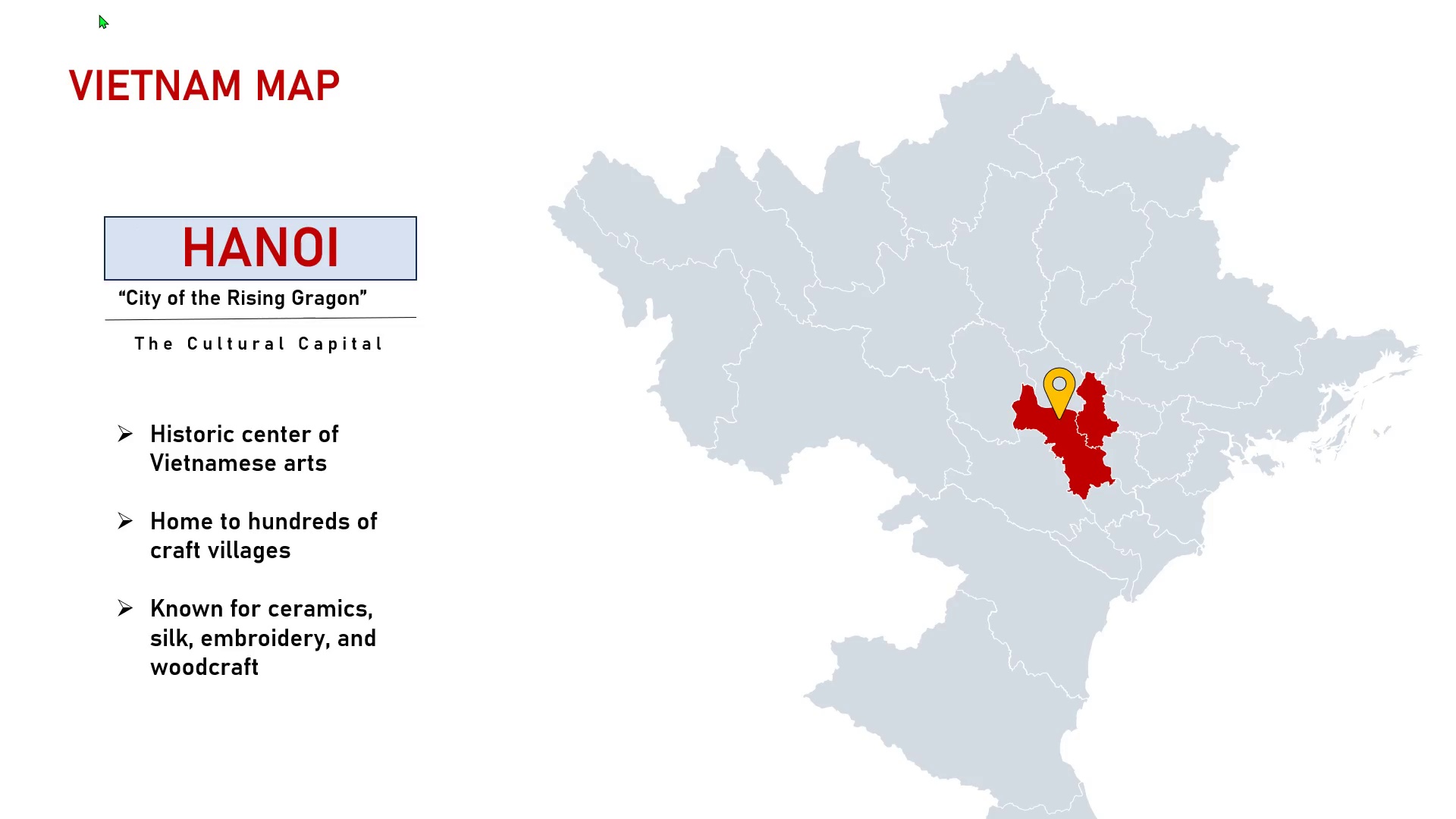 
key(Space)
 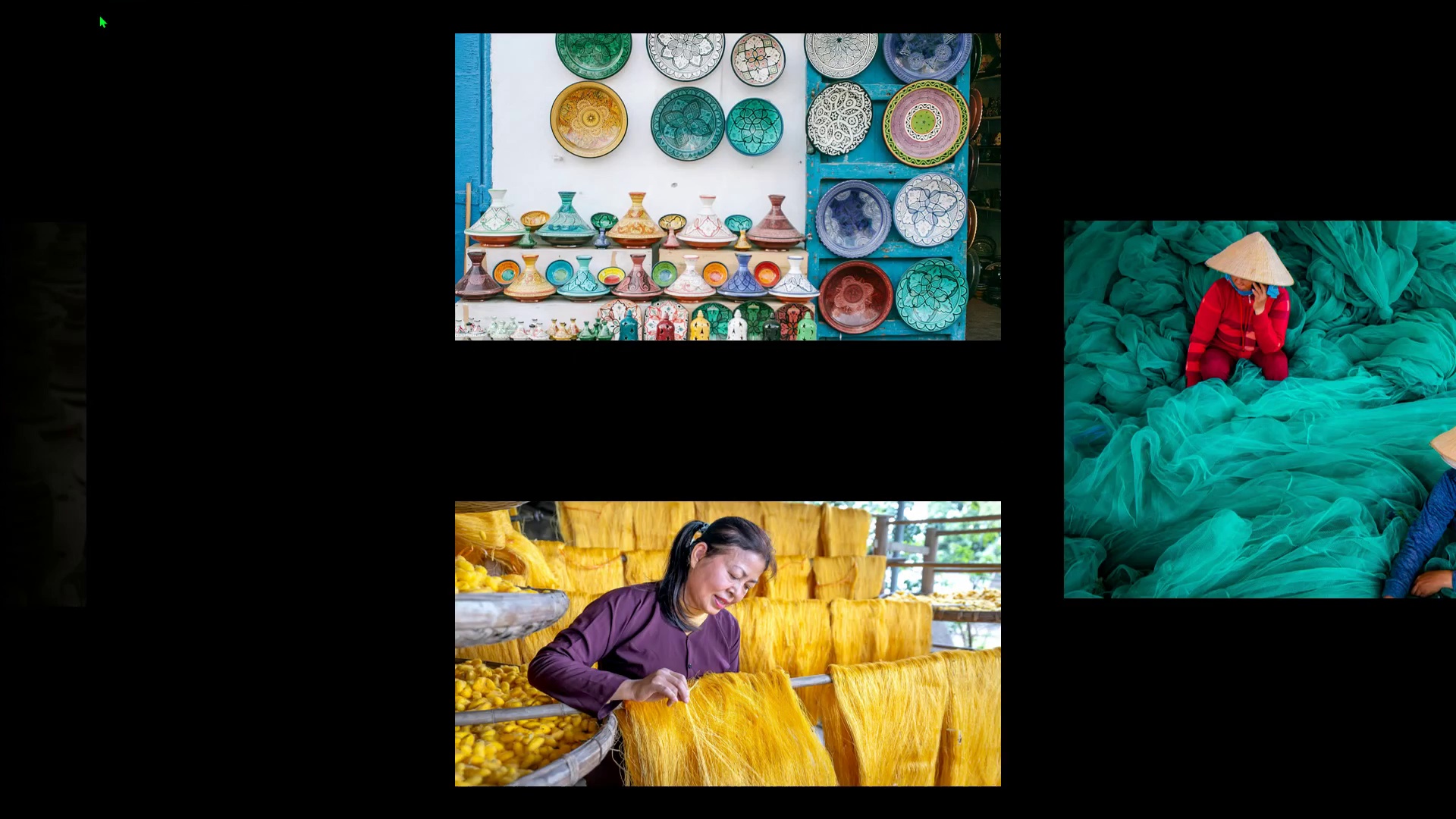 
wait(5.47)
 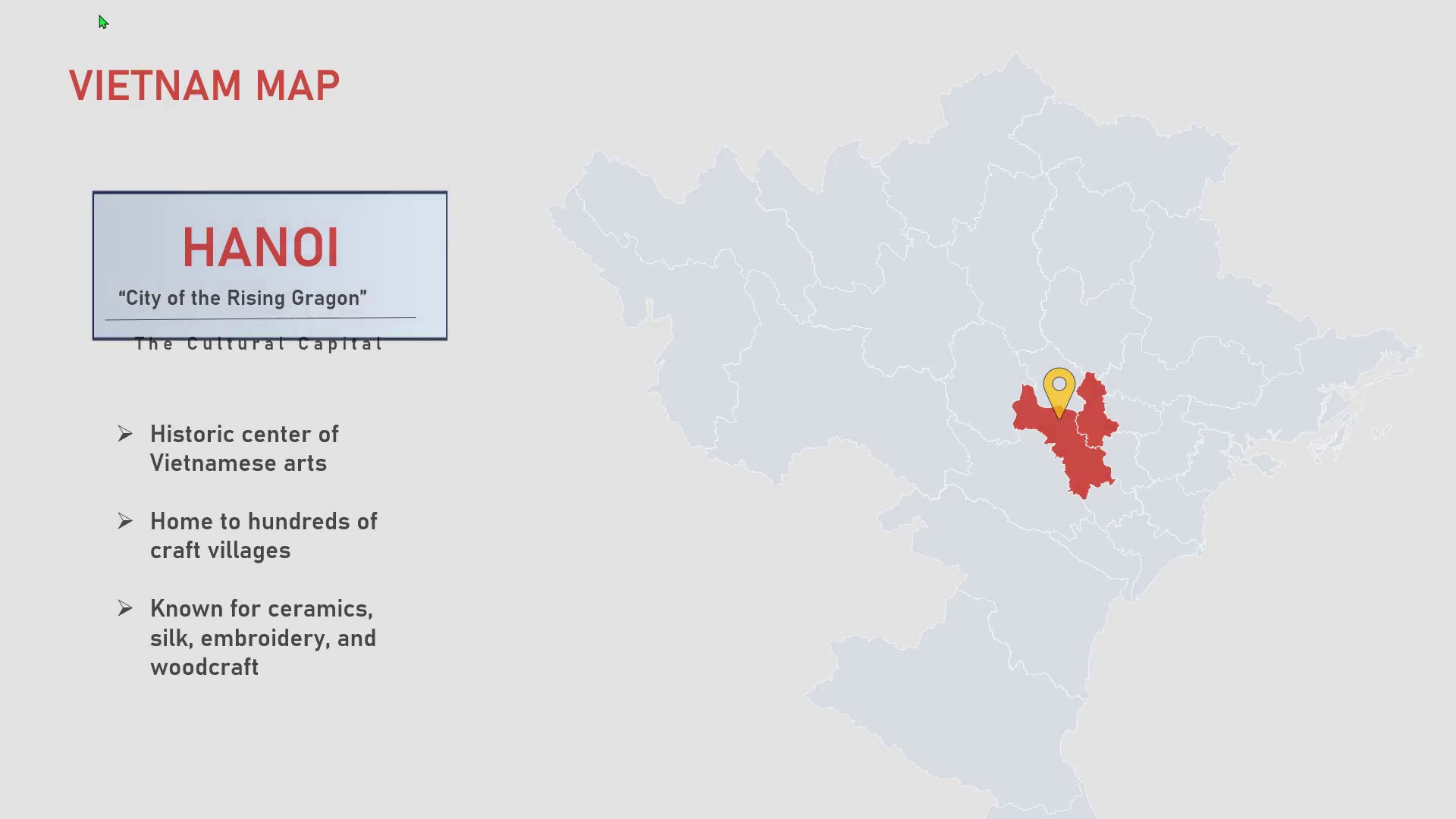 
key(Space)
 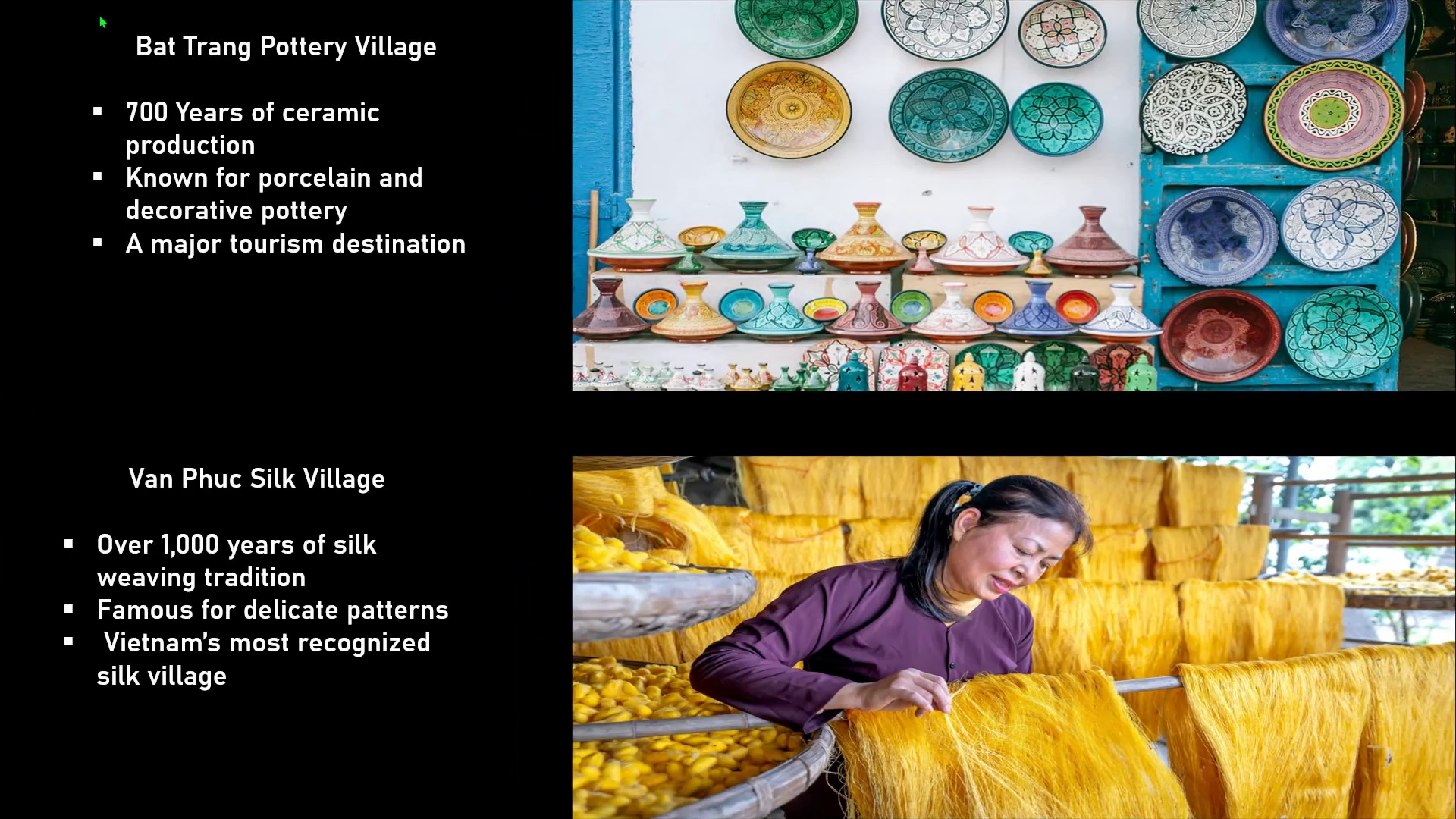 
wait(5.42)
 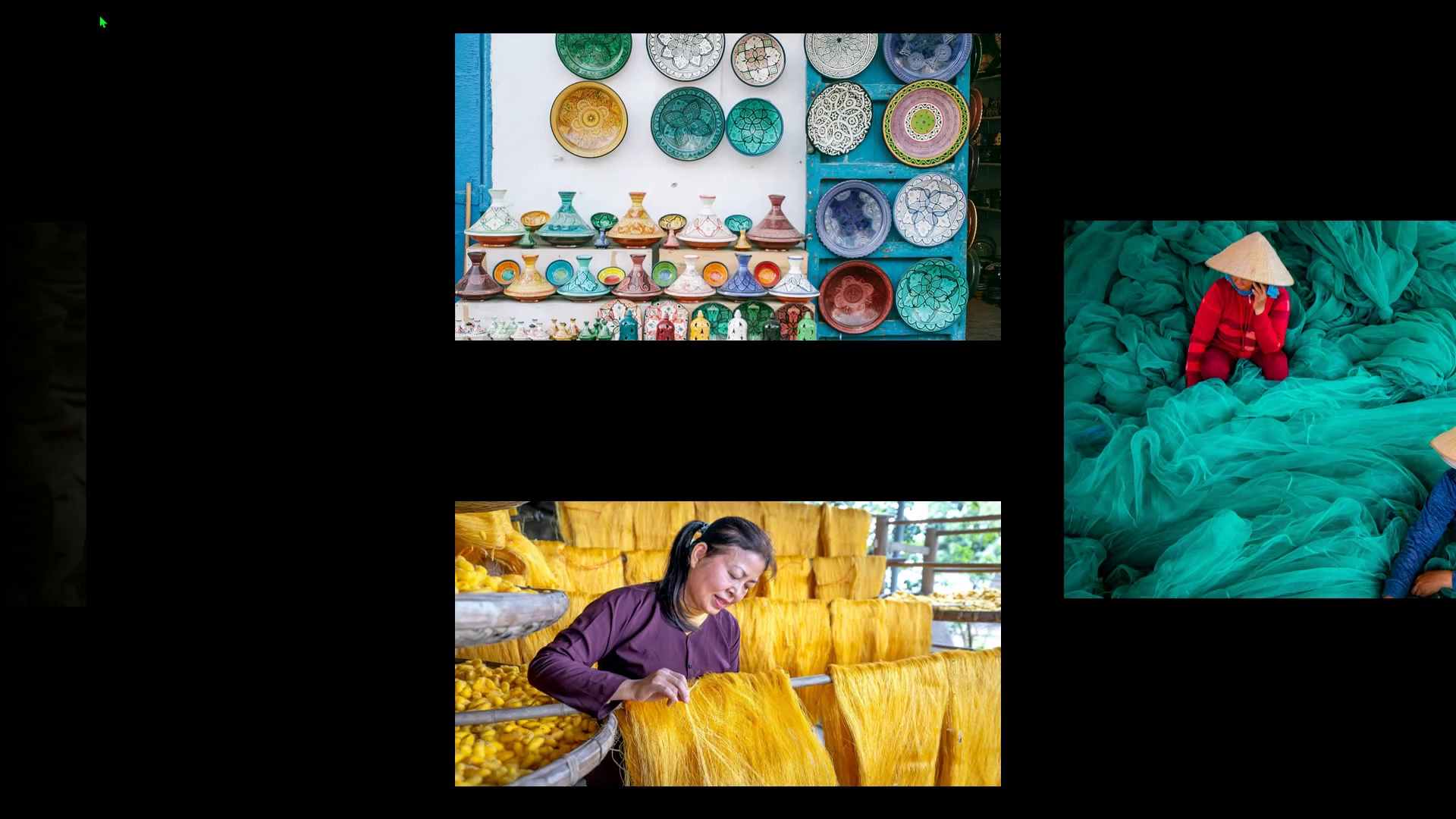 
key(Space)
 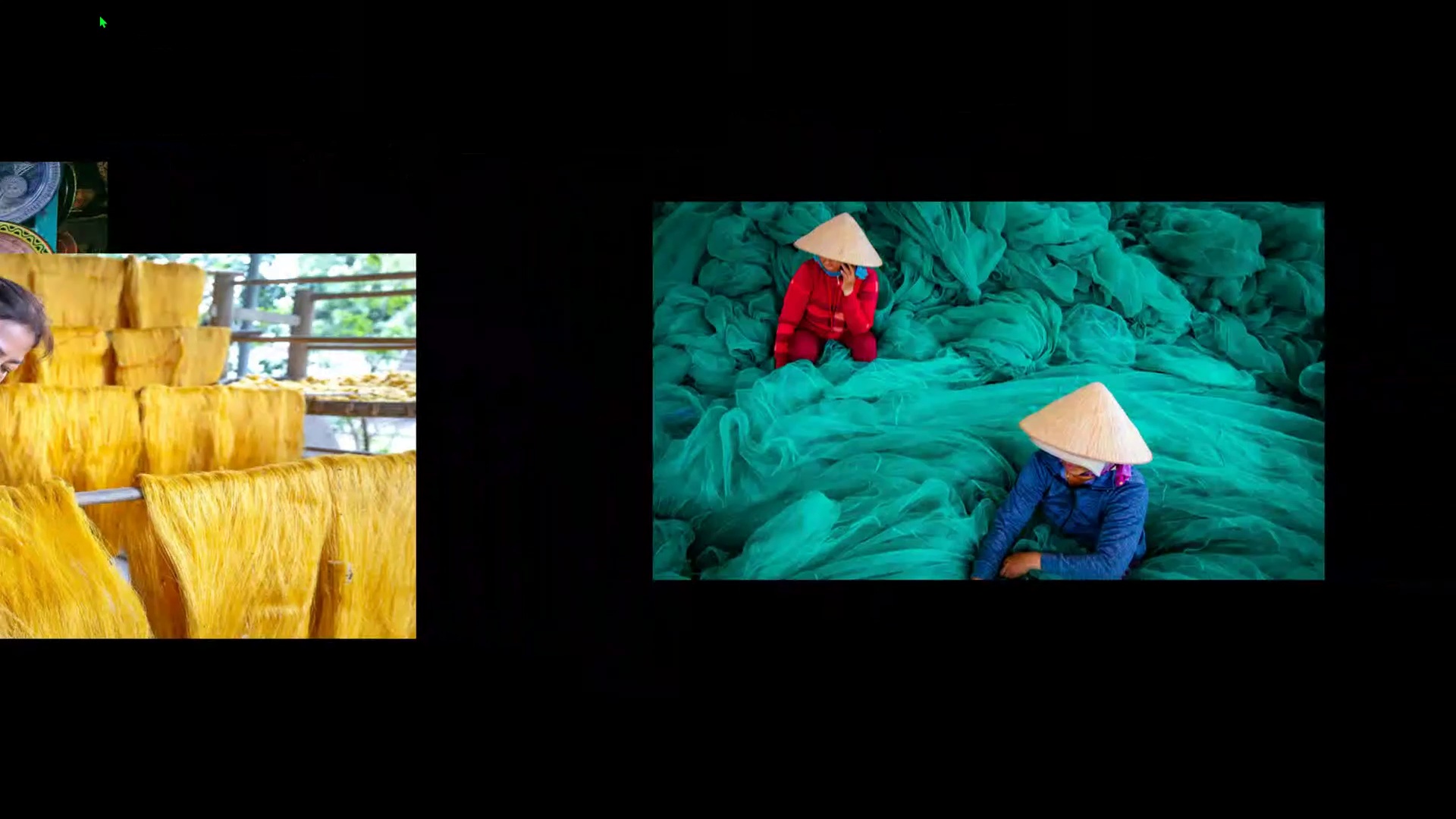 
wait(5.19)
 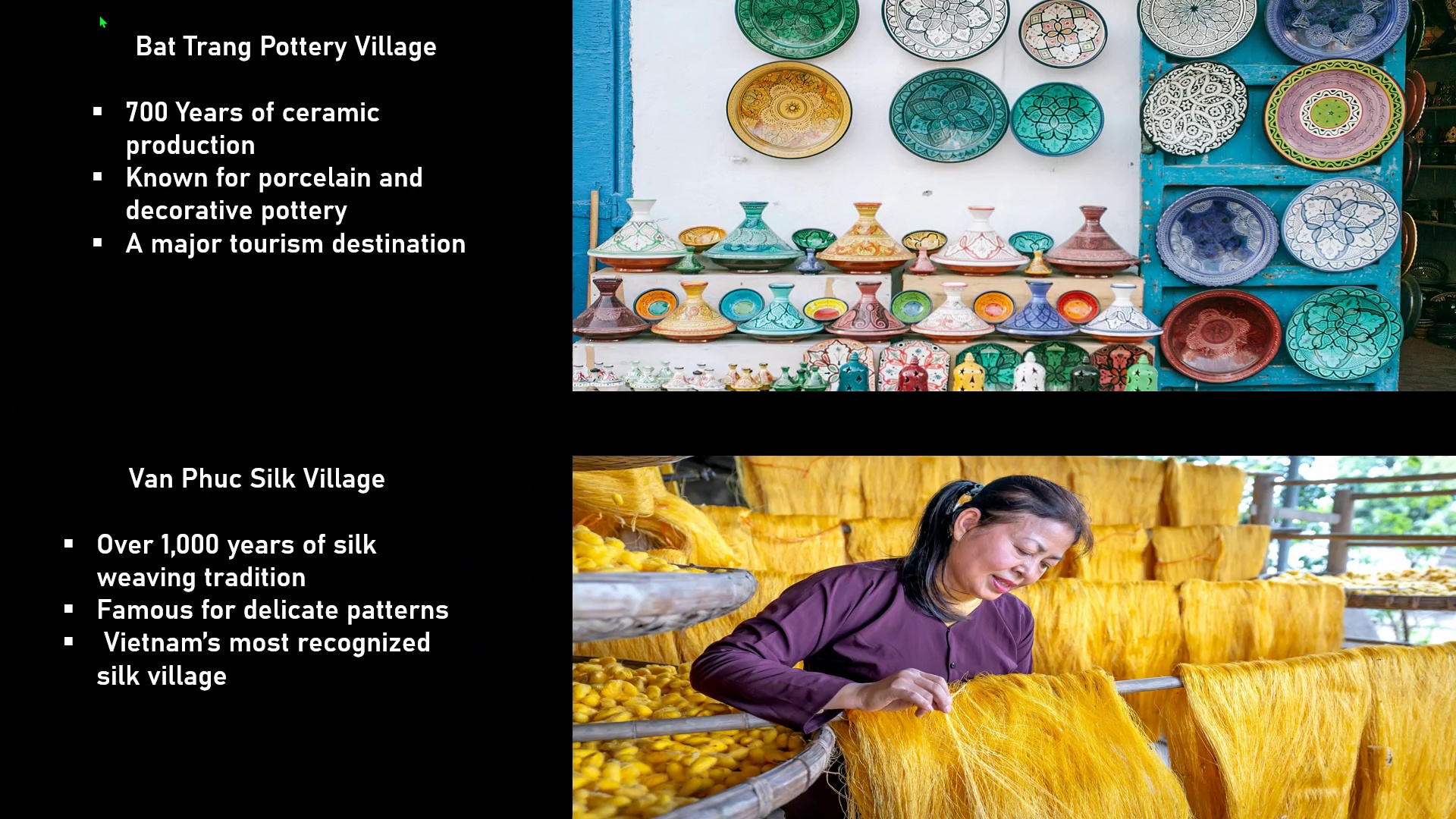 
key(Space)
 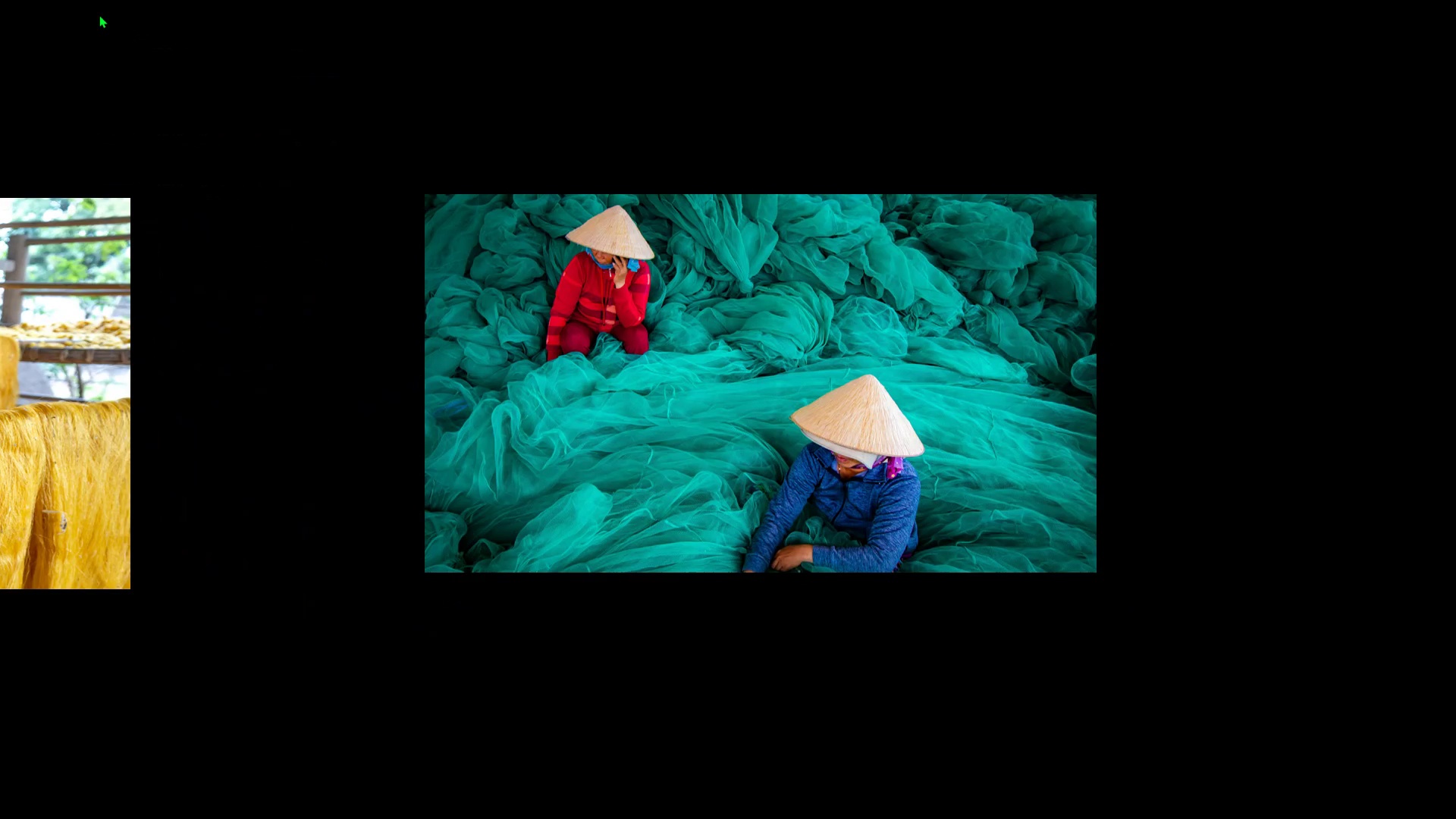 
key(Space)
 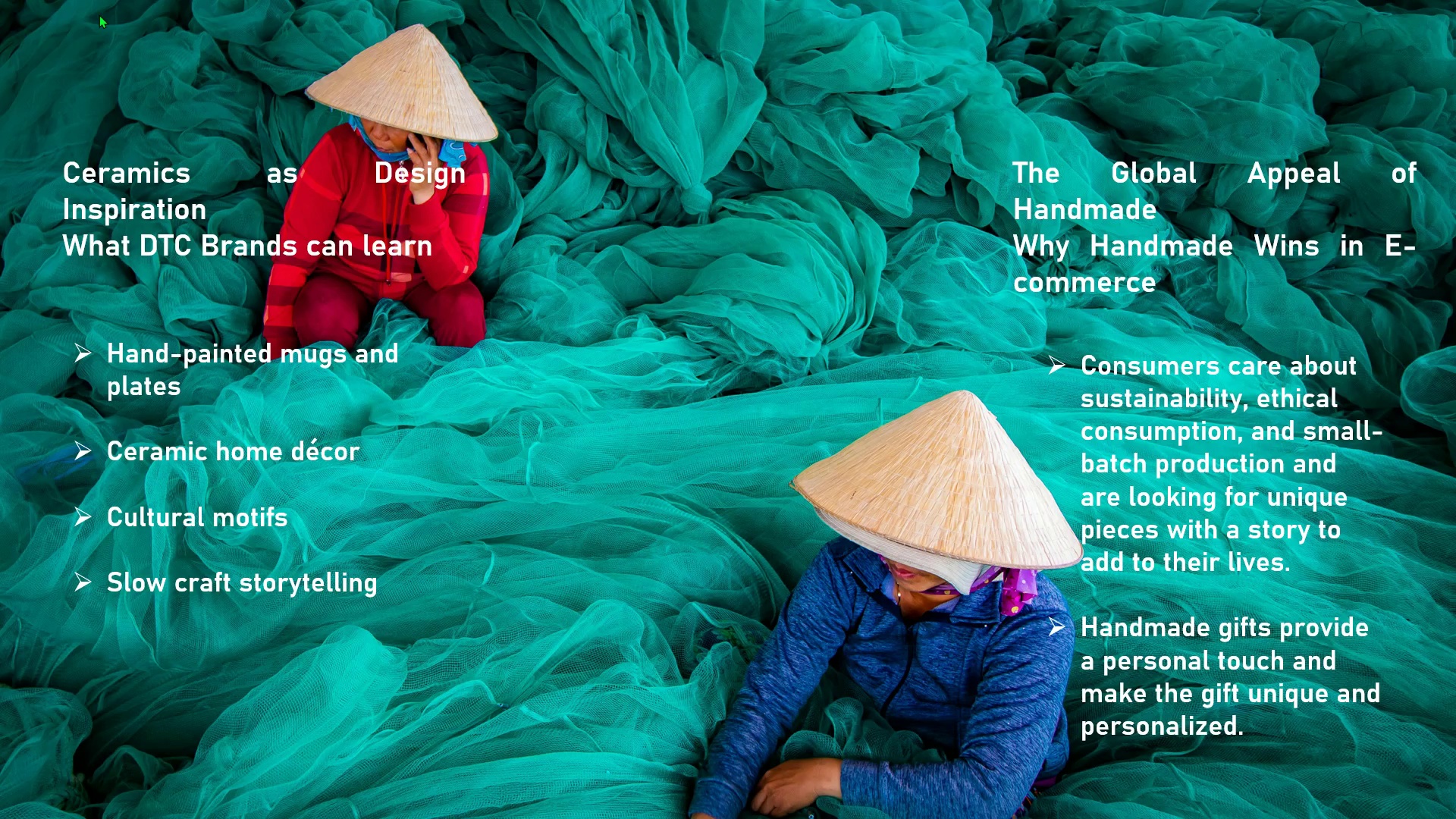 
wait(6.98)
 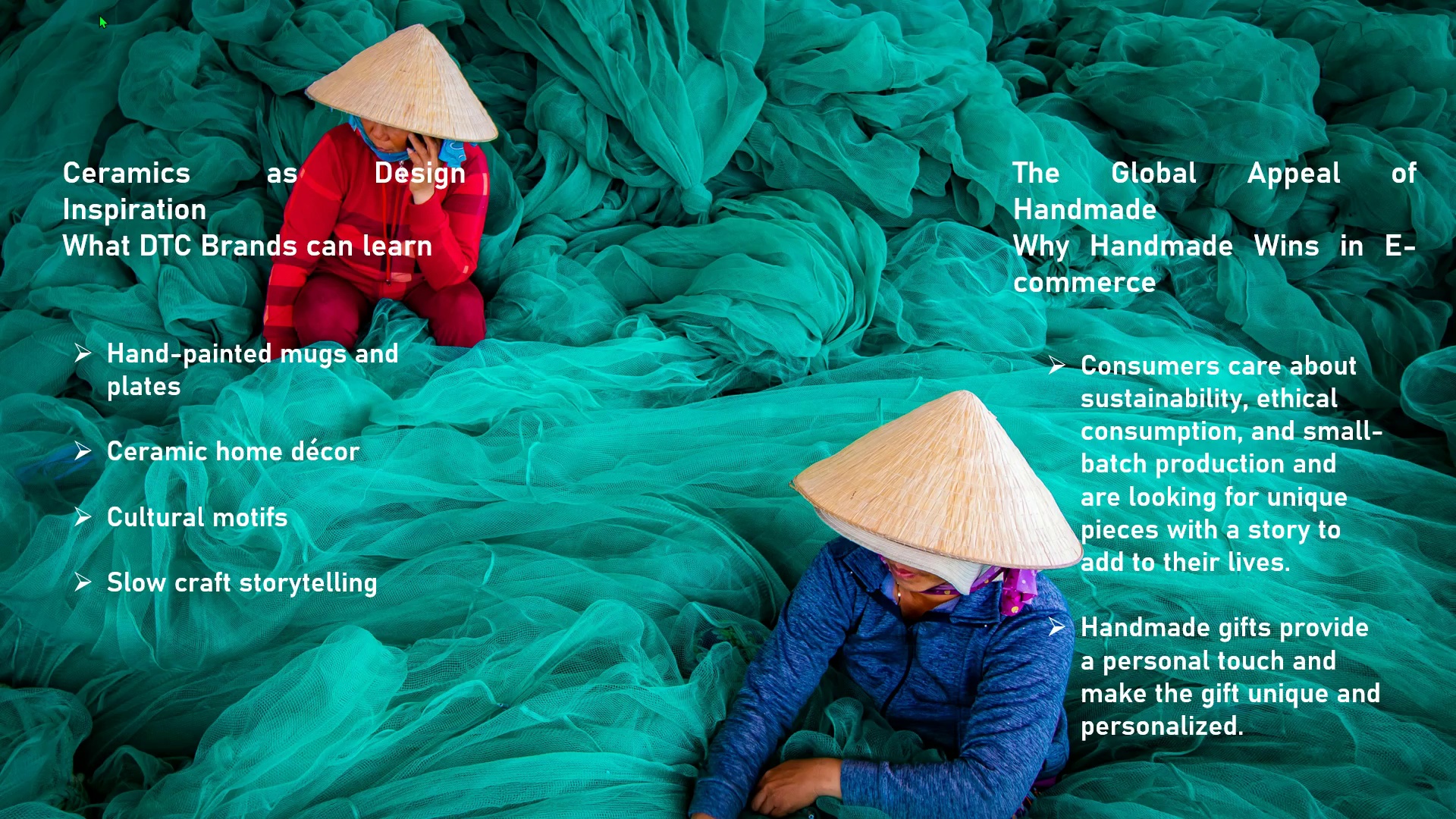 
key(Space)
 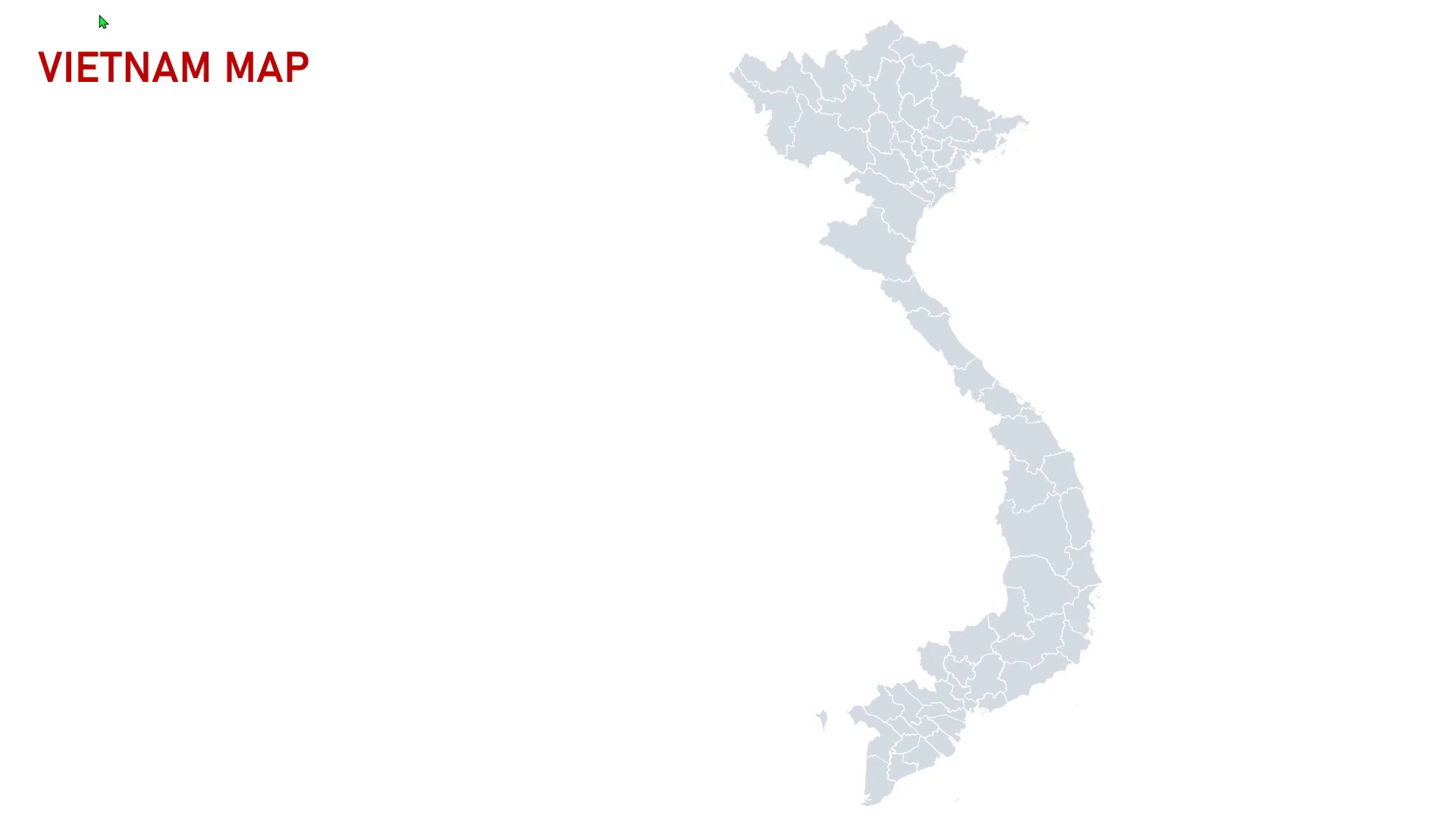 
key(Space)
 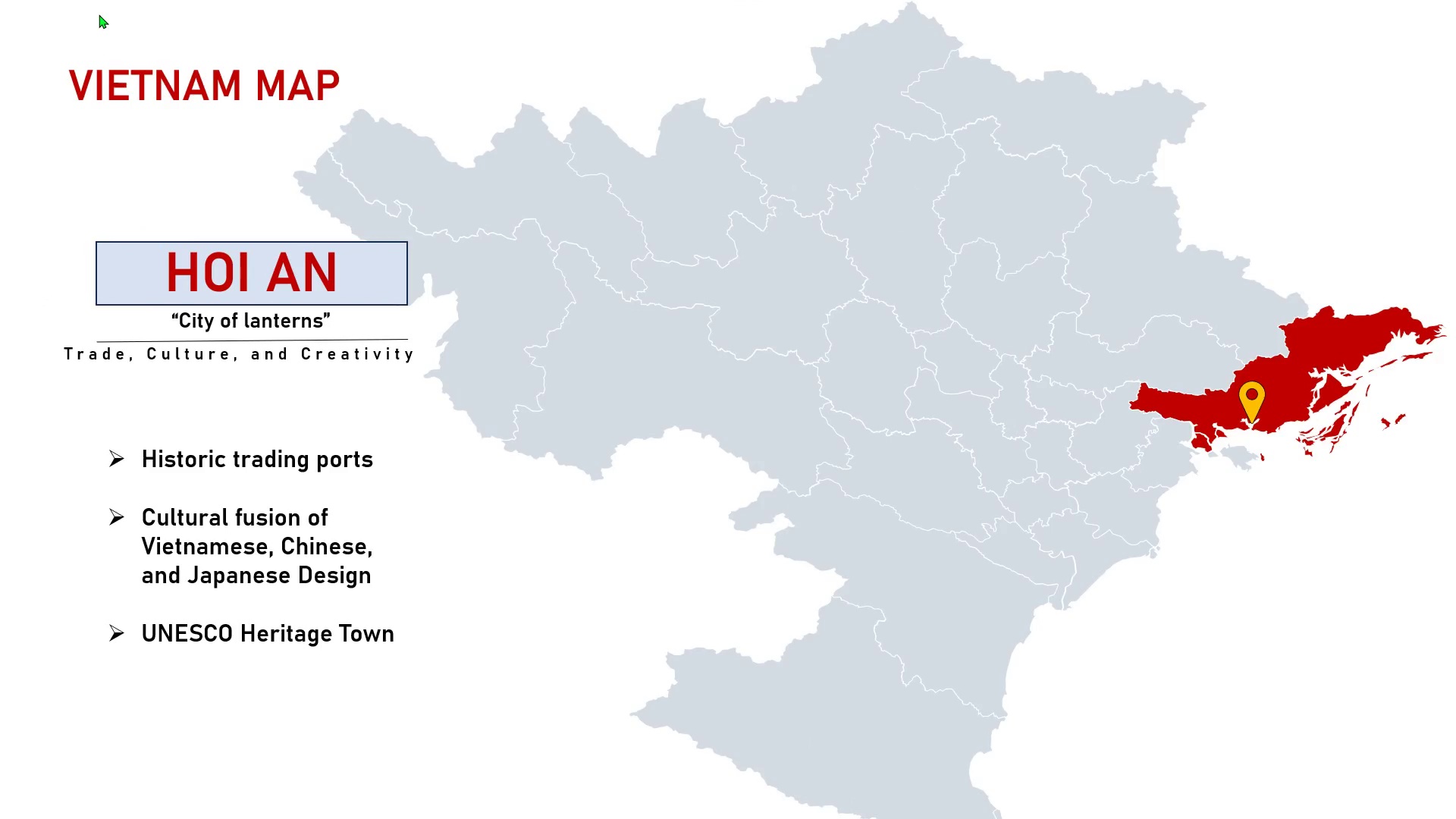 
wait(10.91)
 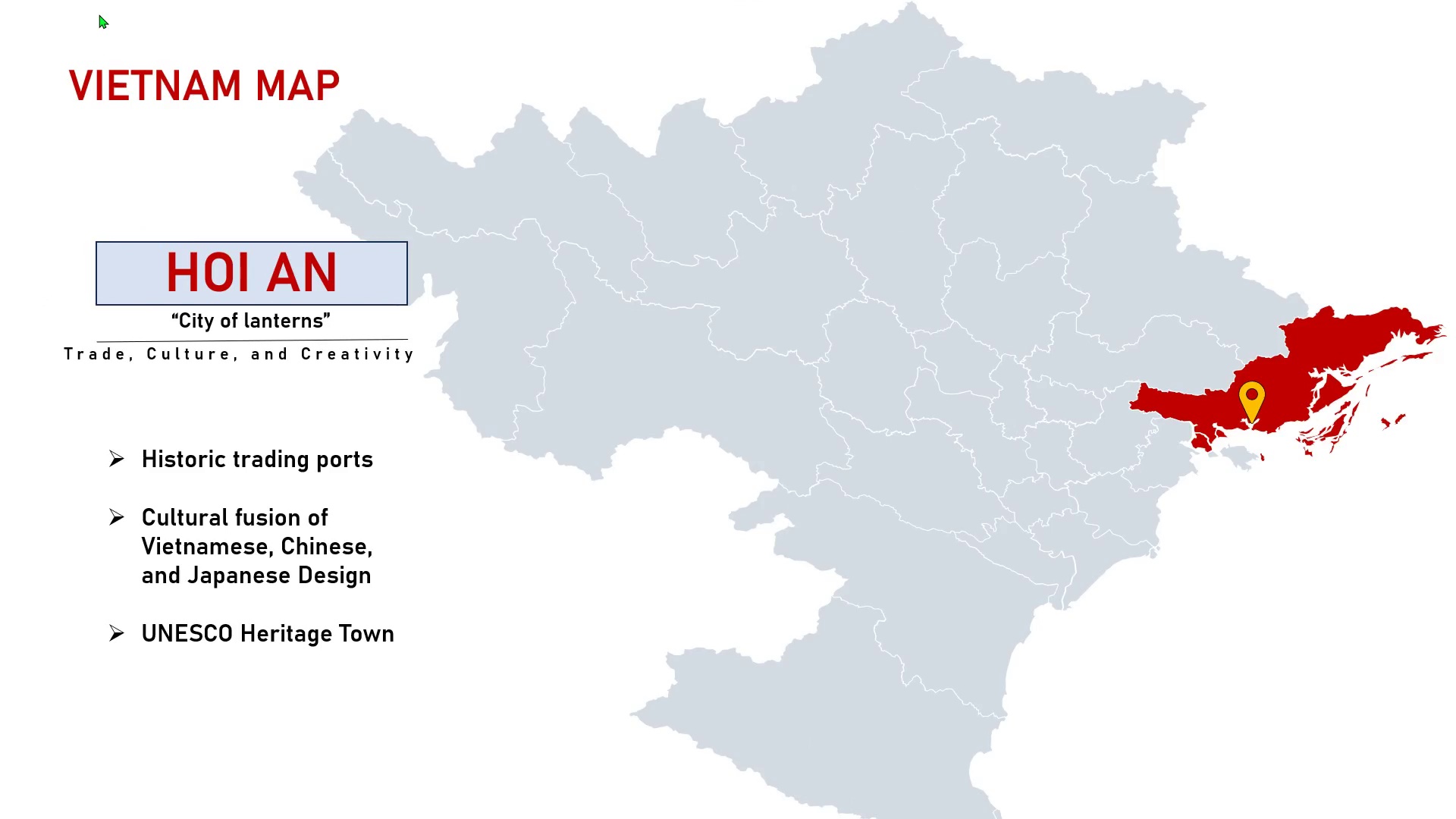 
key(Space)
 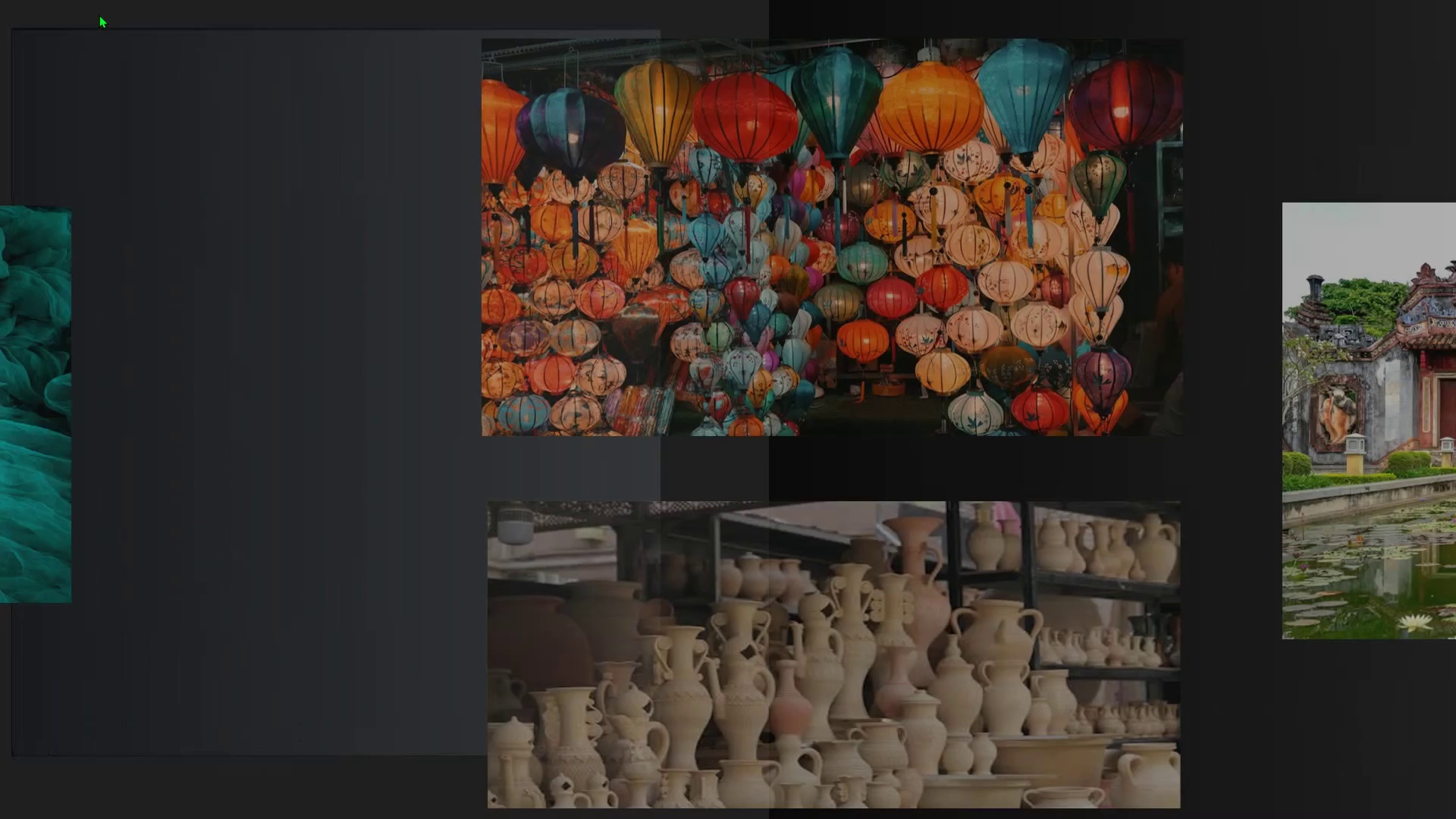 
key(Space)
 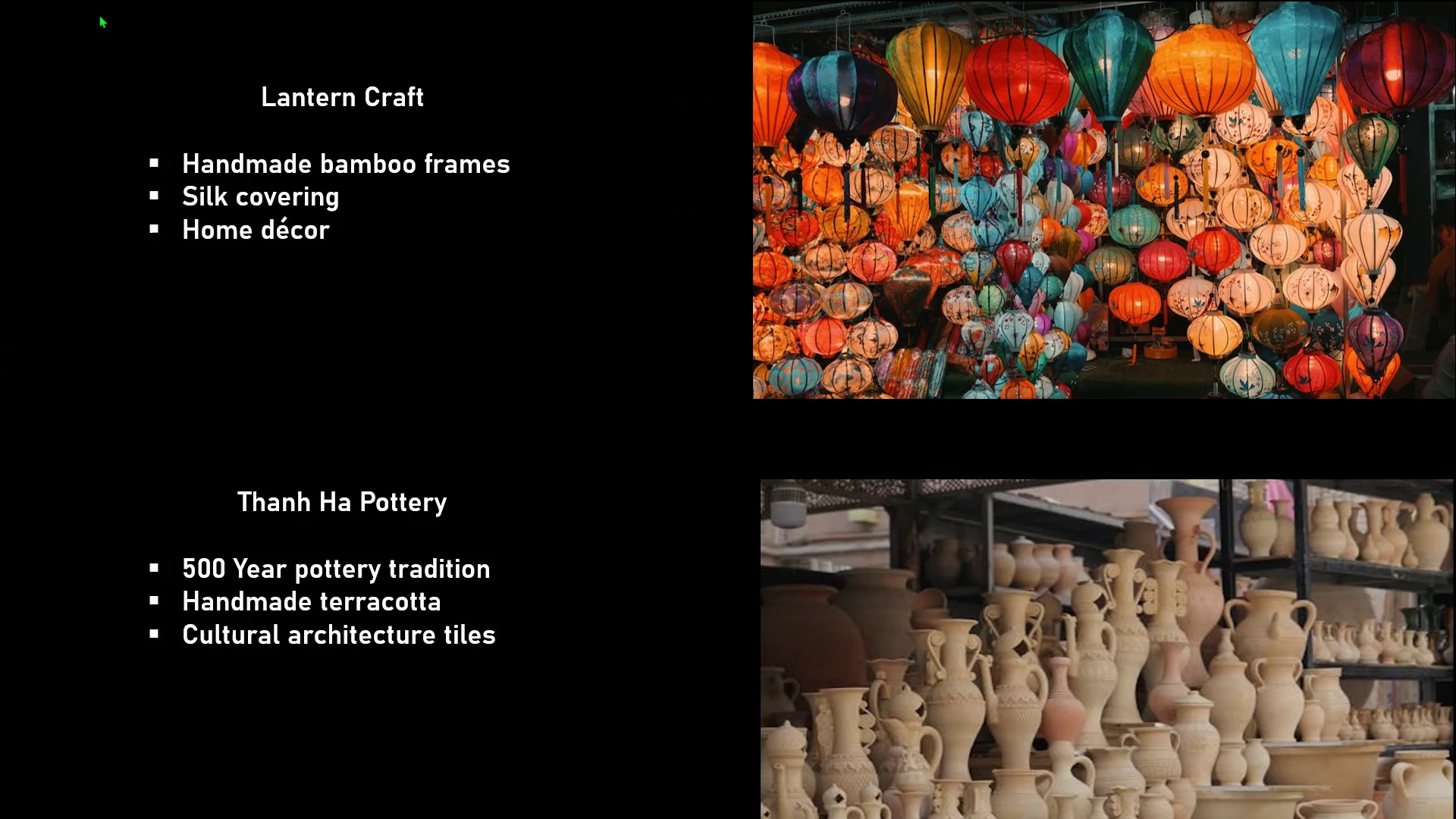 
wait(15.95)
 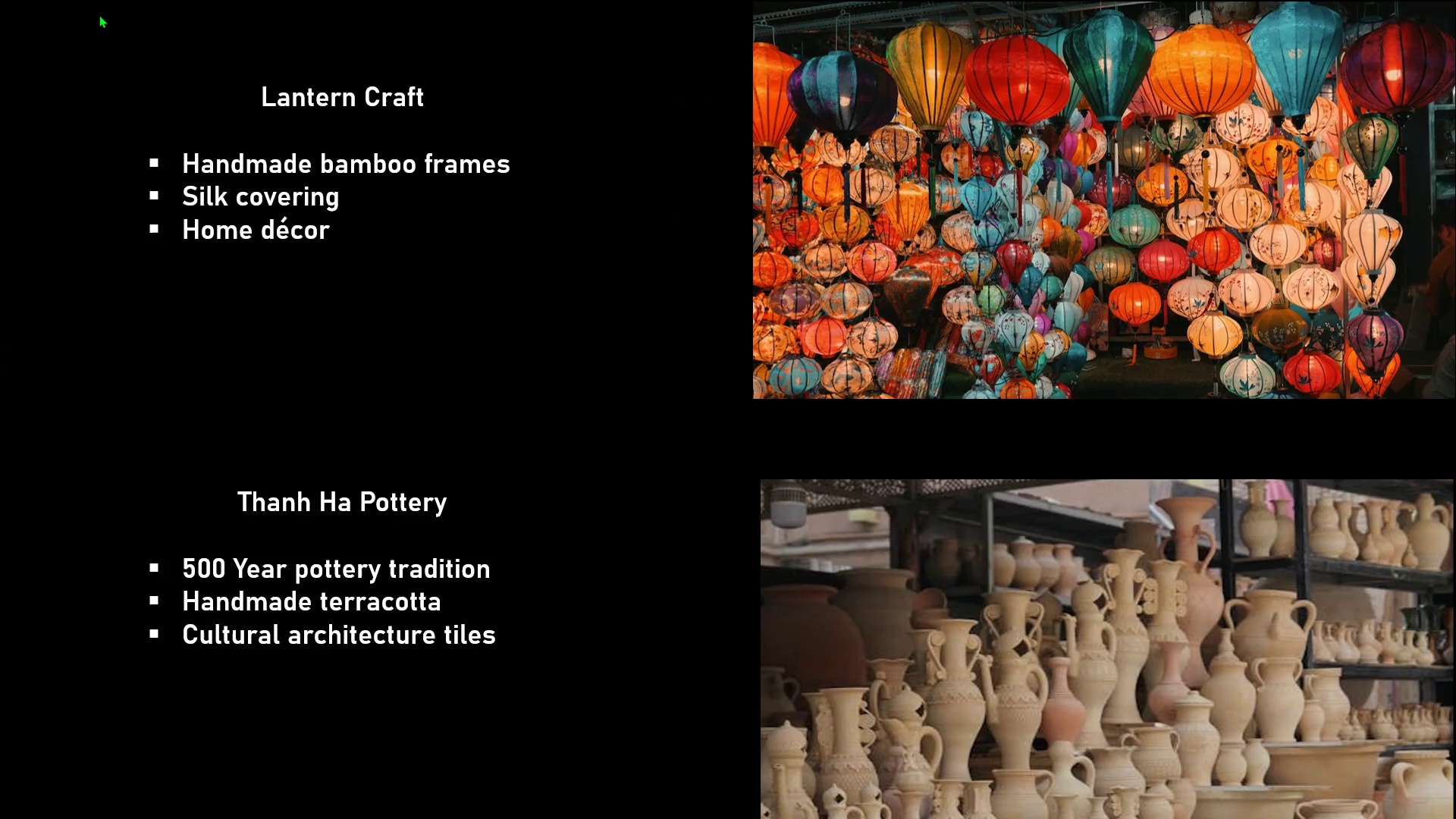 
hold_key(key=Space, duration=0.38)
 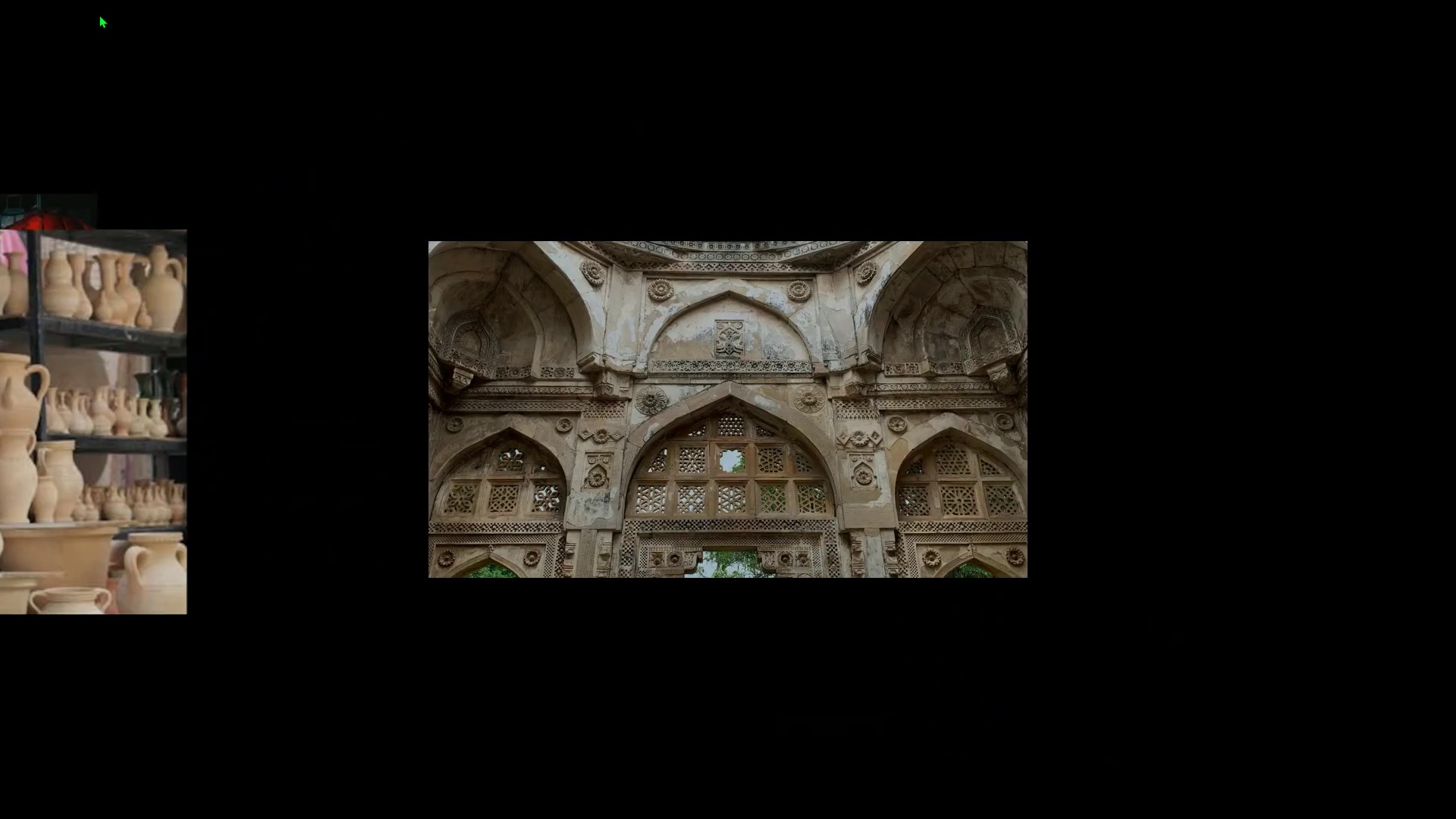 
wait(5.69)
 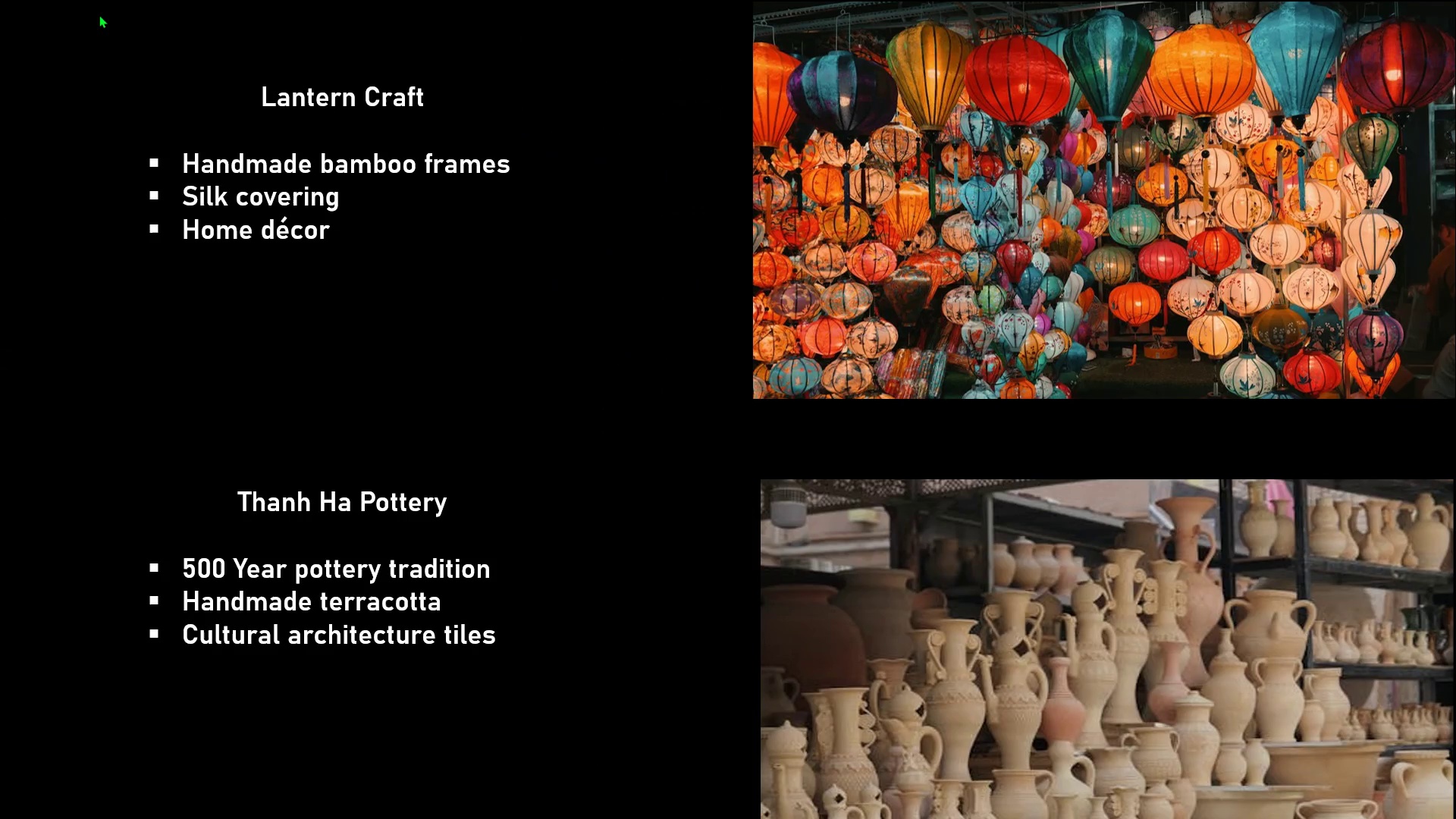 
key(Space)
 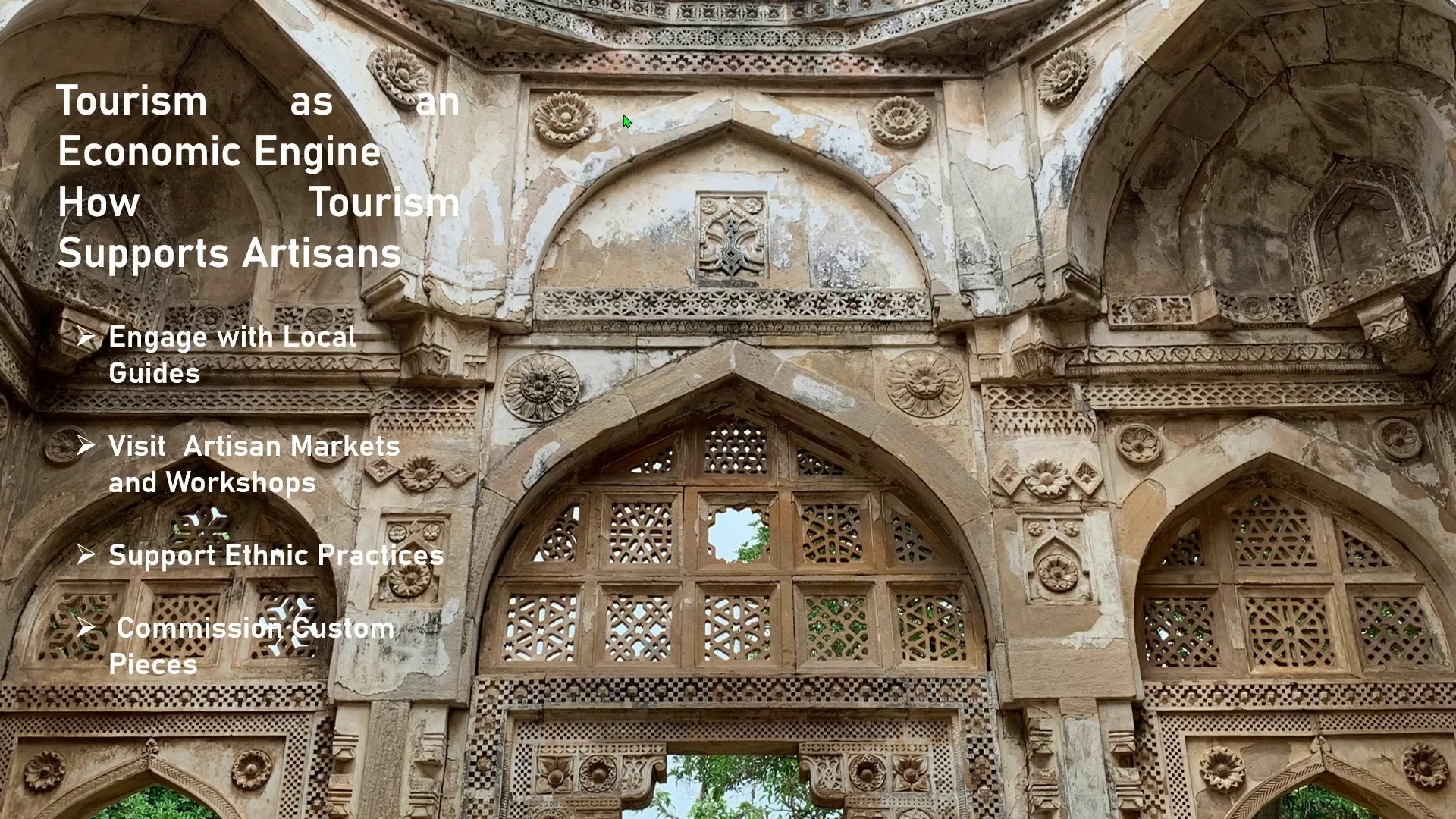 
wait(51.92)
 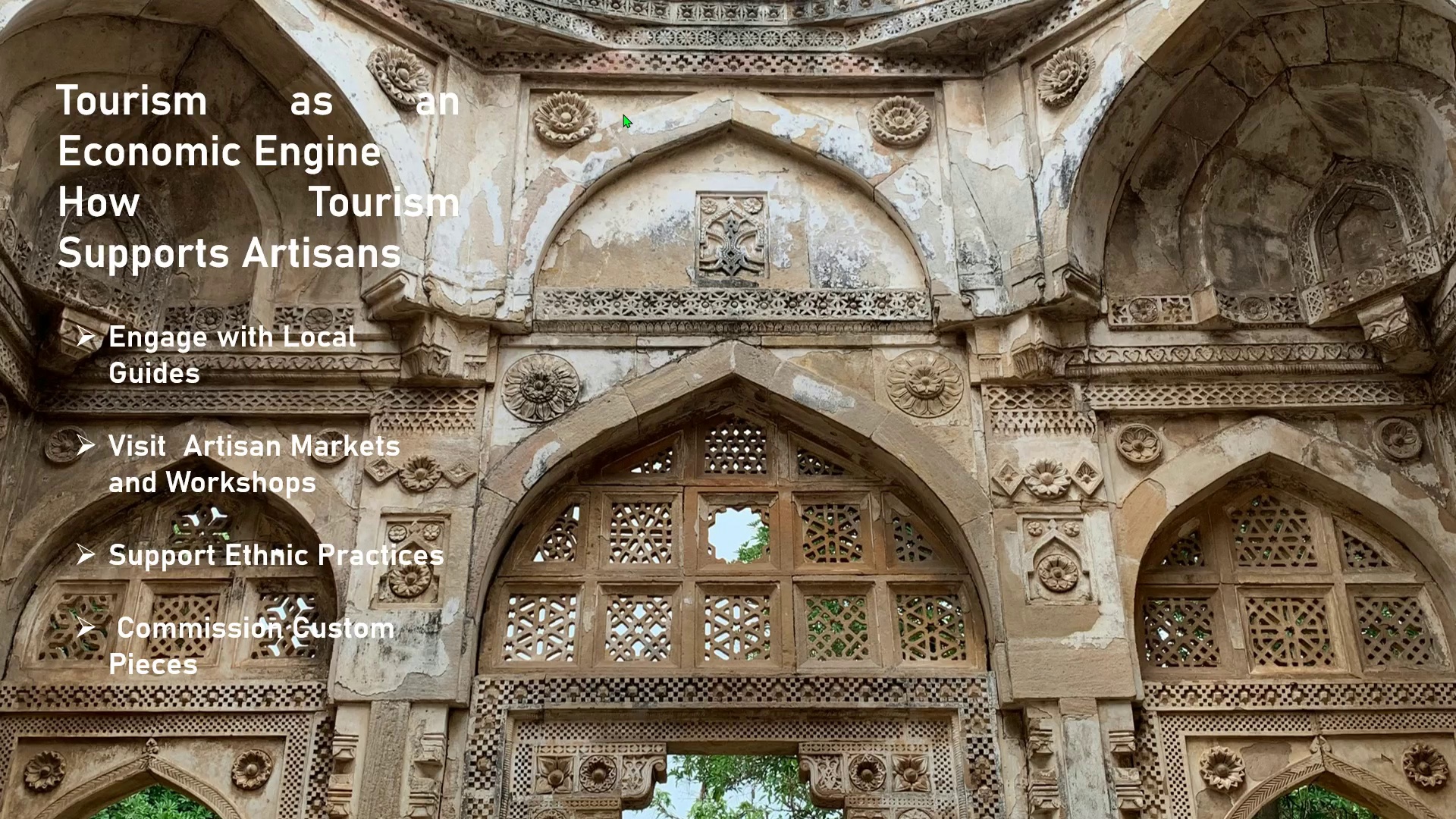 
left_click([891, 606])
 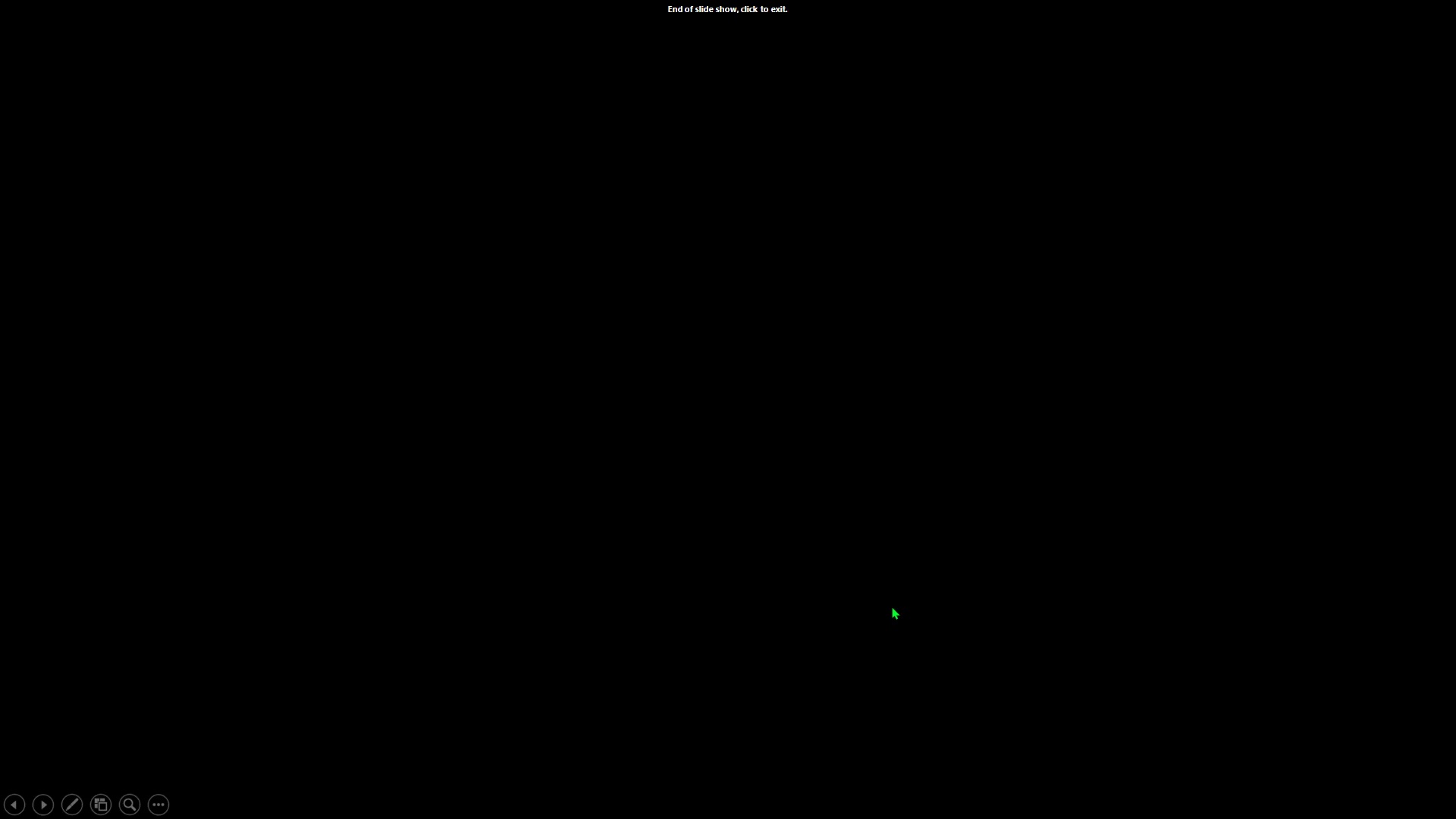 
key(Escape)
 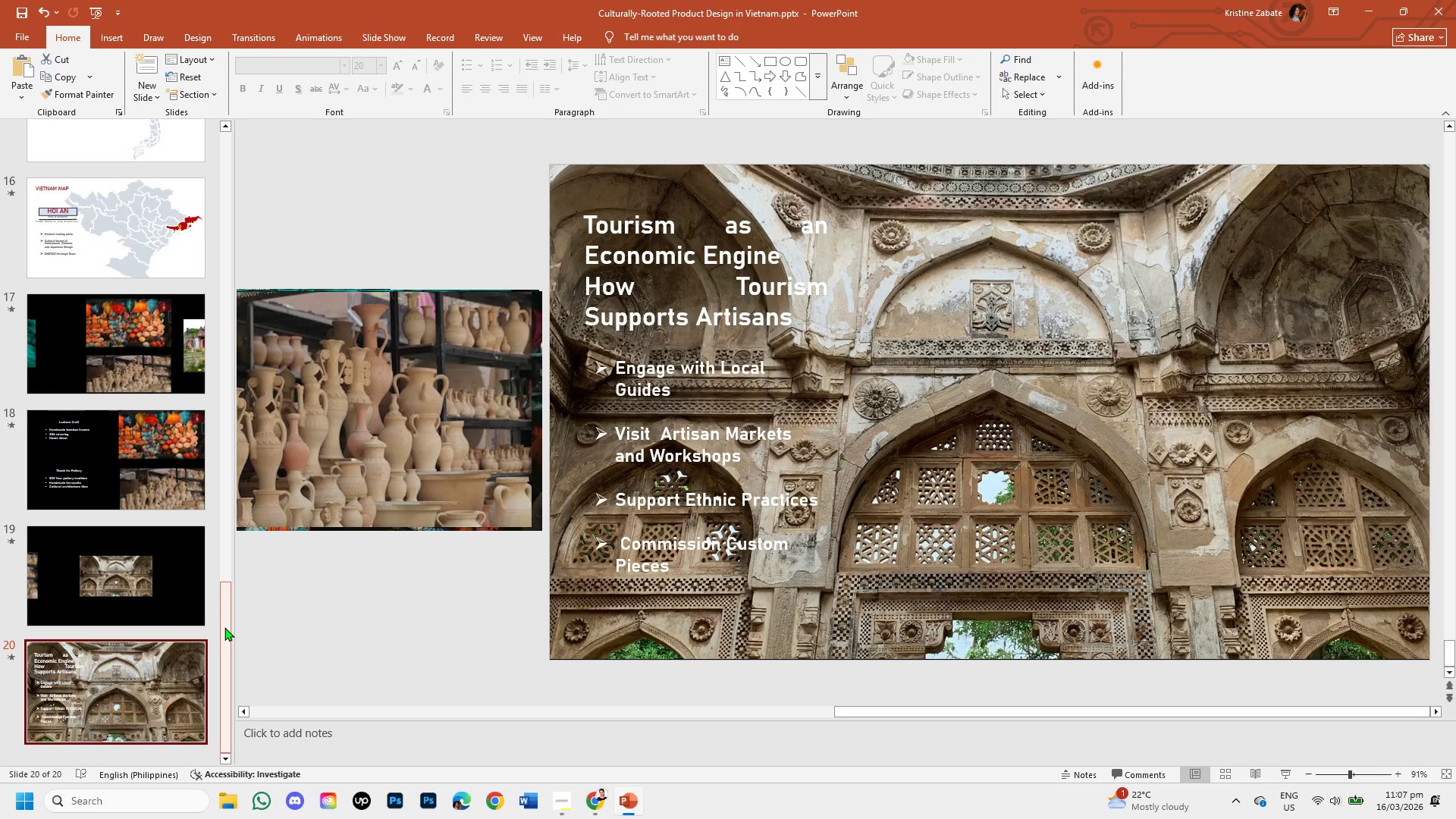 
key(Control+S)
 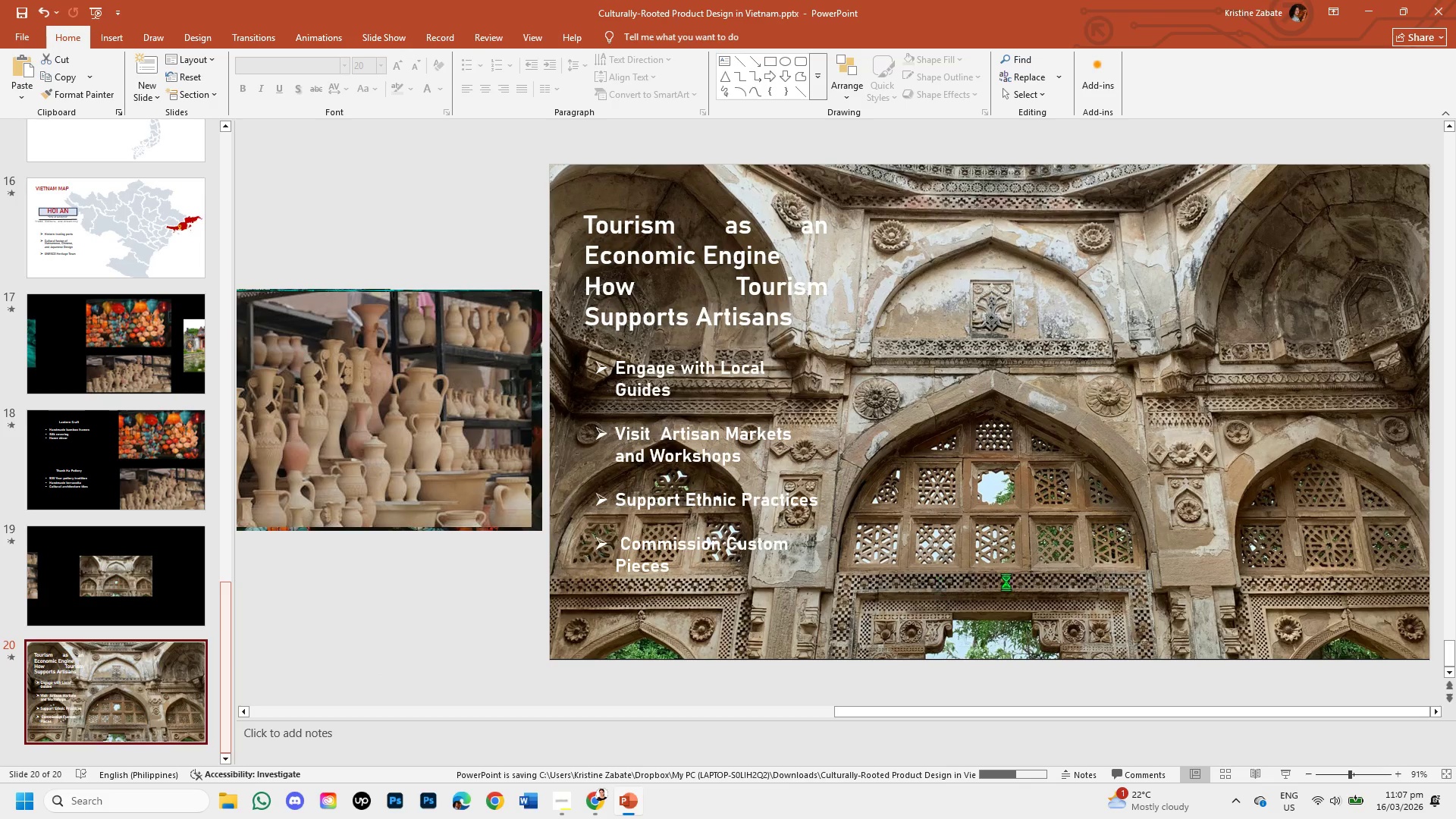 
wait(8.16)
 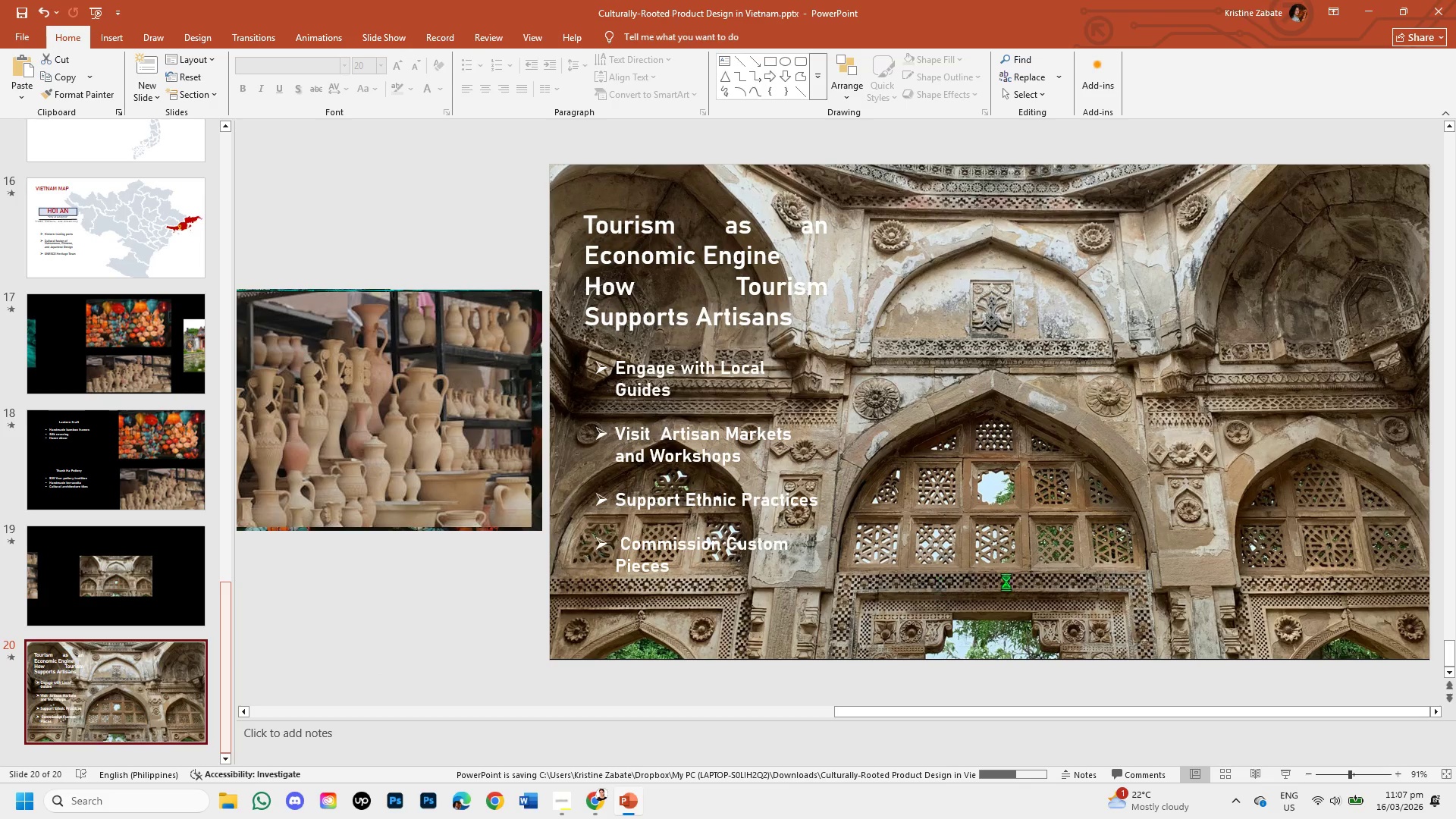 
left_click([606, 488])
 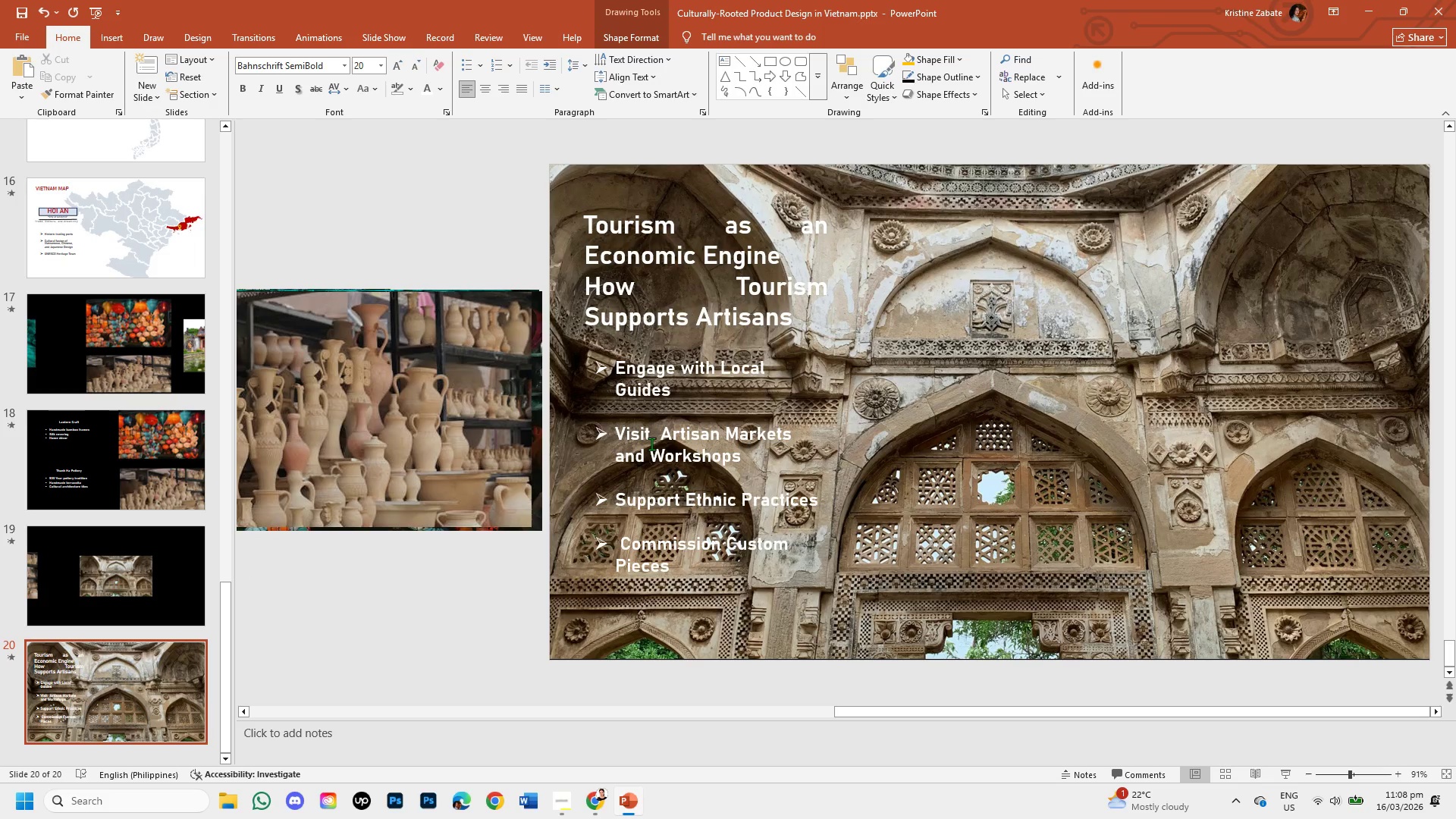 
left_click([651, 444])
 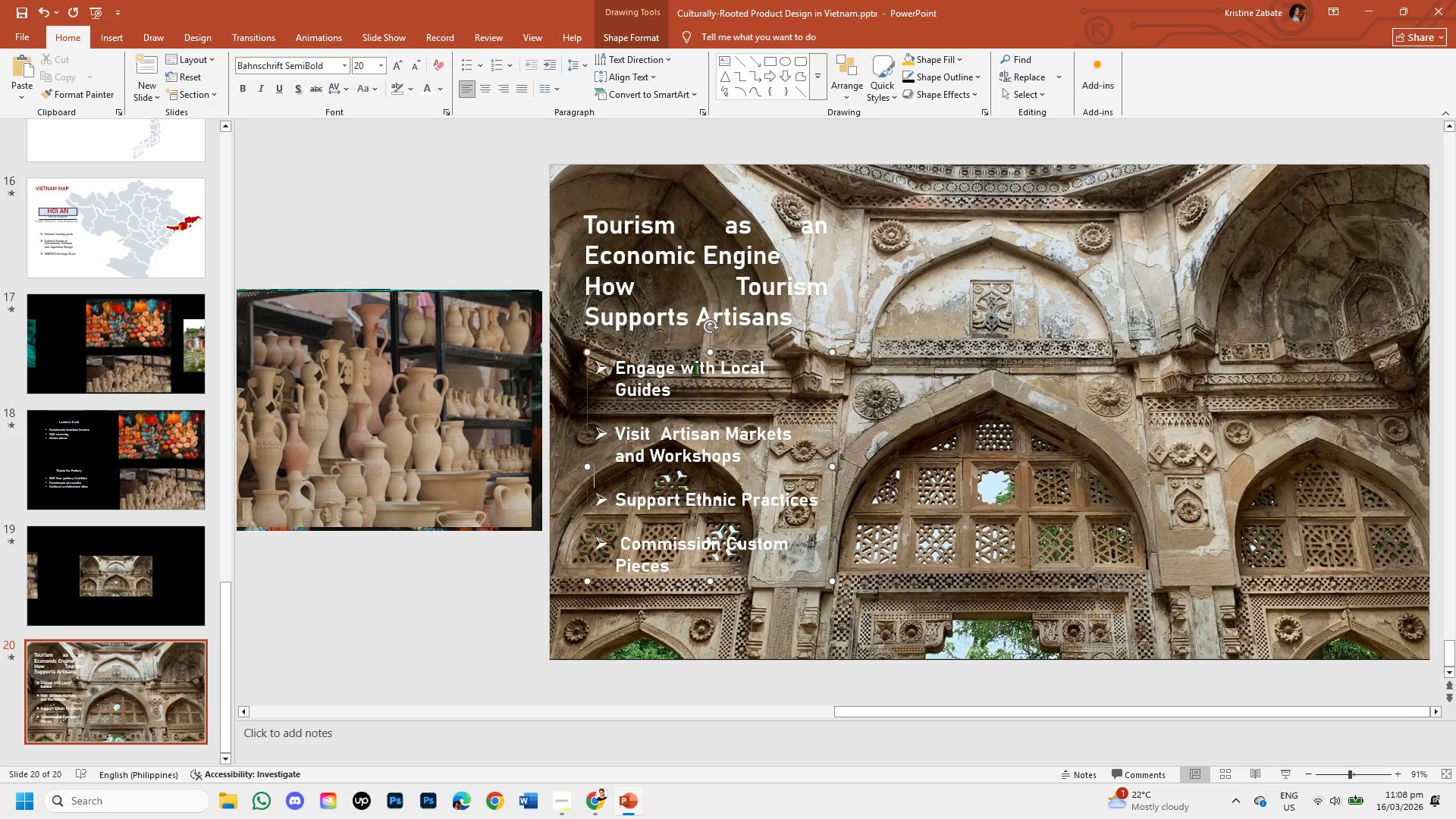 
left_click([695, 369])
 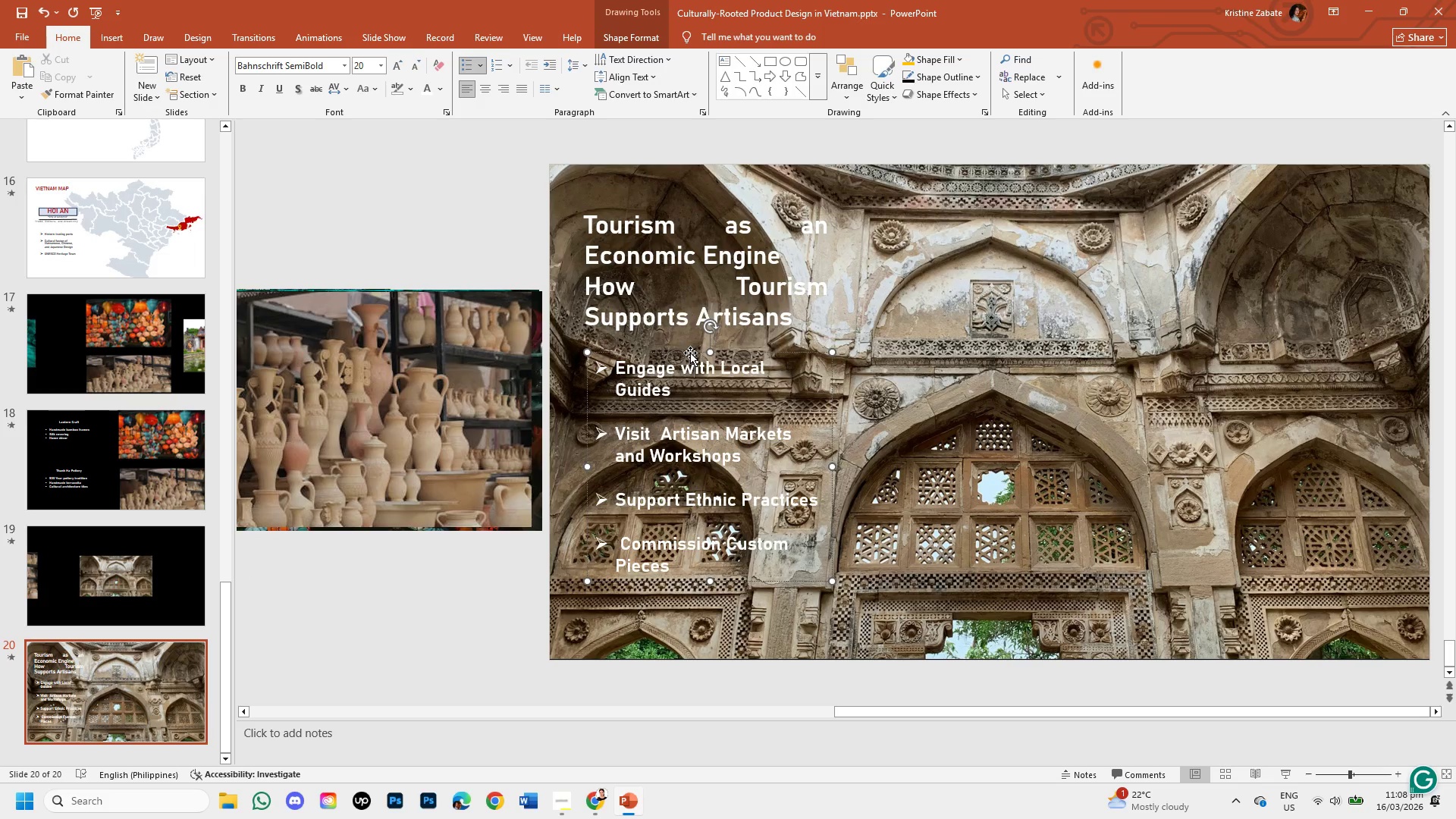 
left_click([689, 351])
 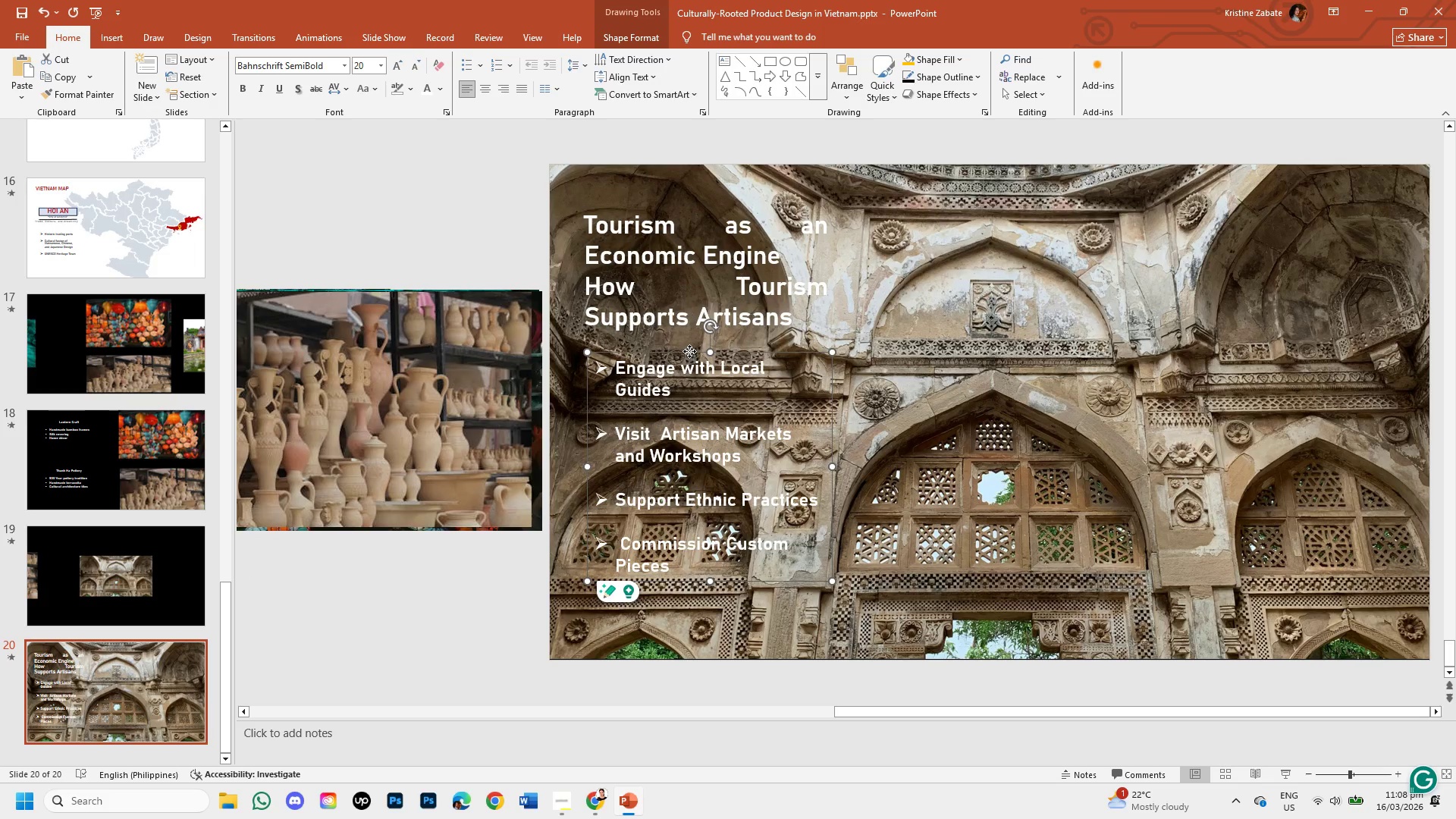 
right_click([689, 351])
 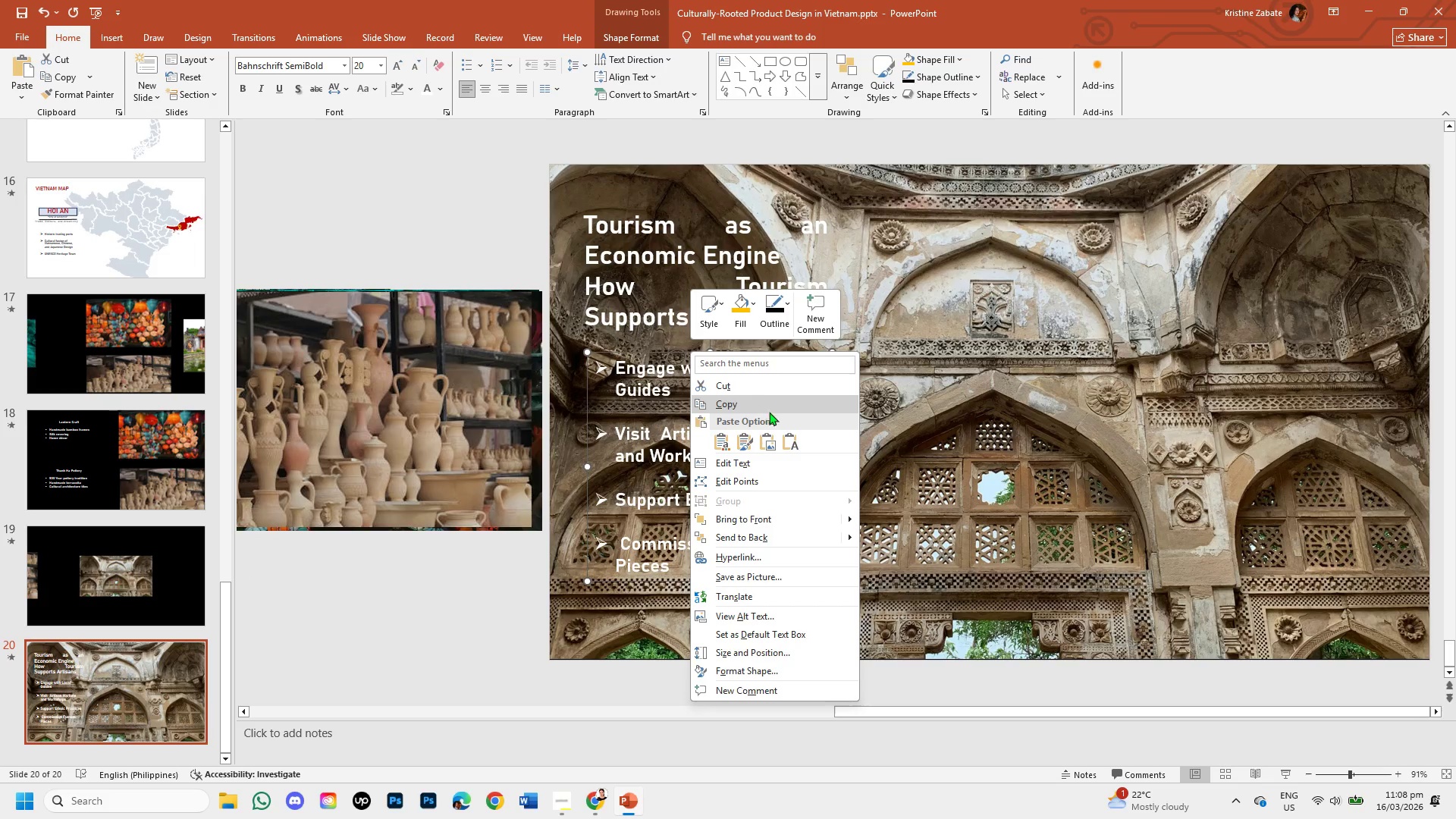 
mouse_move([785, 444])
 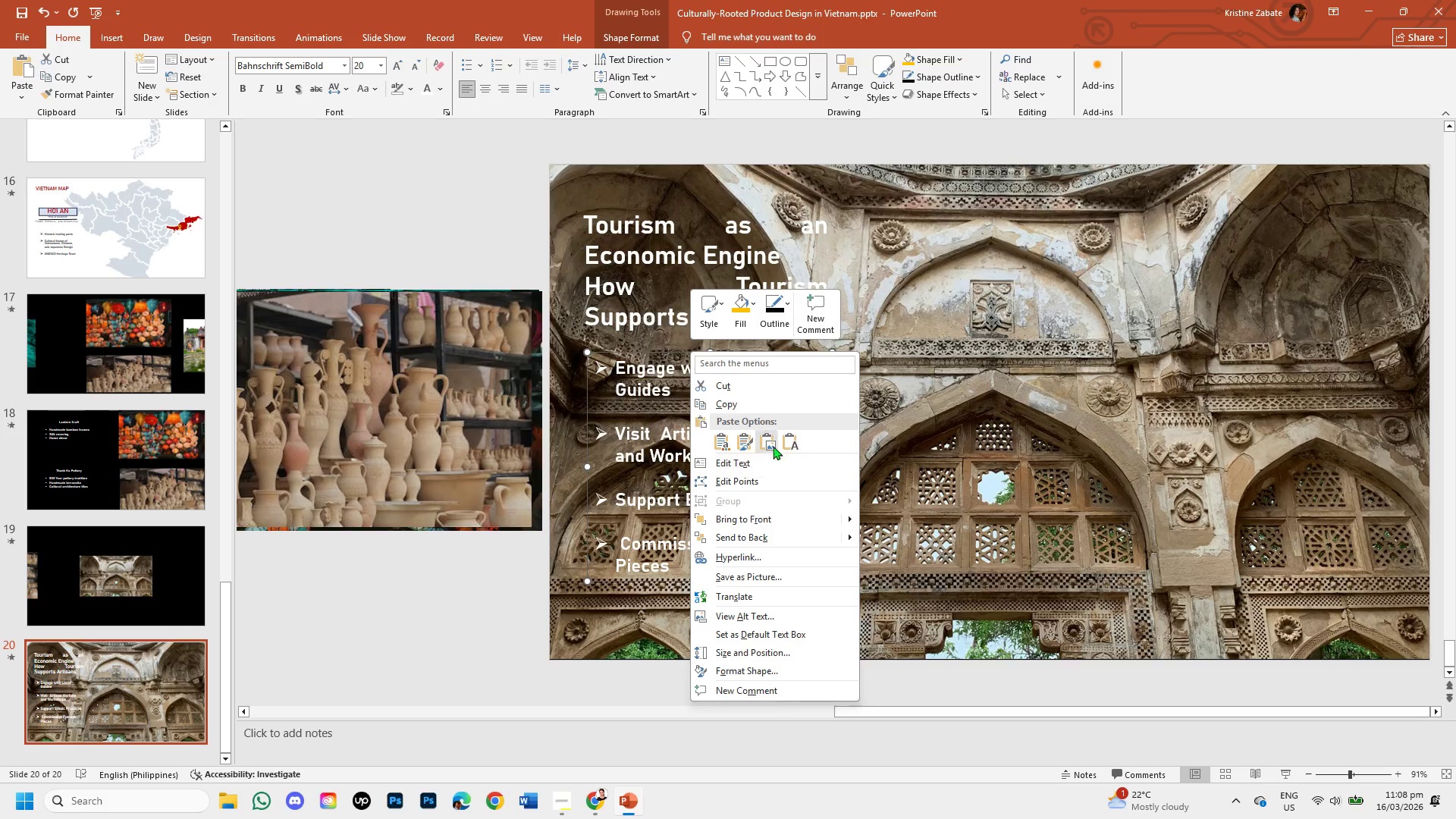 
left_click([786, 397])
 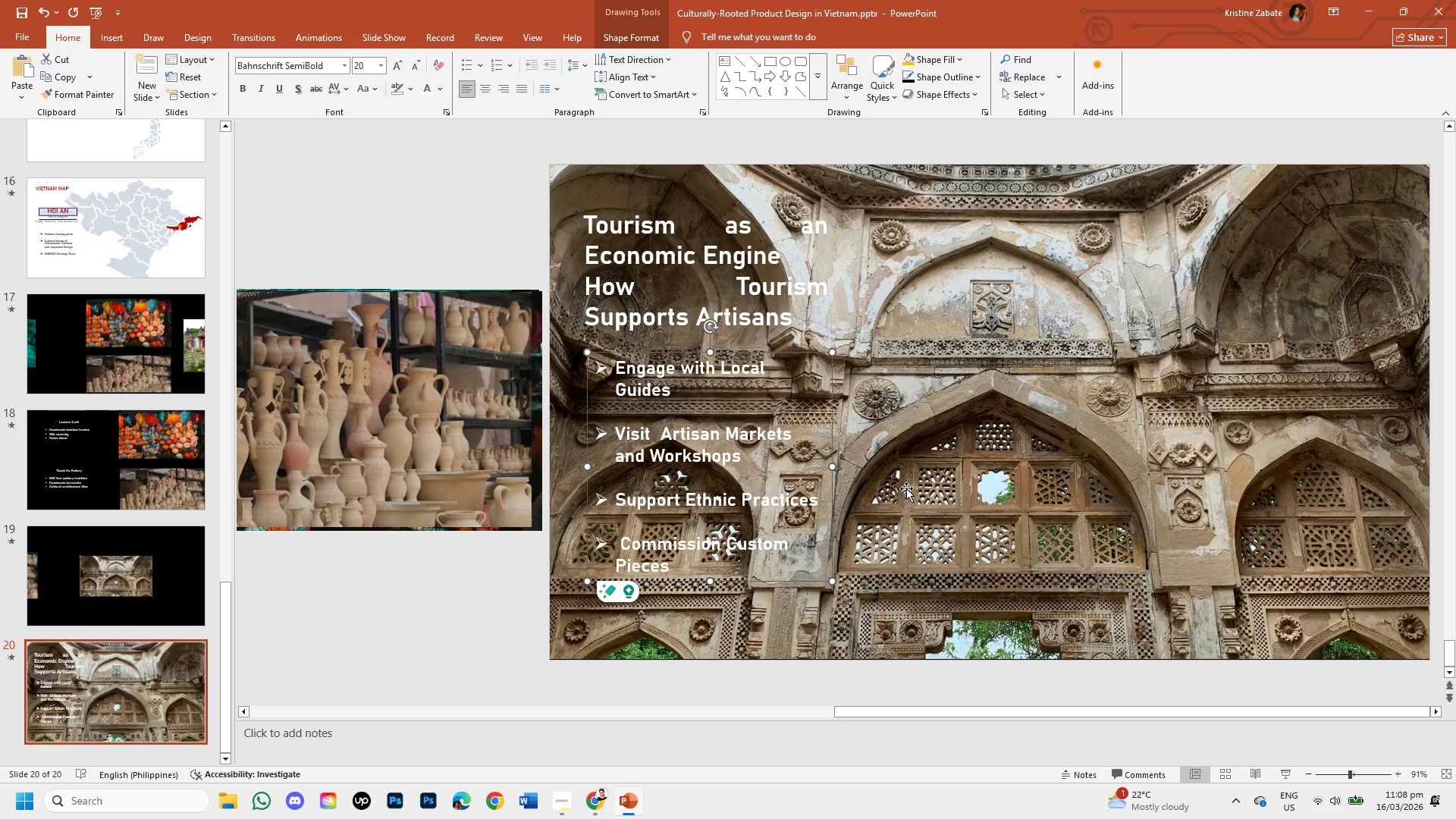 
key(Control+V)
 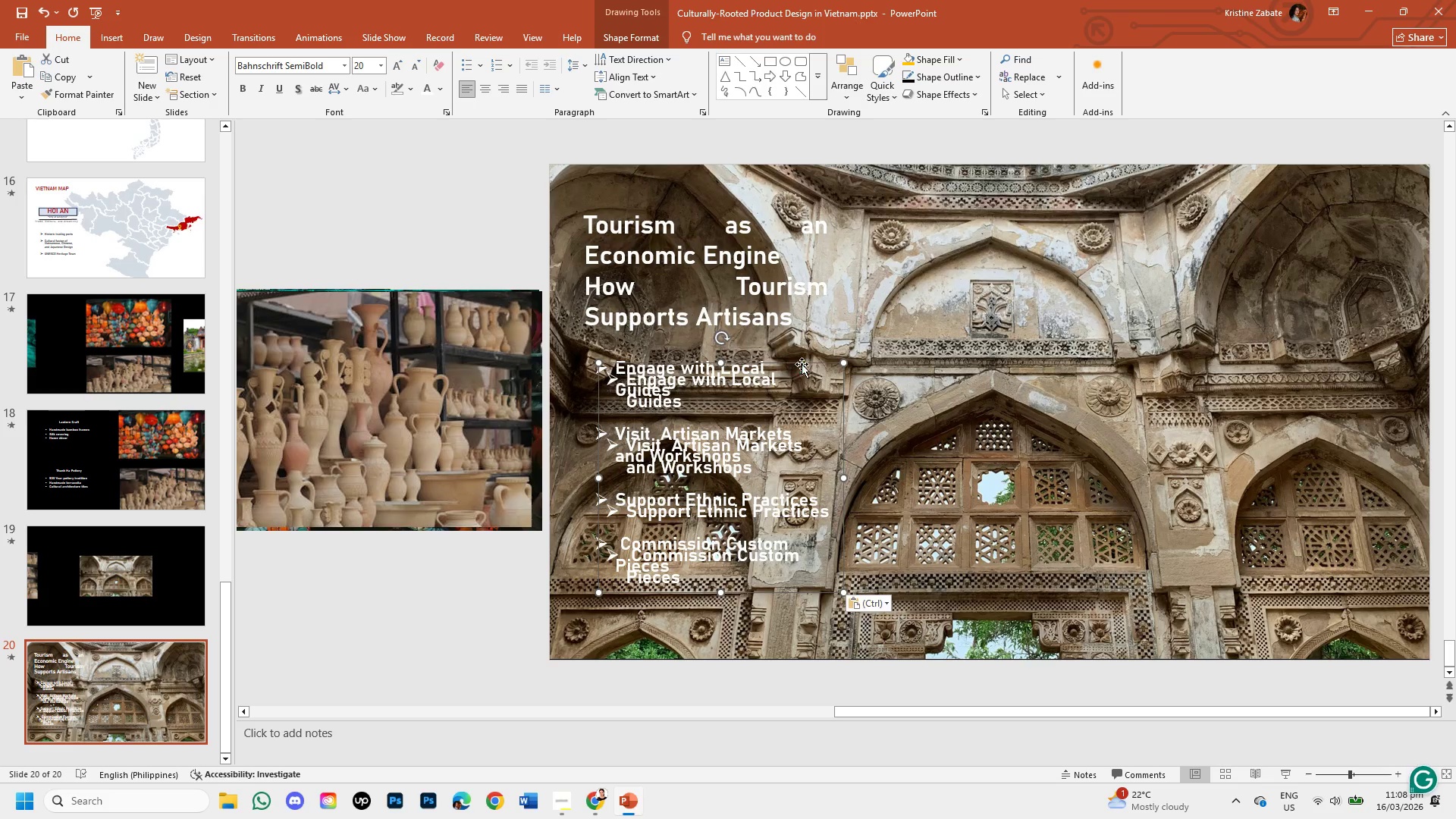 
left_click_drag(start_coordinate=[802, 364], to_coordinate=[1205, 350])
 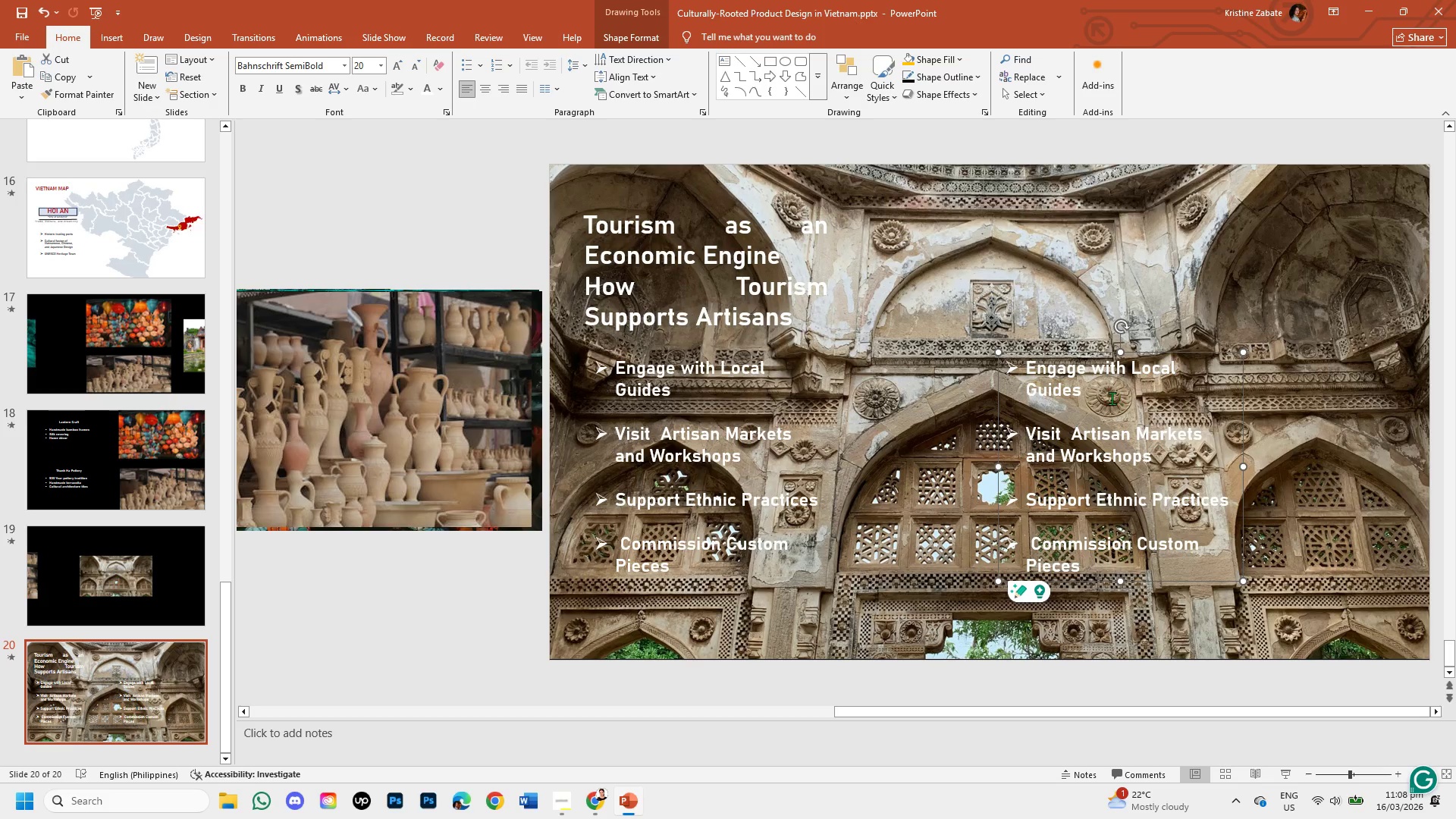 
left_click([1109, 398])
 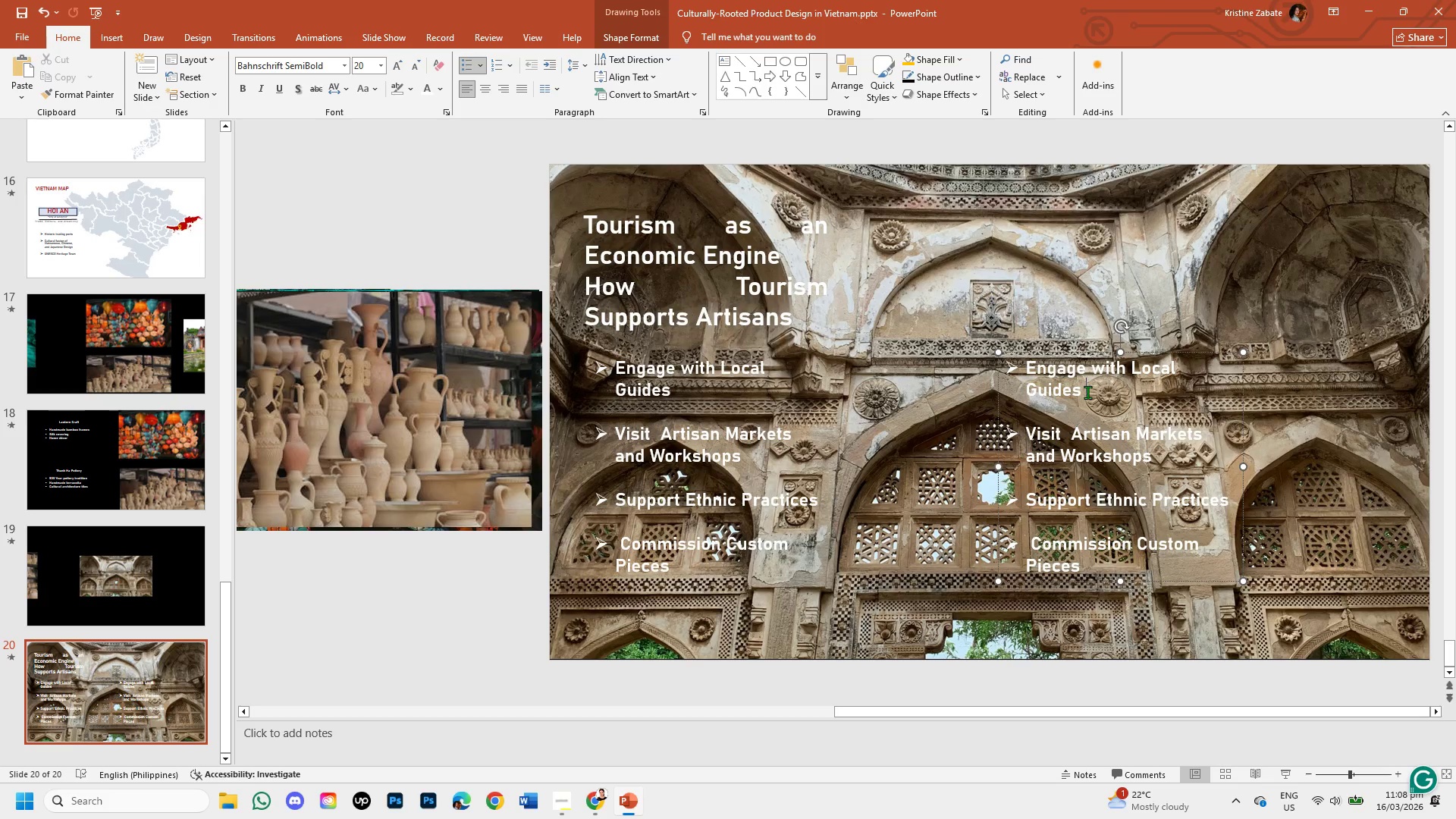 
left_click_drag(start_coordinate=[1087, 392], to_coordinate=[1053, 368])
 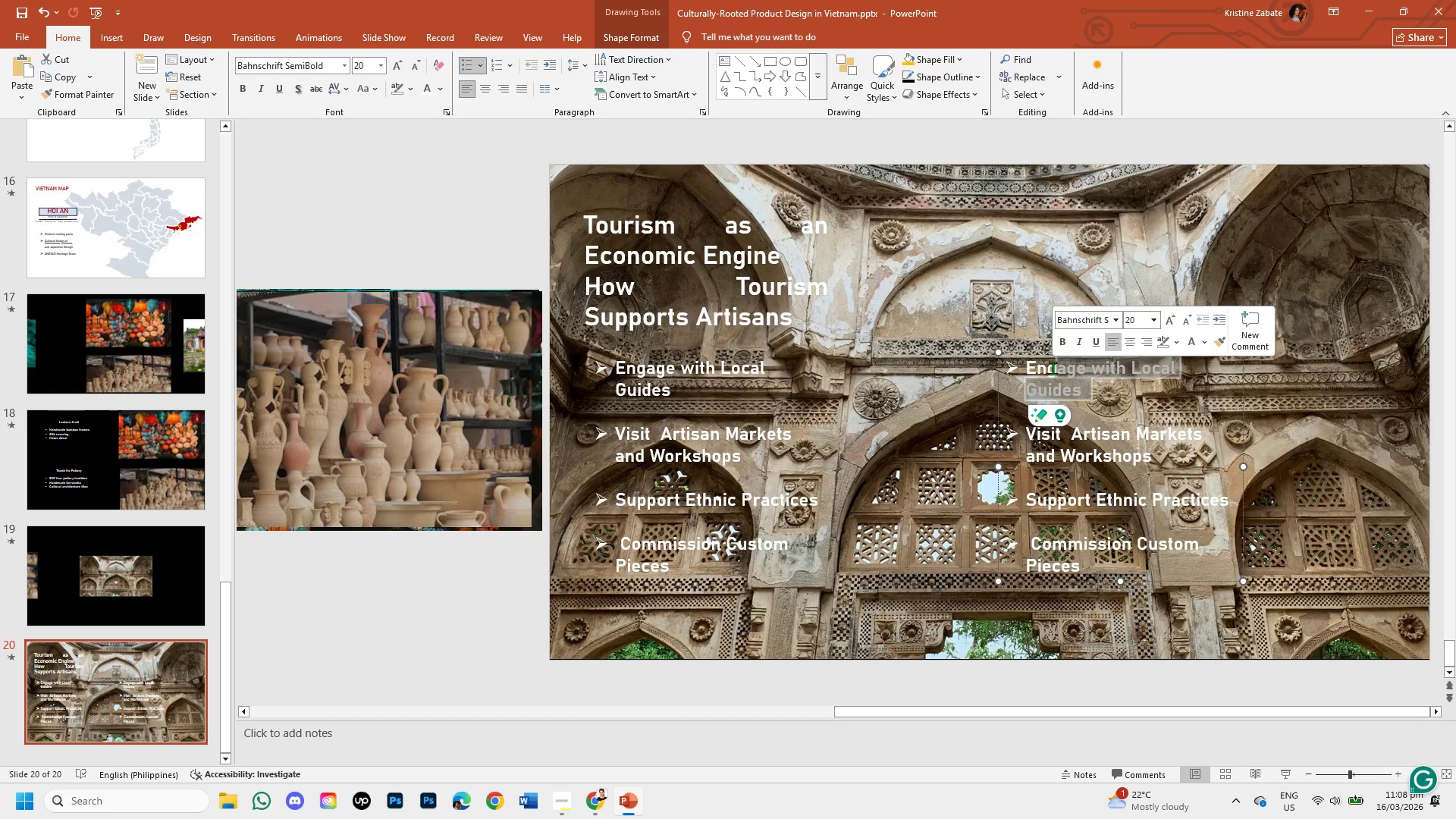 
key(Backspace)
key(Backspace)
key(Backspace)
key(Backspace)
type(tr=)
key(Backspace)
key(Backspace)
key(Backspace)
key(Backspace)
type(t)
key(Backspace)
type(Tourism)
 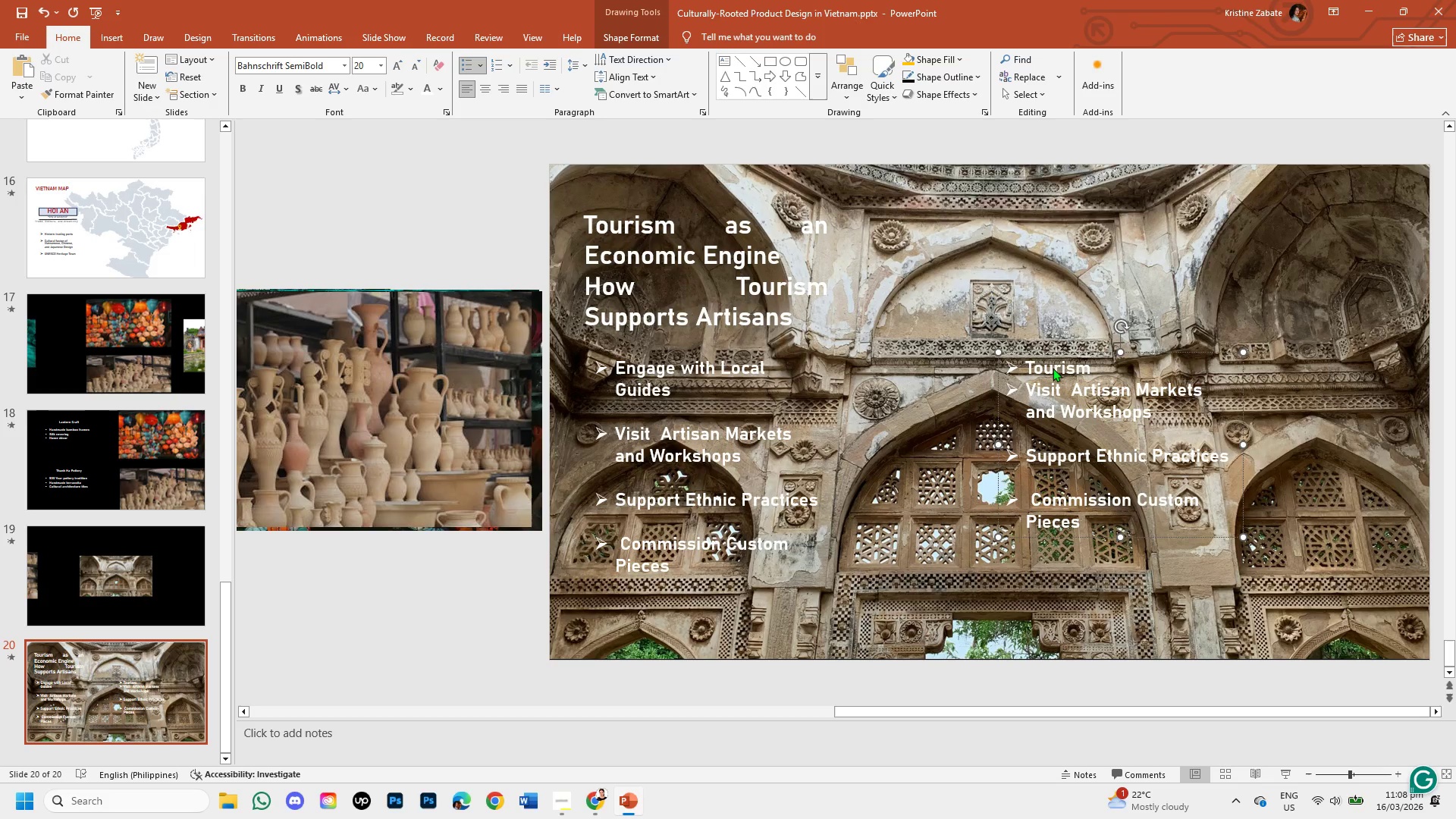 
wait(13.92)
 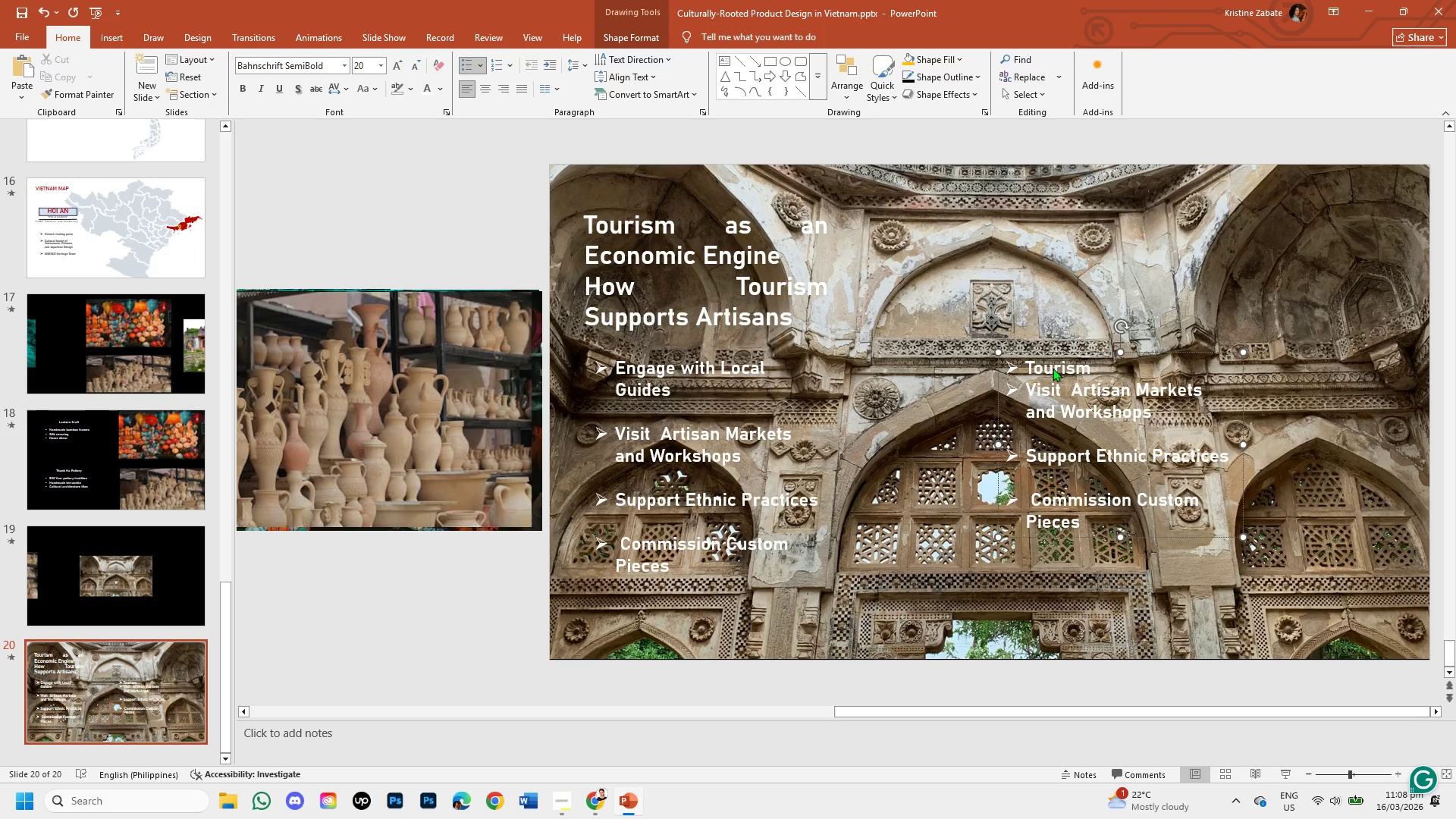 
hold_key(key=ControlLeft, duration=1.25)
 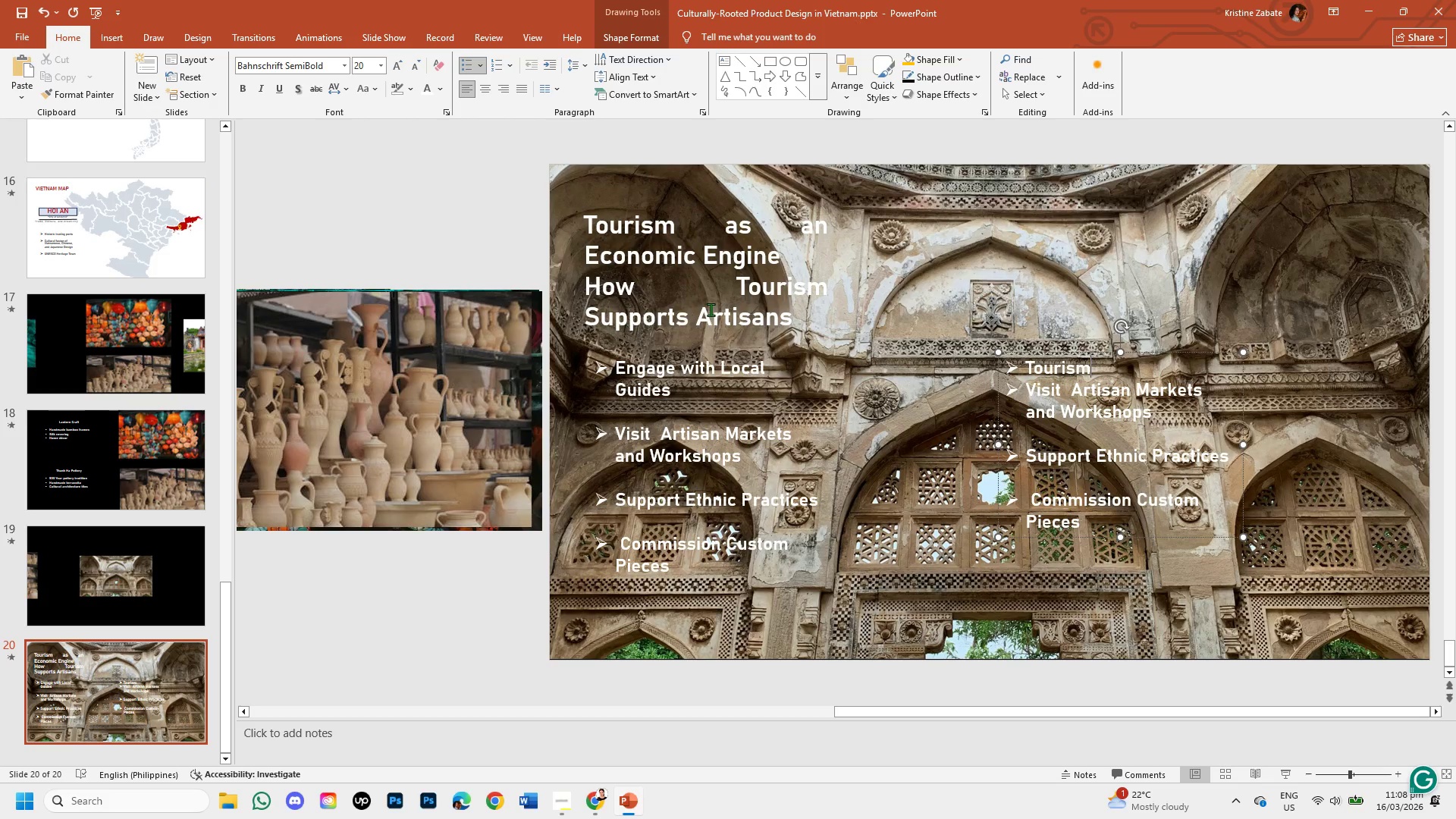 
left_click([711, 309])
 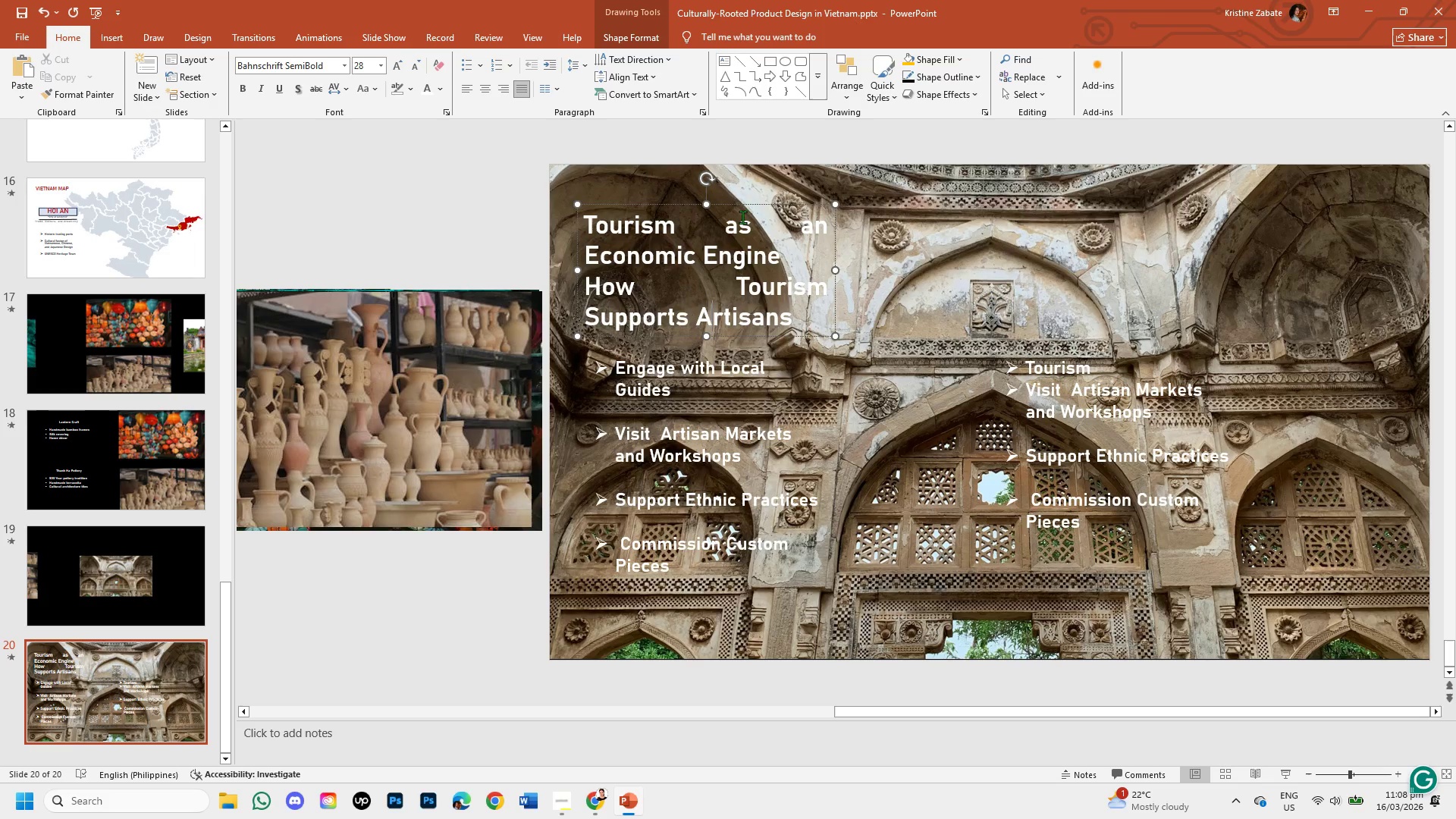 
left_click([742, 206])
 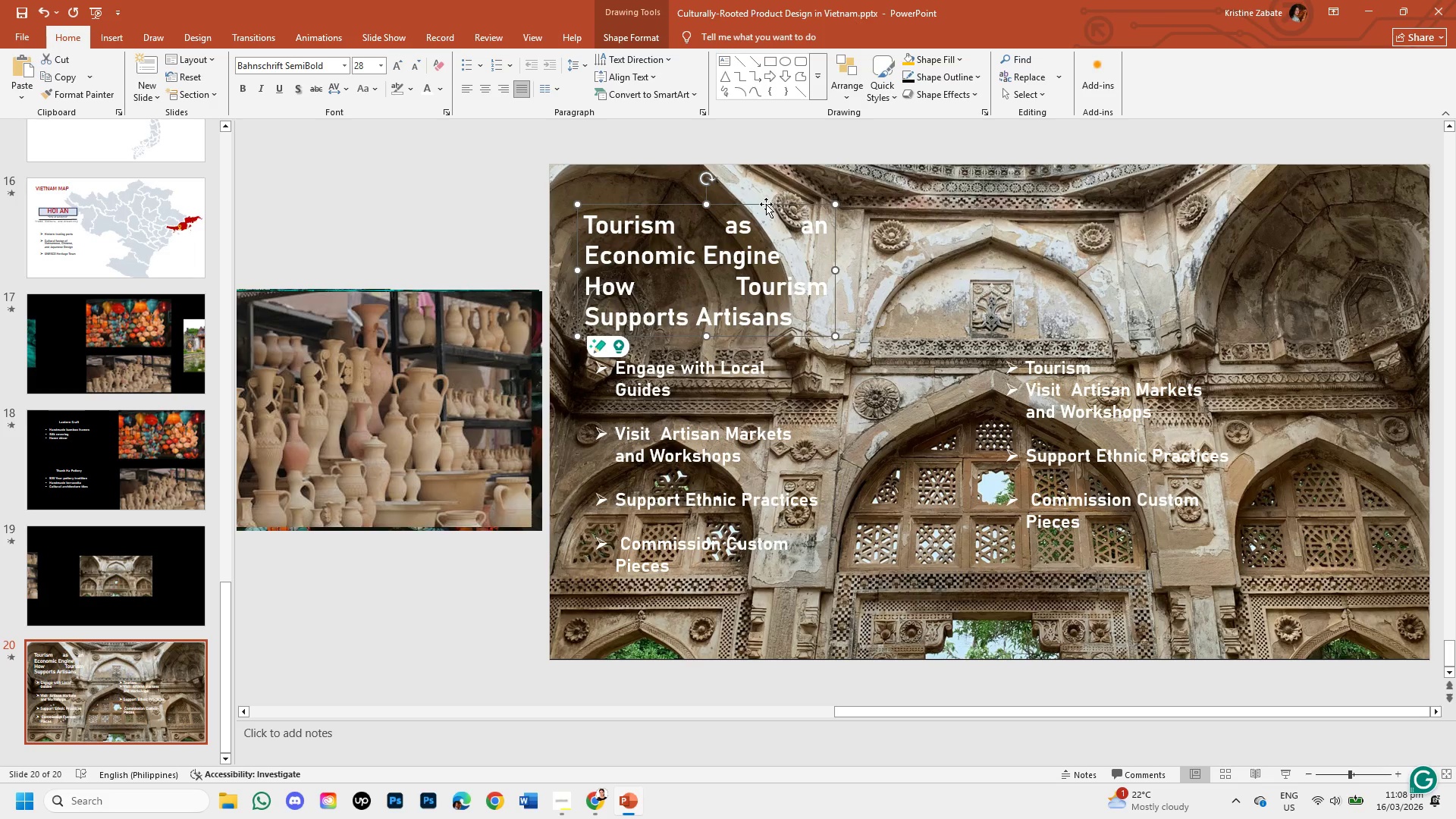 
left_click([766, 204])
 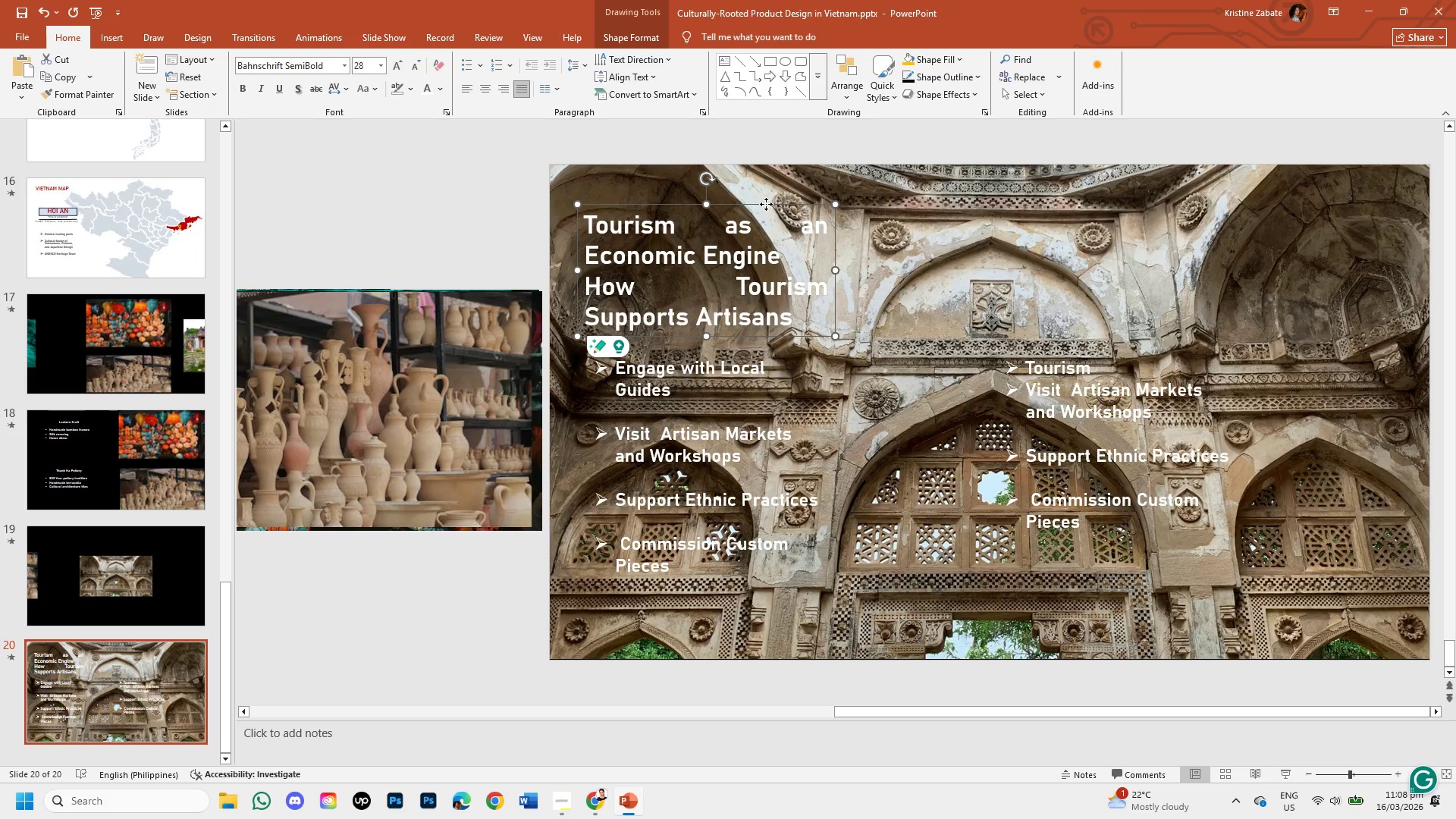 
right_click([766, 204])
 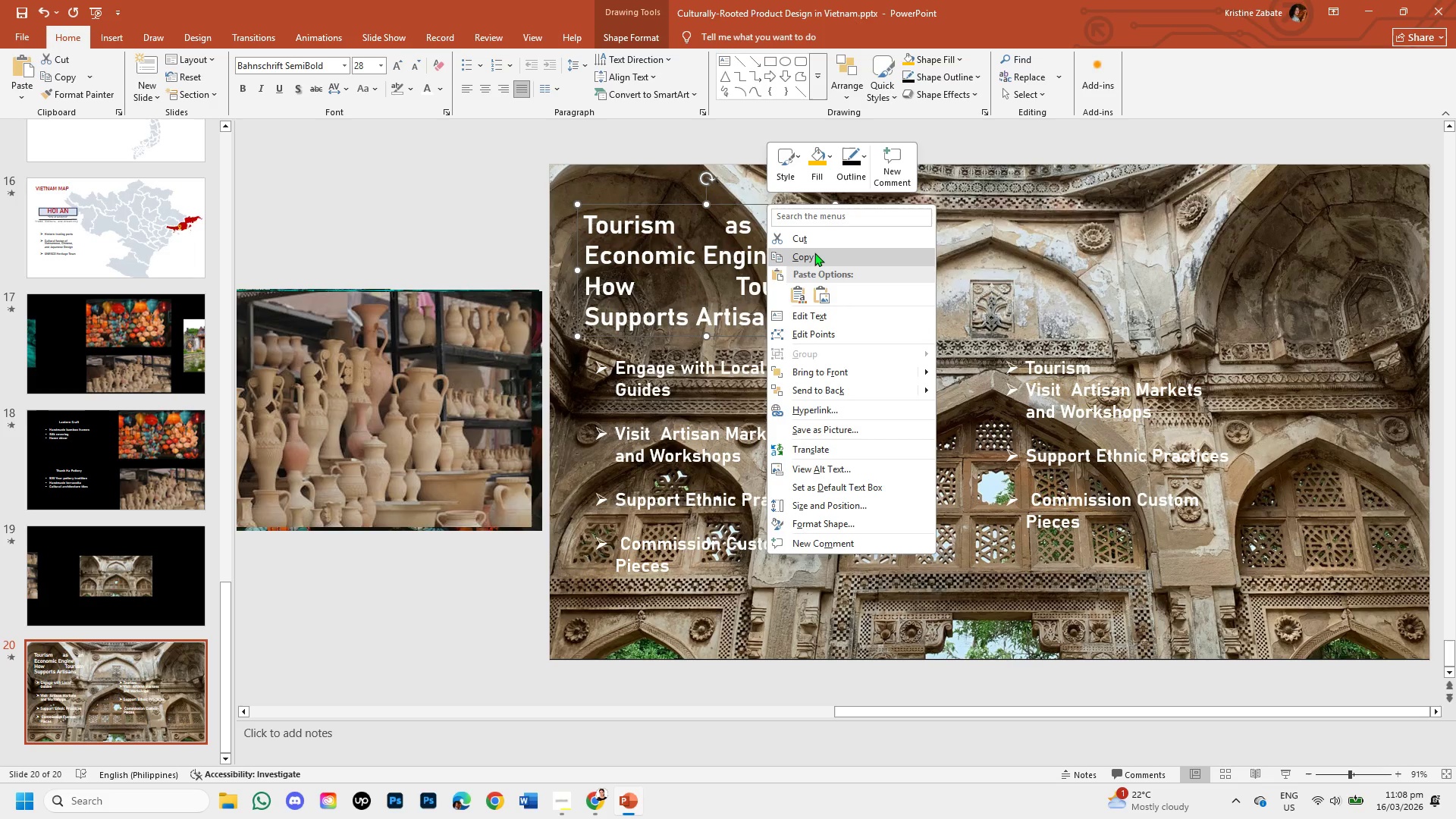 
left_click([814, 253])
 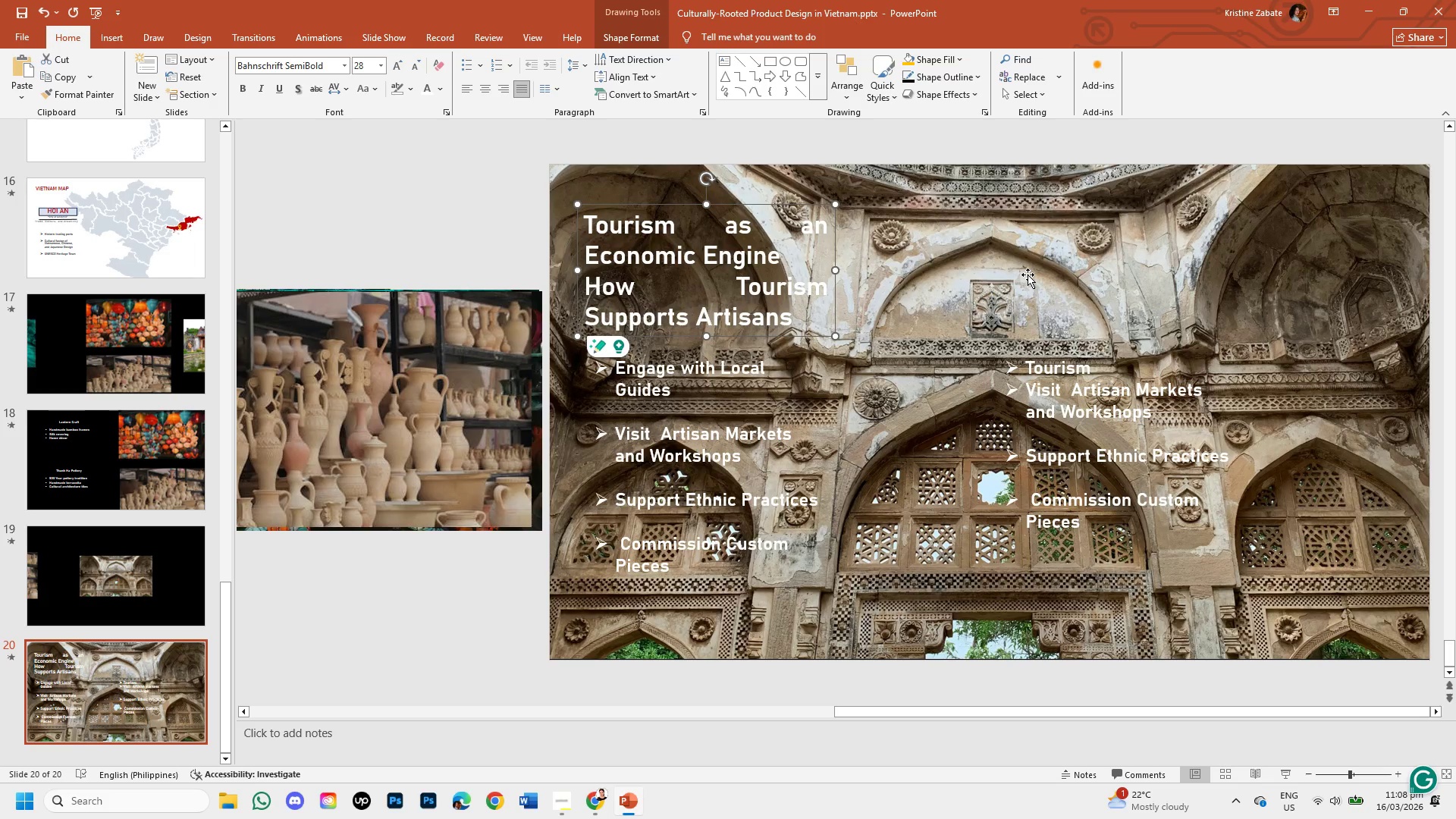 
wait(5.69)
 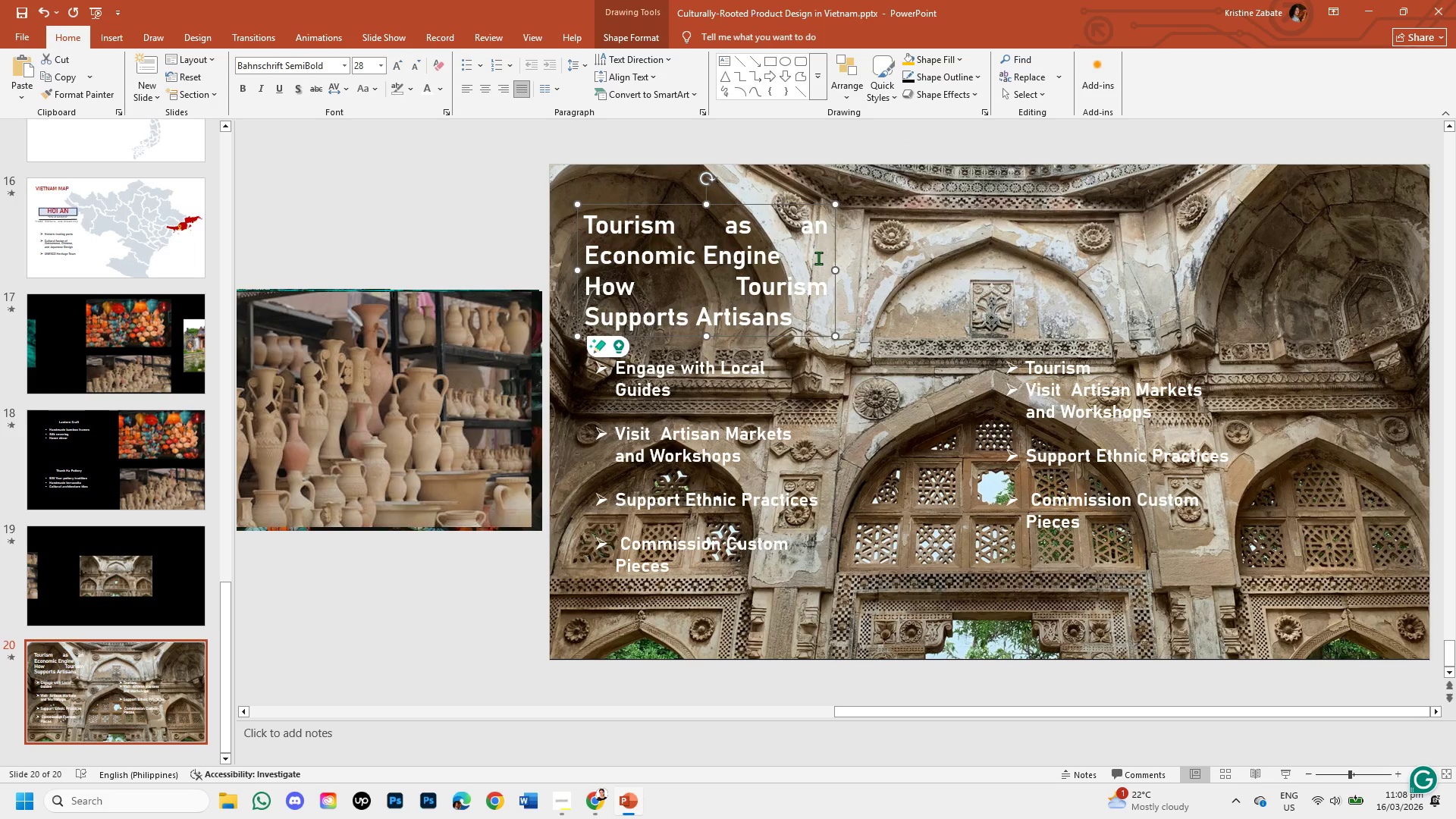 
left_click([1028, 275])
 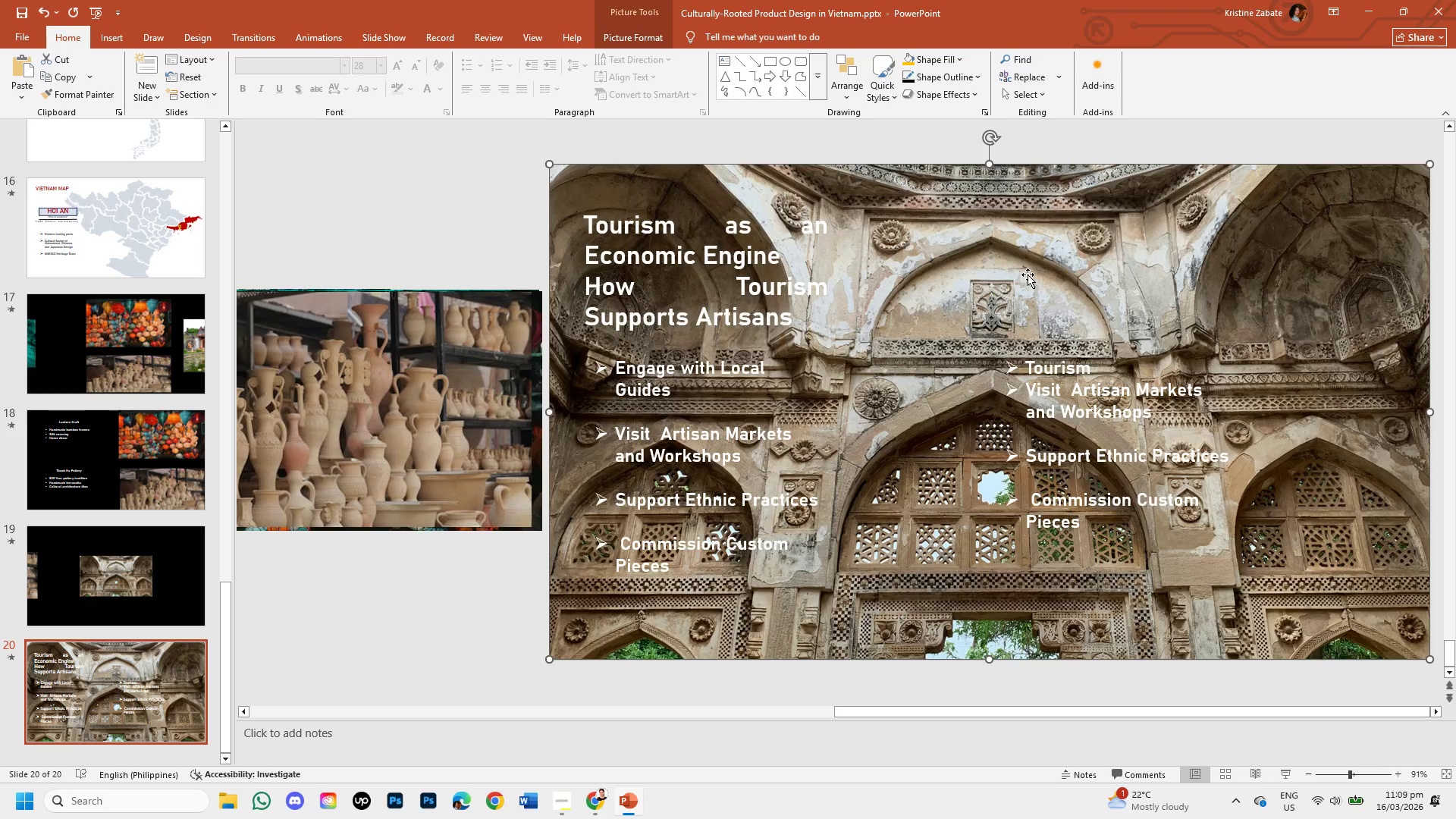 
key(Control+V)
 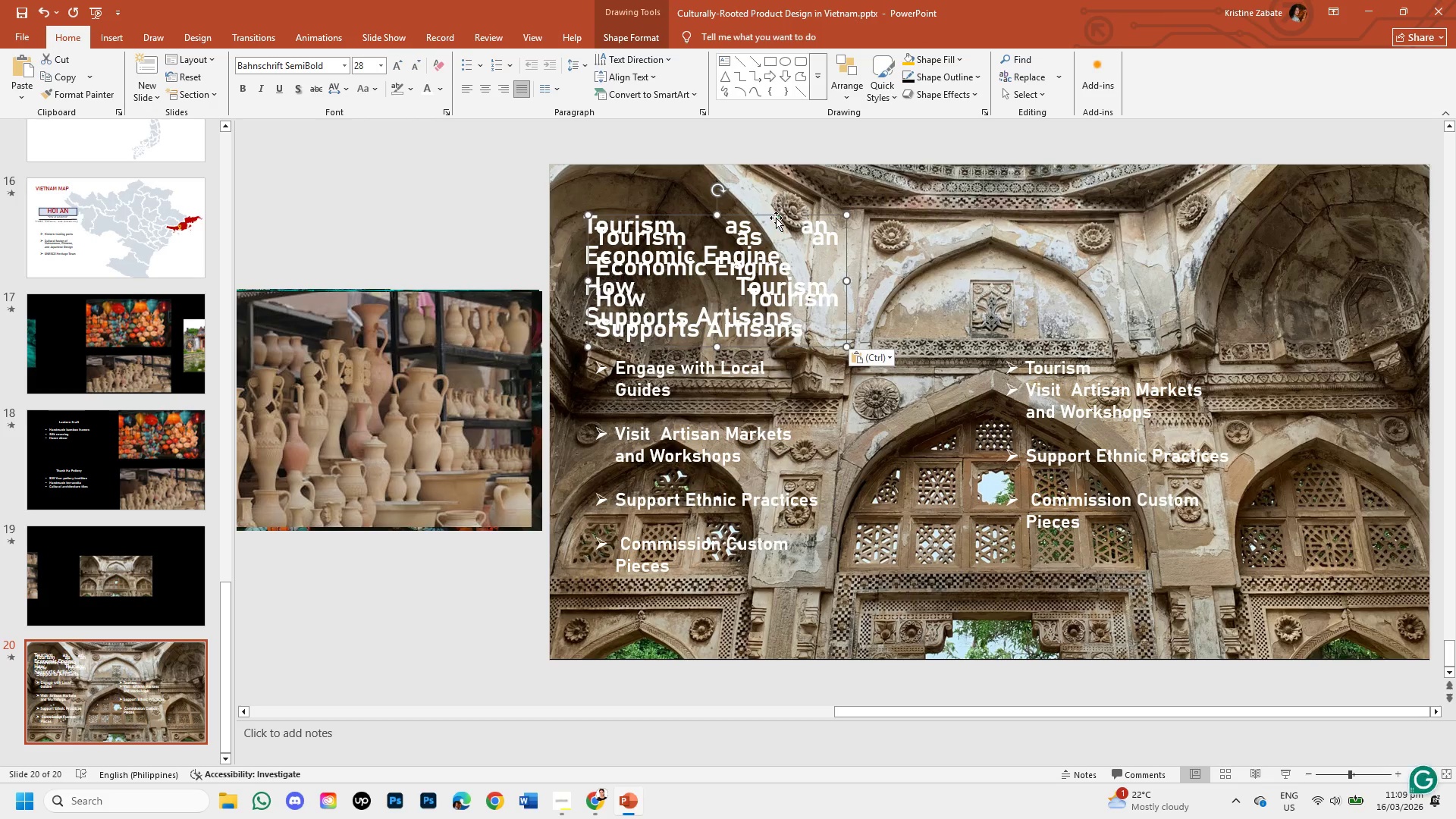 
left_click_drag(start_coordinate=[774, 212], to_coordinate=[831, 207])
 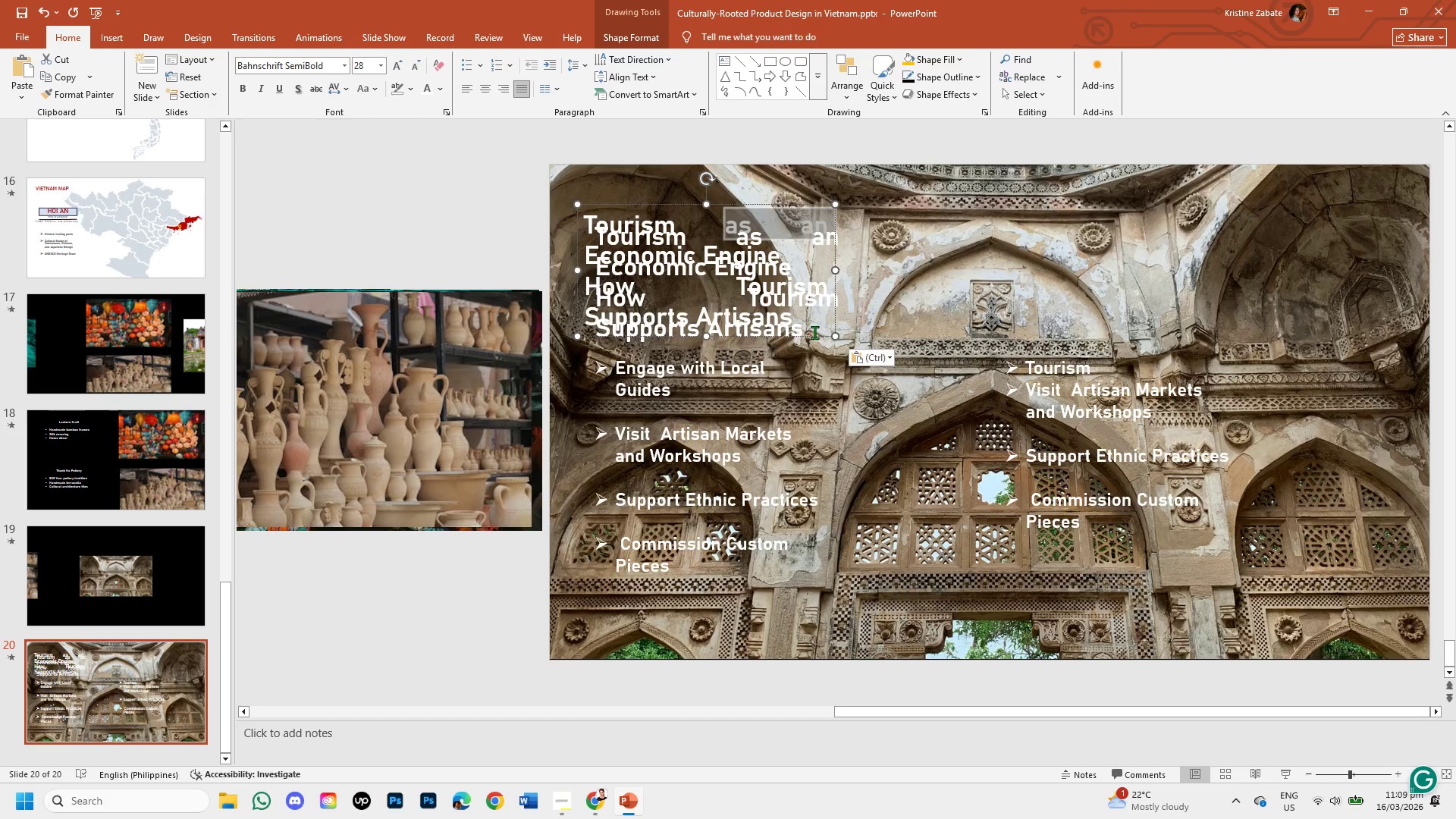 
left_click([814, 332])
 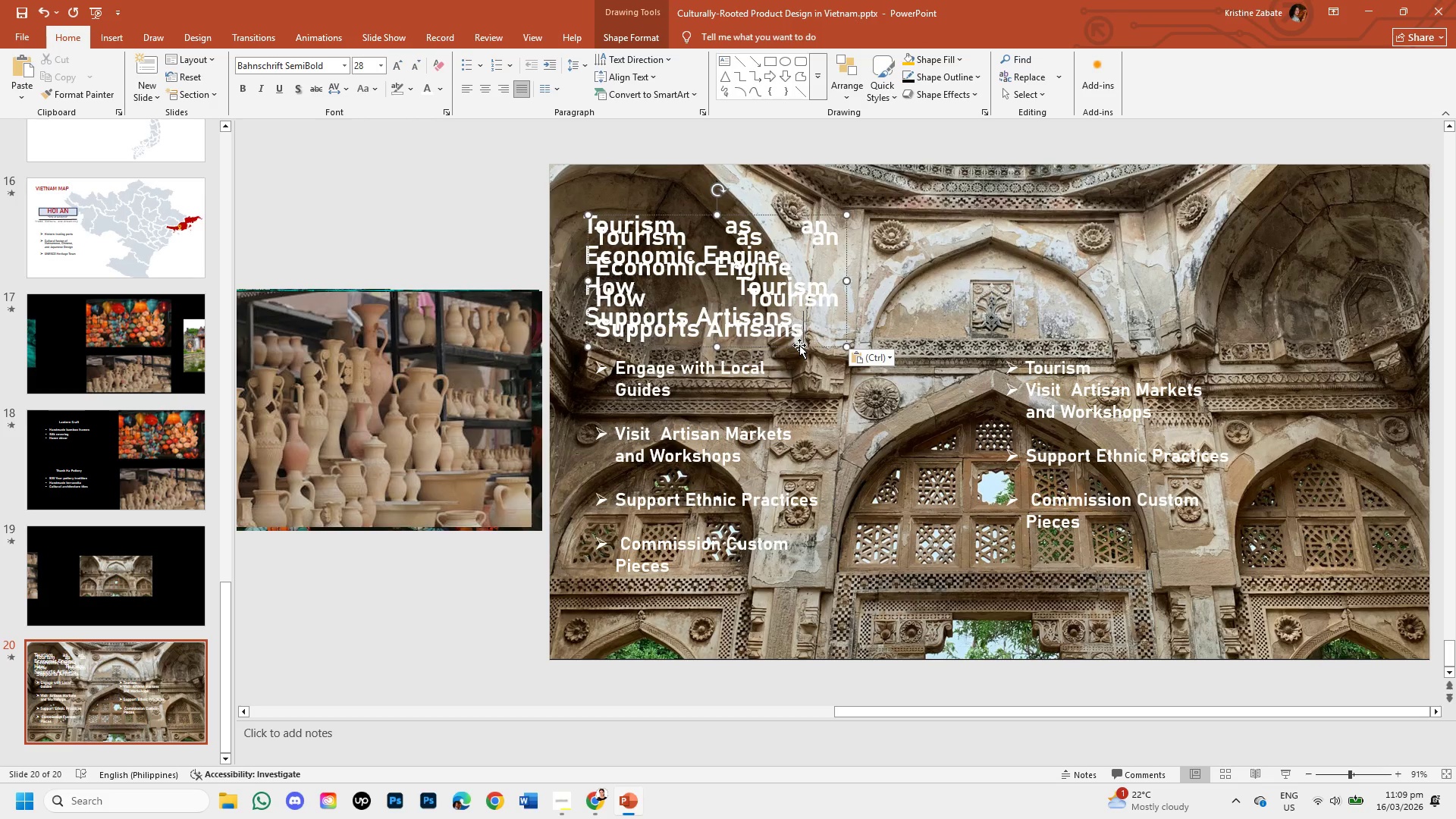 
left_click_drag(start_coordinate=[799, 345], to_coordinate=[1300, 327])
 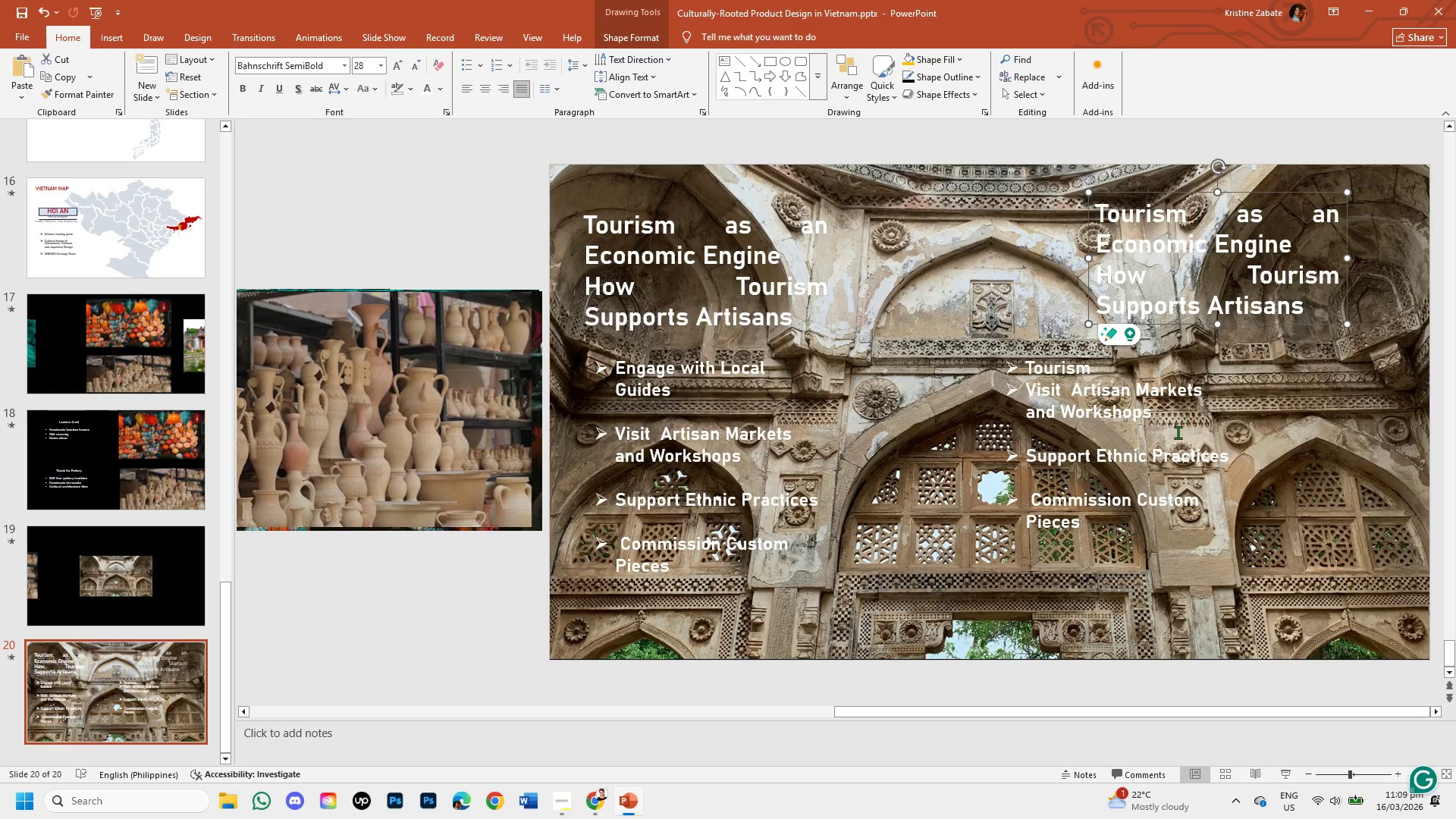 
left_click_drag(start_coordinate=[1177, 432], to_coordinate=[1173, 431])
 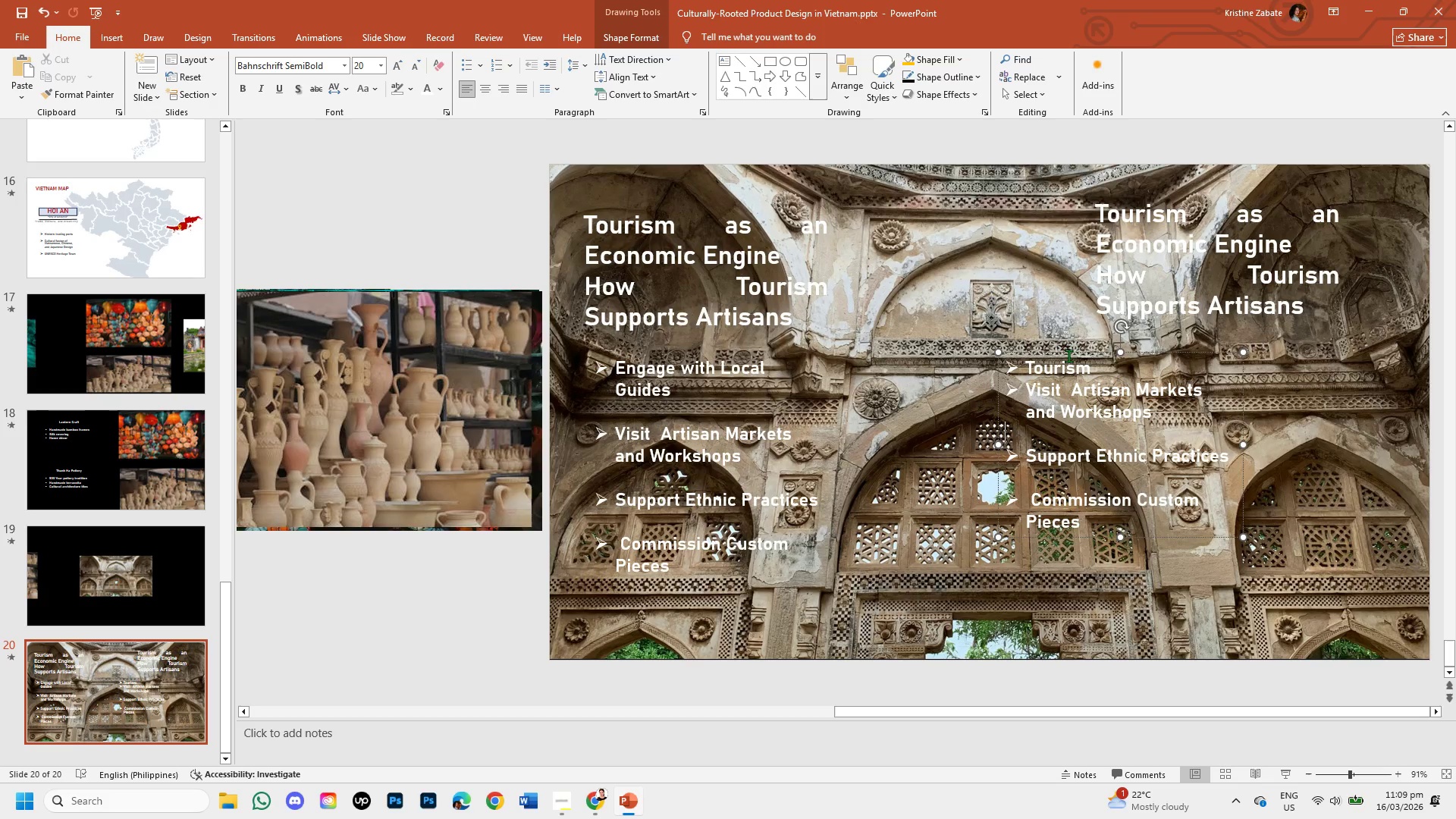 
left_click_drag(start_coordinate=[1068, 354], to_coordinate=[1197, 356])
 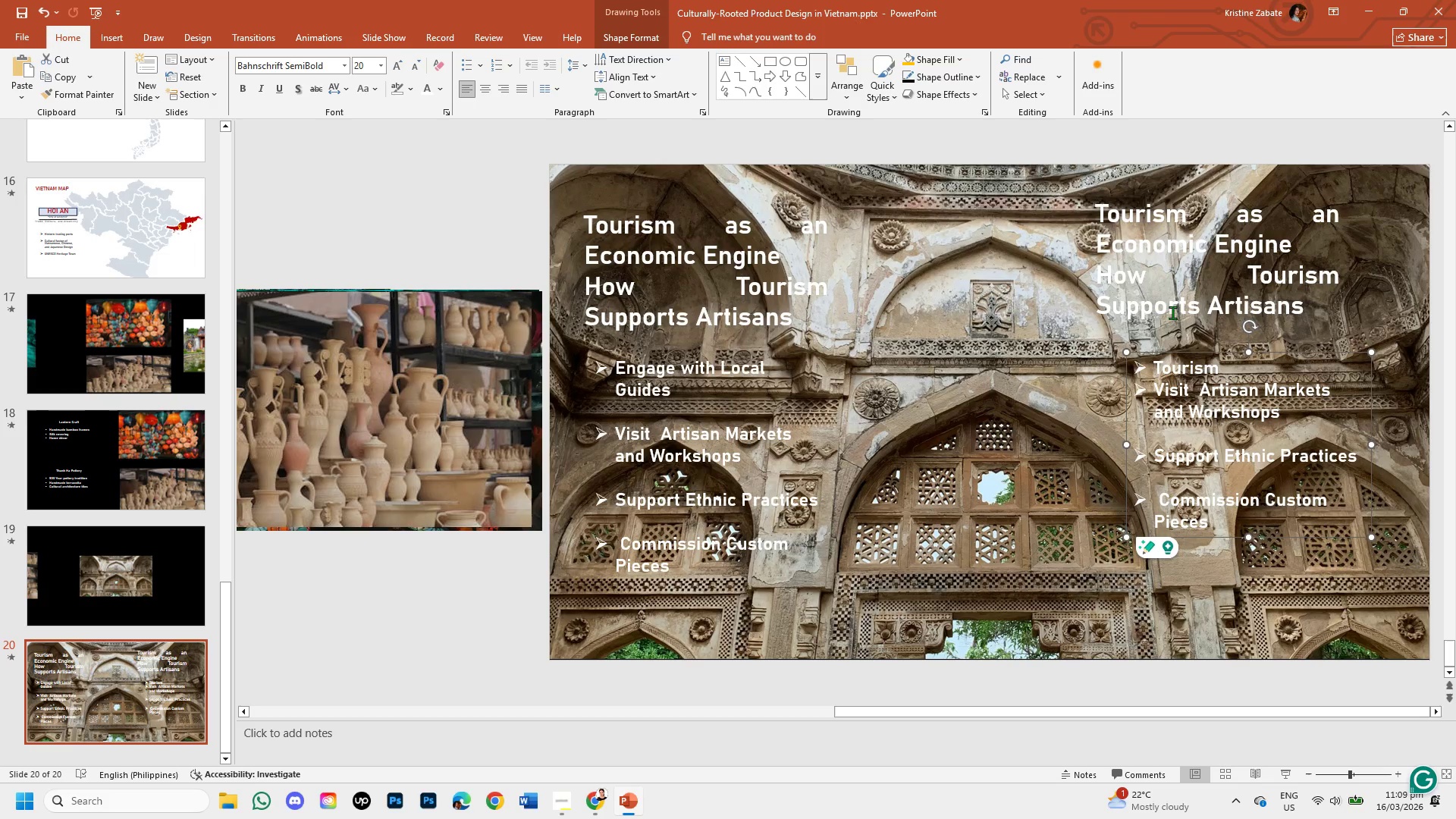 
left_click([1233, 281])
 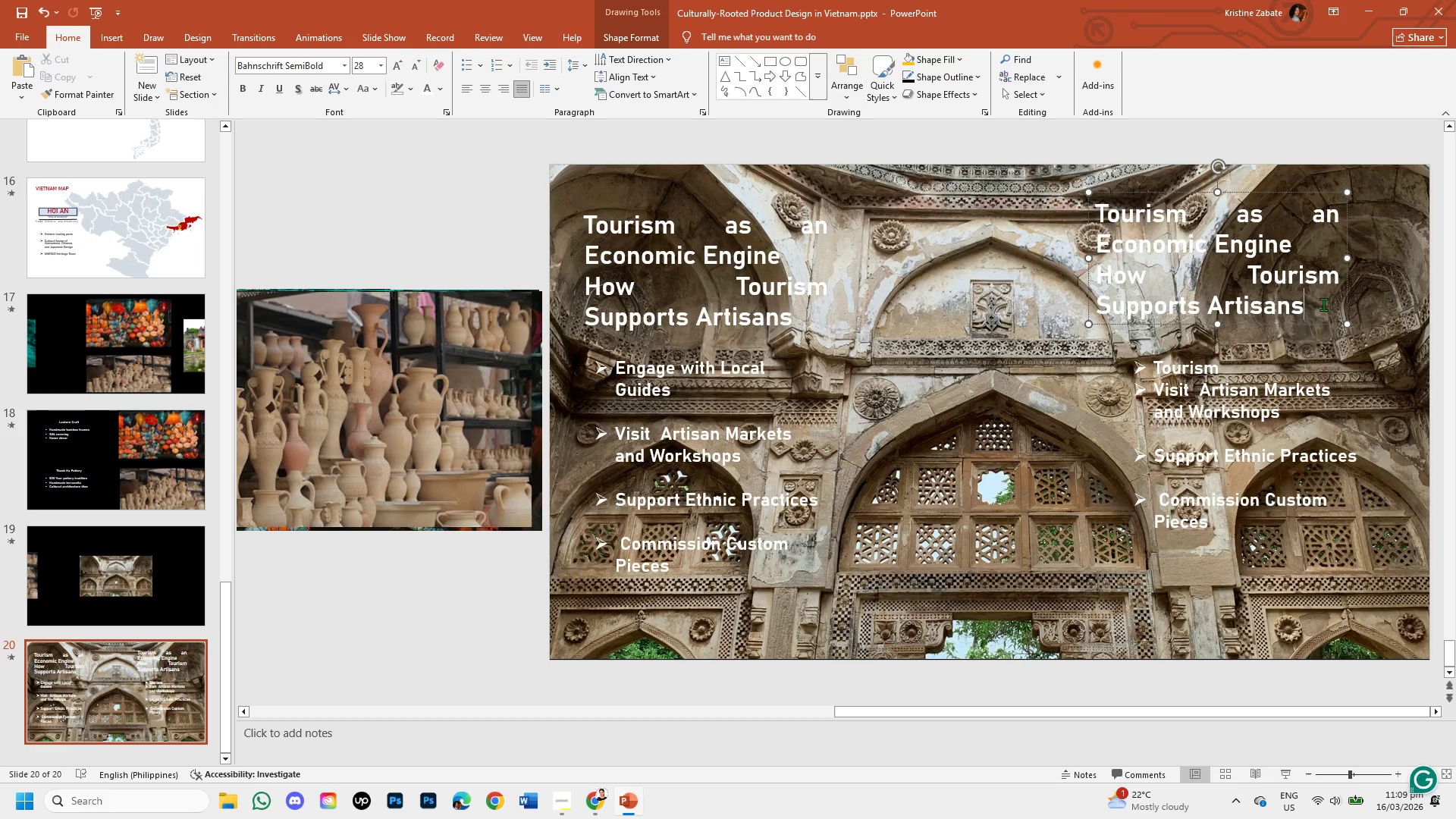 
left_click([1323, 304])
 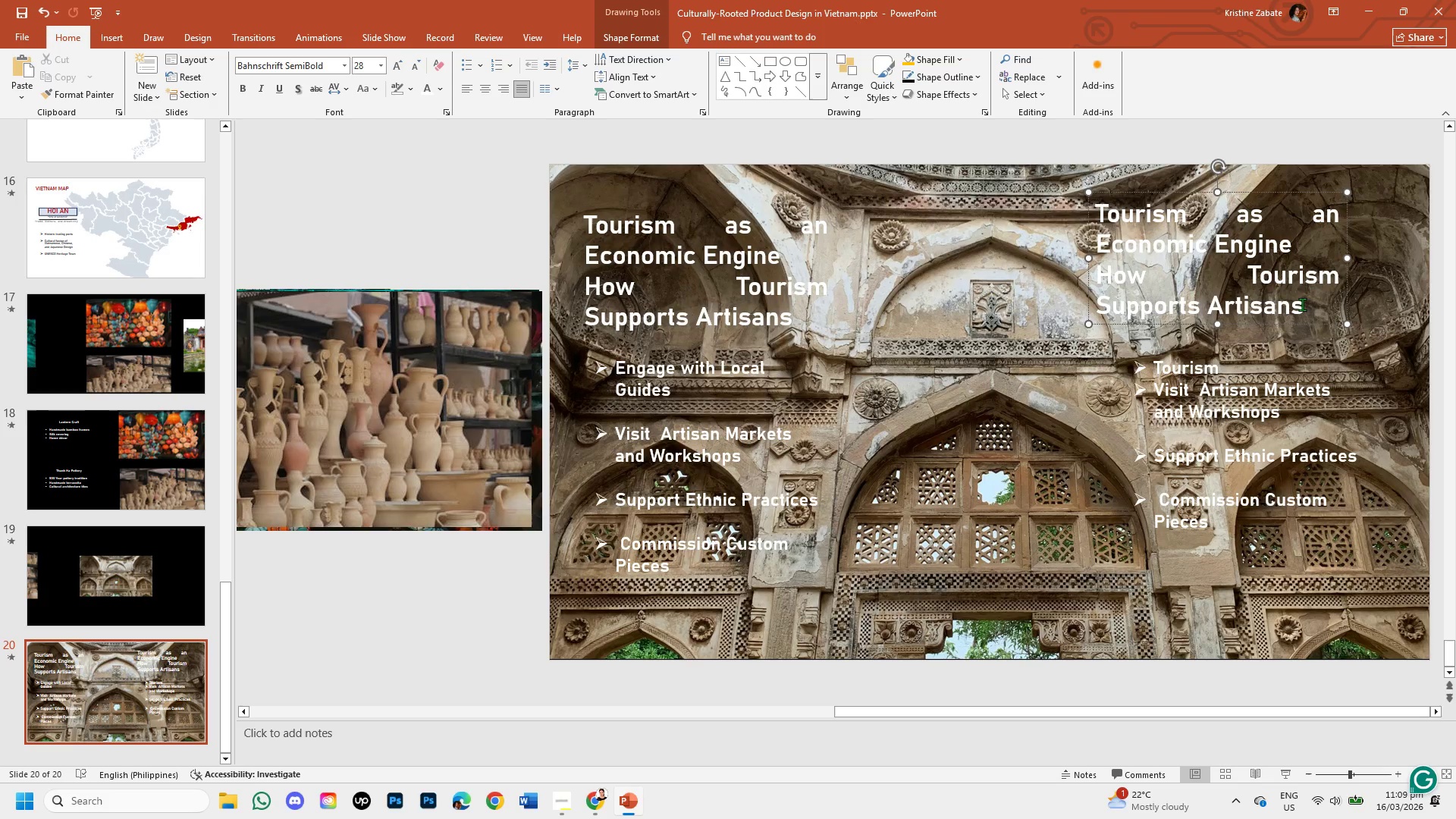 
left_click_drag(start_coordinate=[1302, 304], to_coordinate=[1158, 324])
 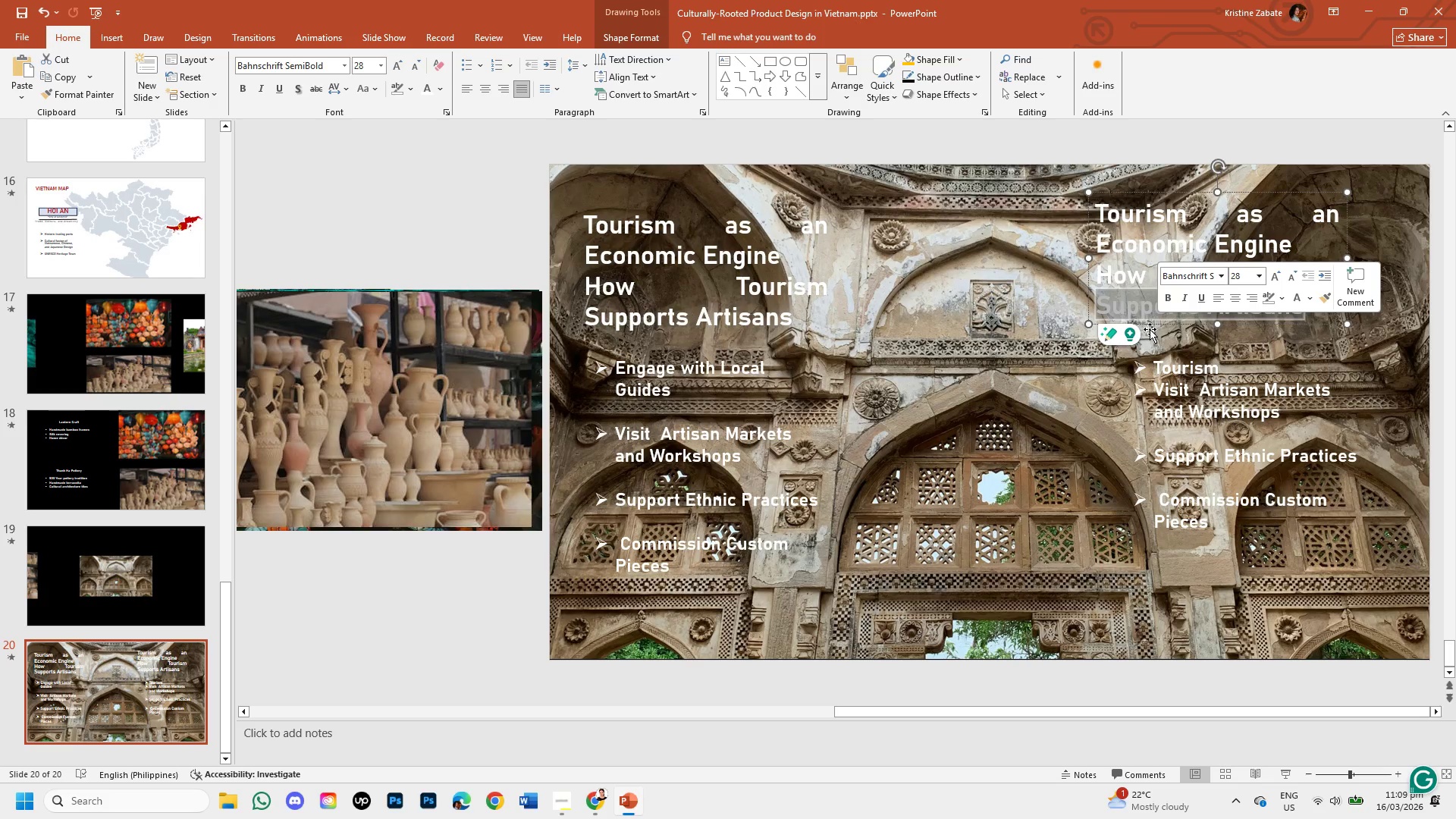 
key(Backspace)
 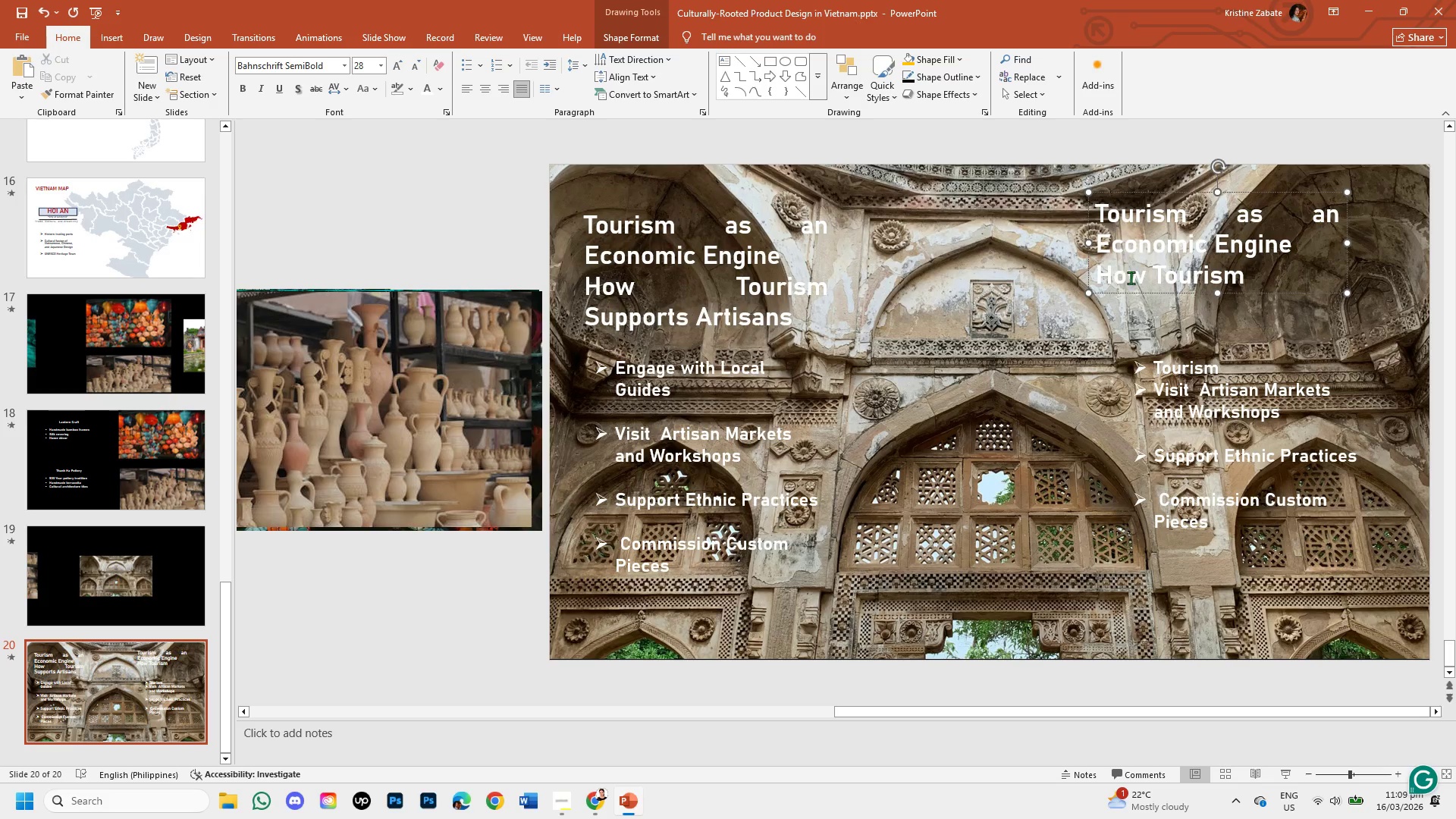 
left_click_drag(start_coordinate=[1157, 273], to_coordinate=[1106, 214])
 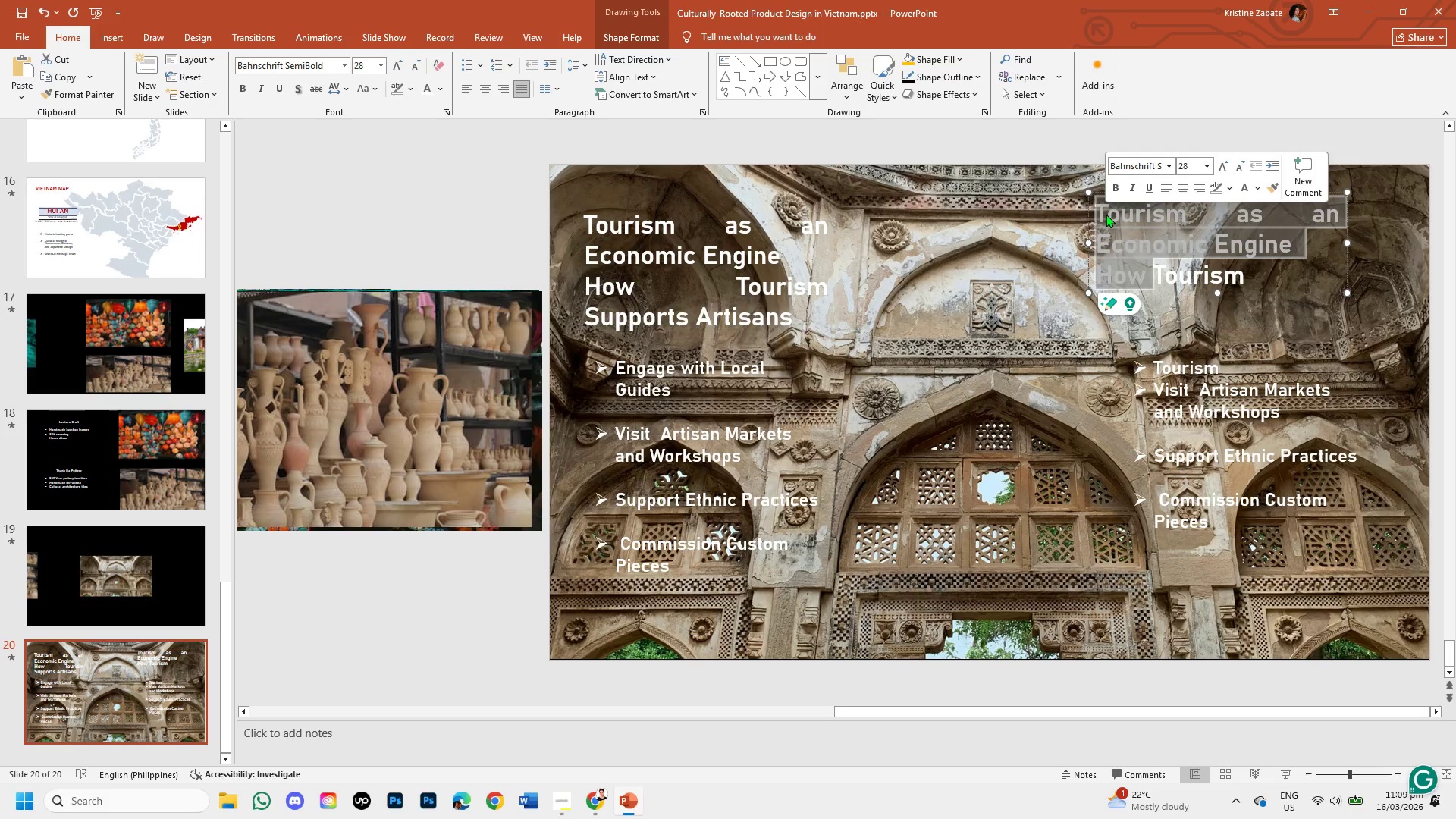 
key(Backspace)
 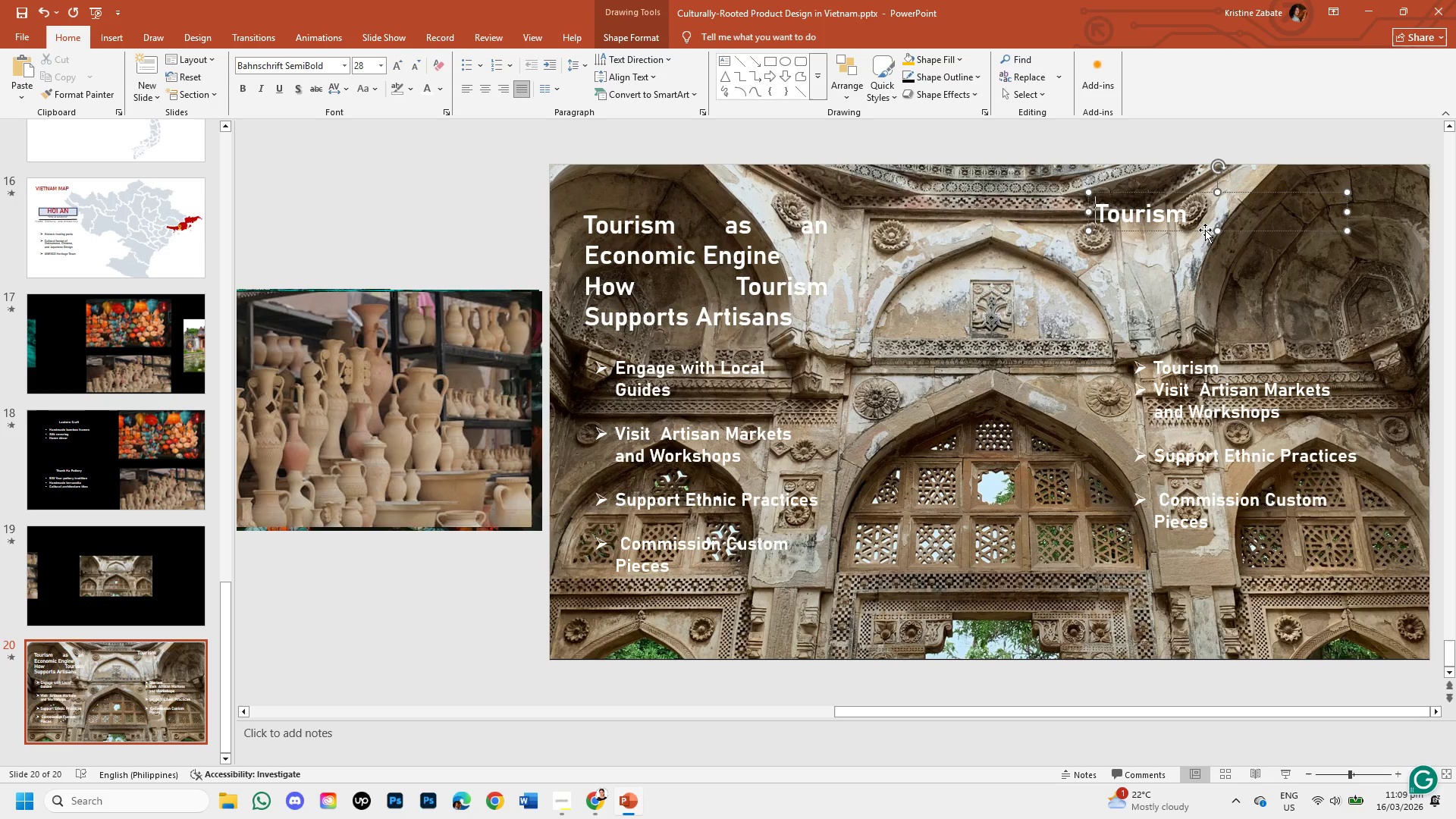 
left_click([1215, 219])
 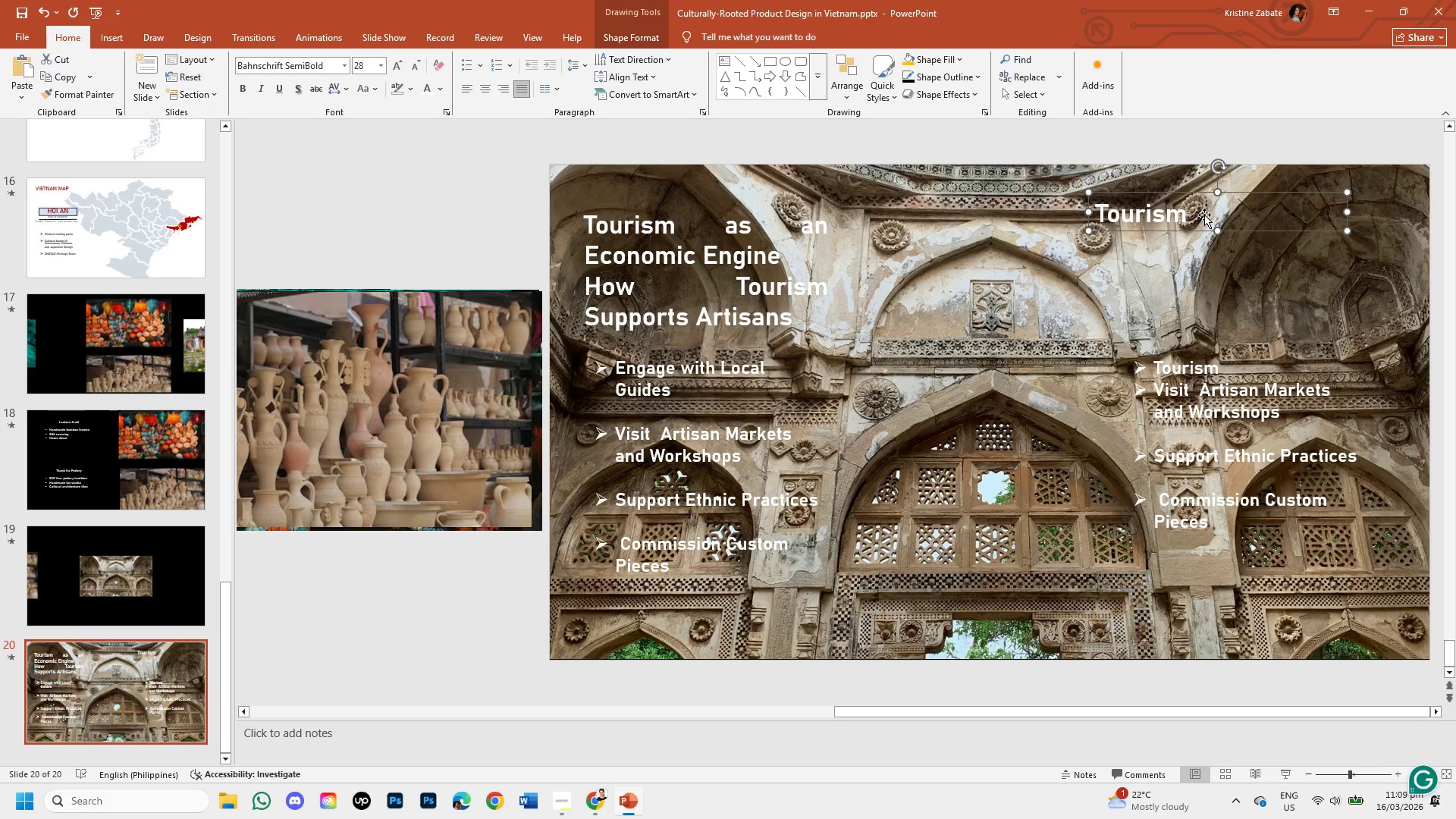 
left_click([1201, 214])
 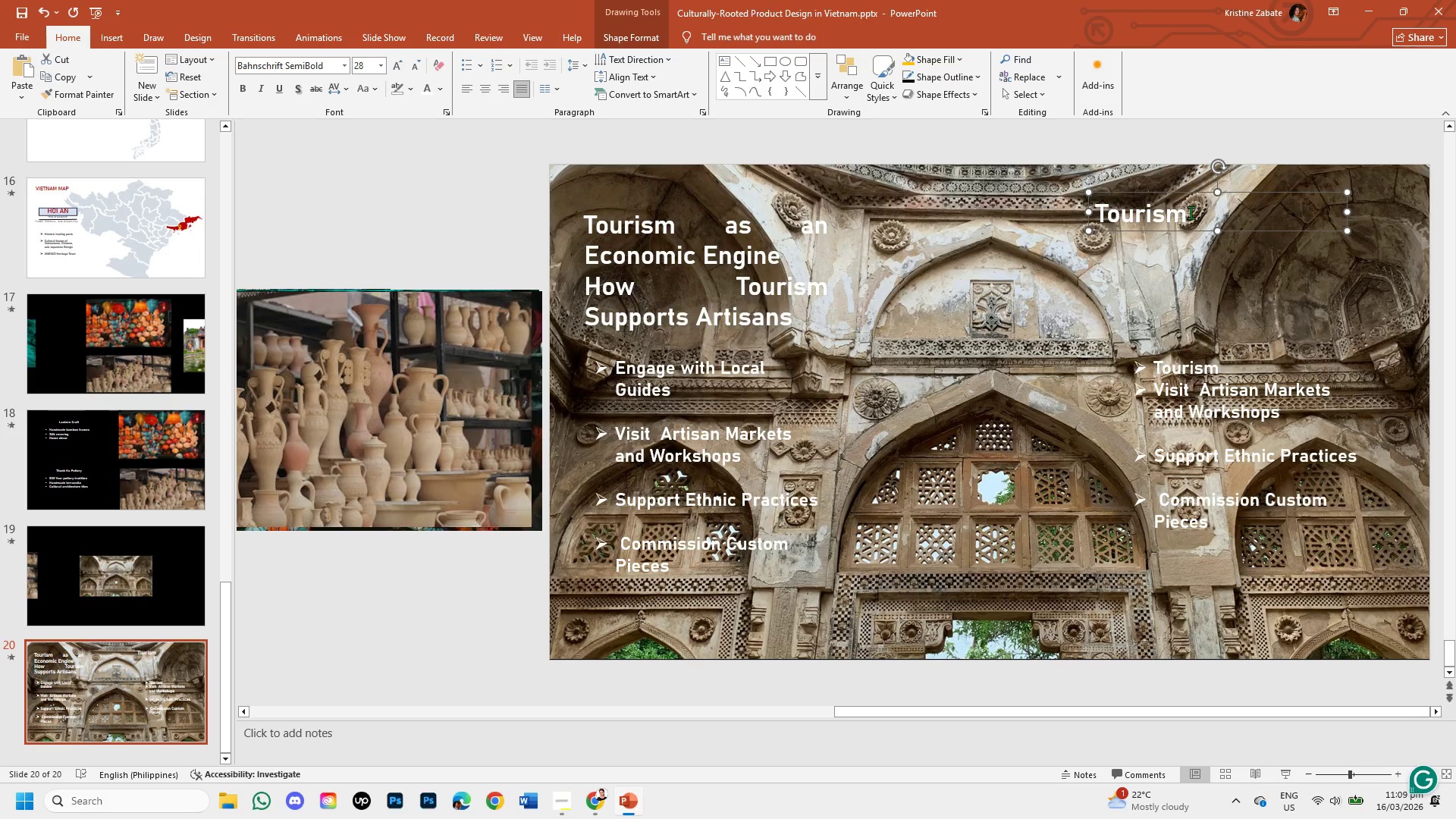 
left_click([1188, 211])
 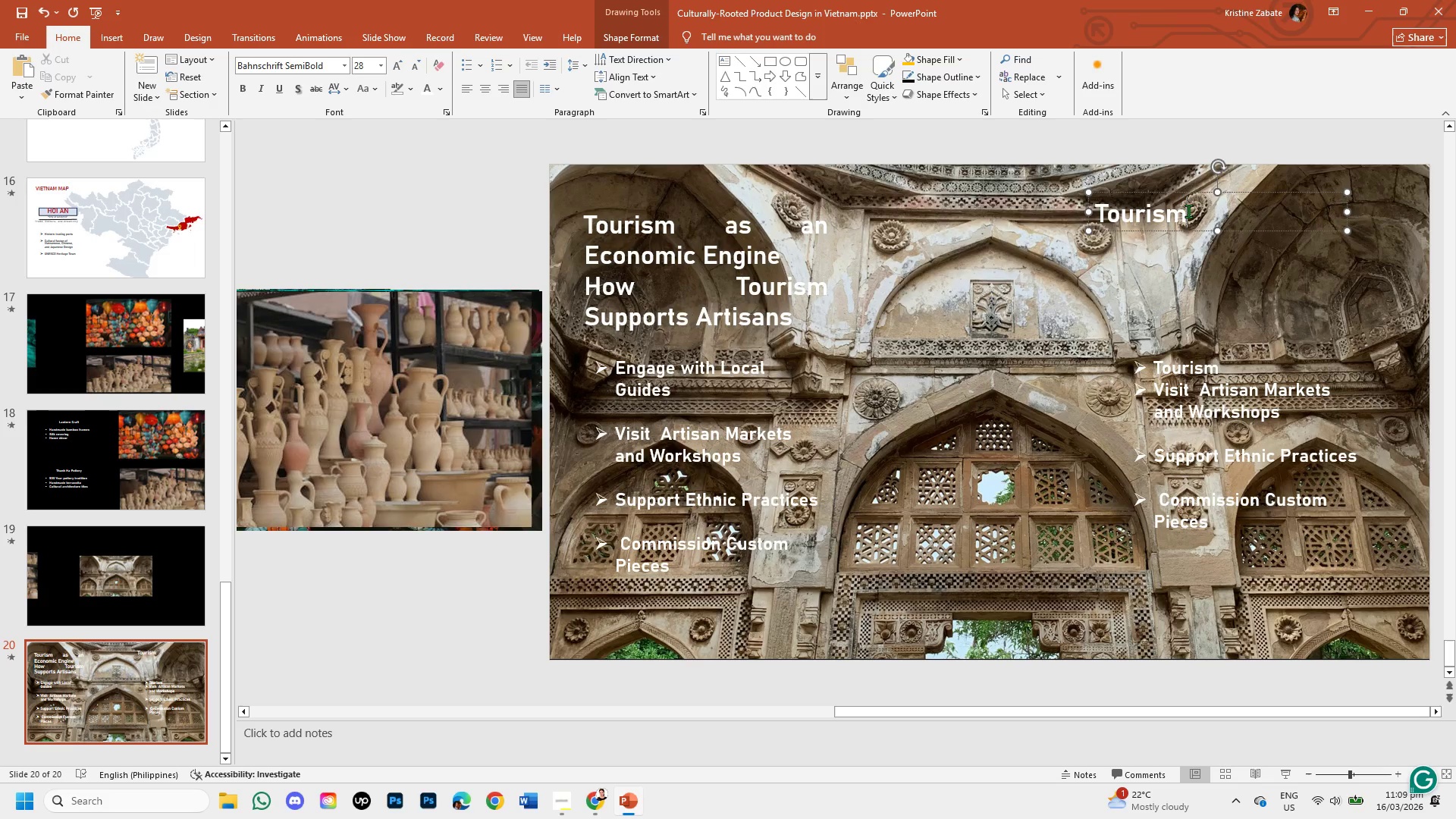 
type( Enables )
key(Backspace)
type(:)
 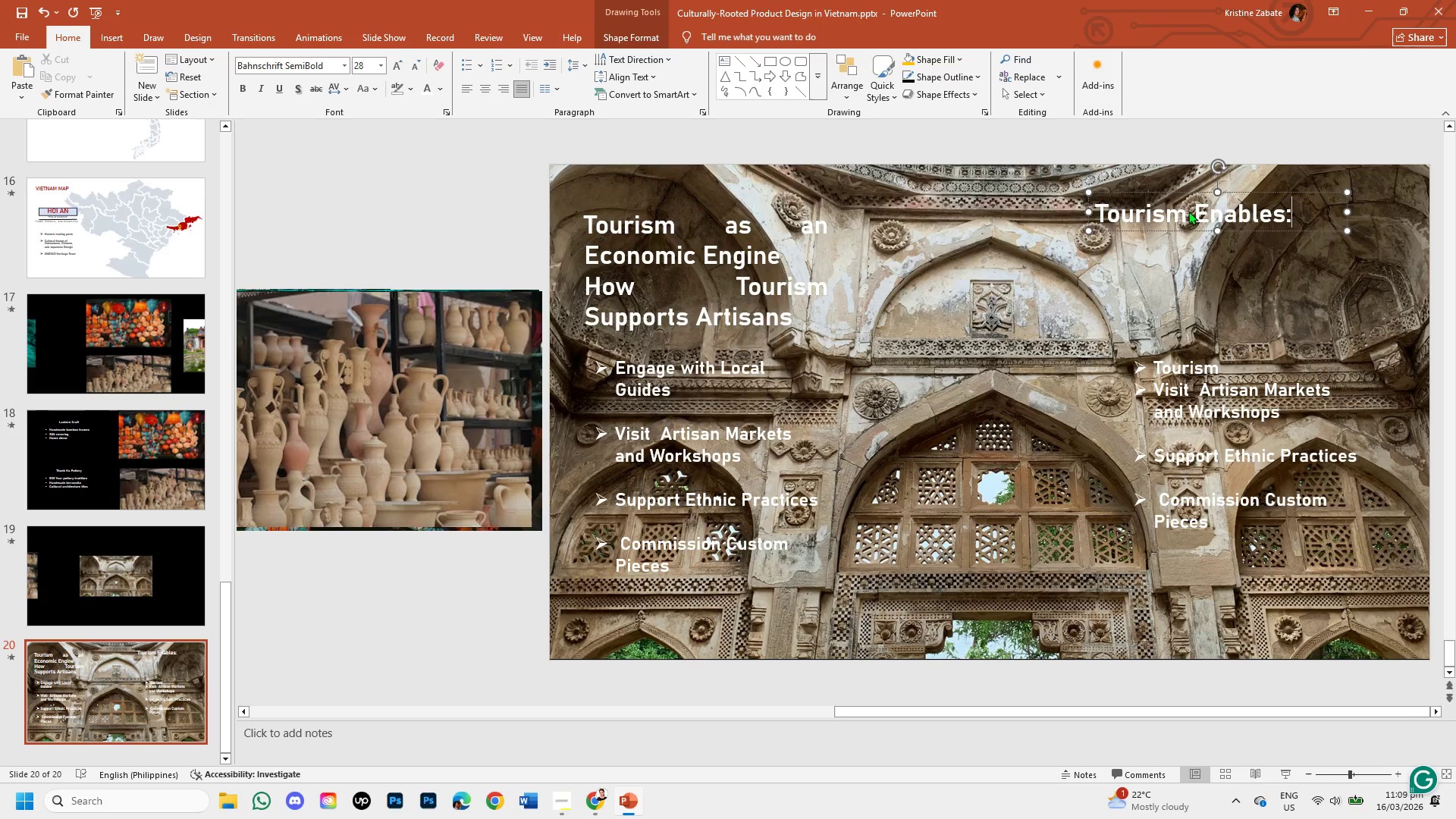 
key(Backspace)
 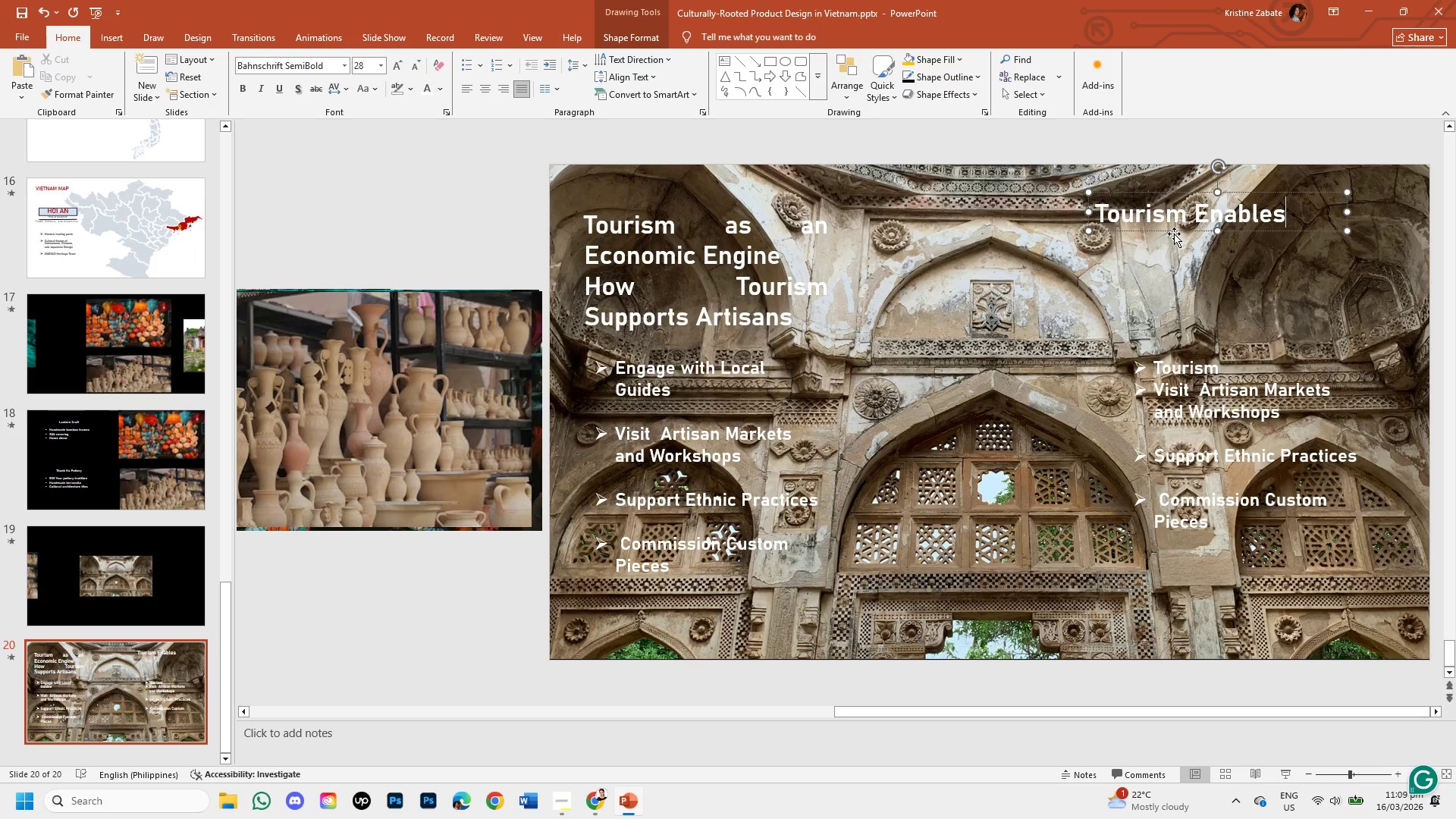 
left_click_drag(start_coordinate=[1174, 229], to_coordinate=[1229, 291])
 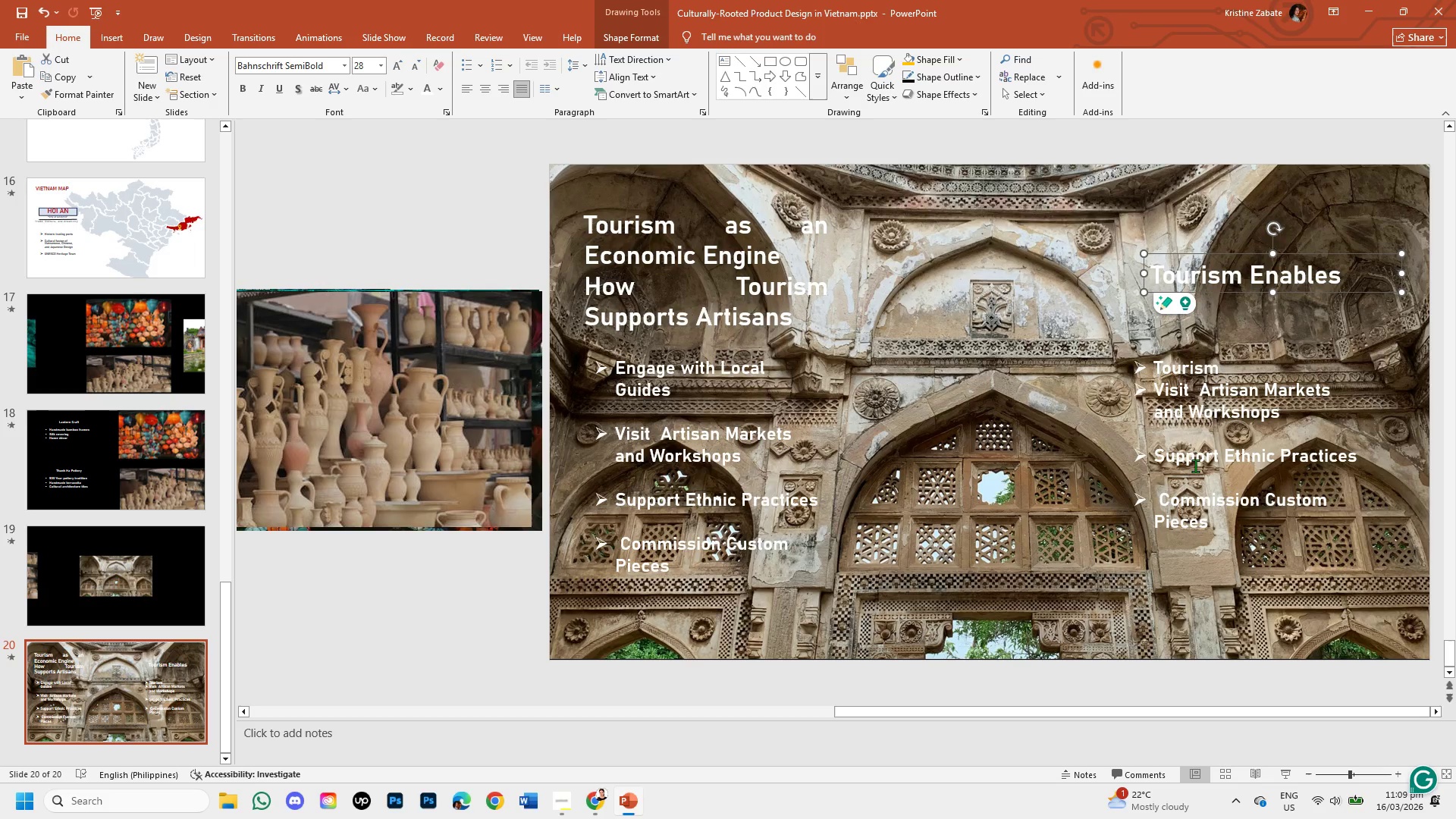 
wait(5.69)
 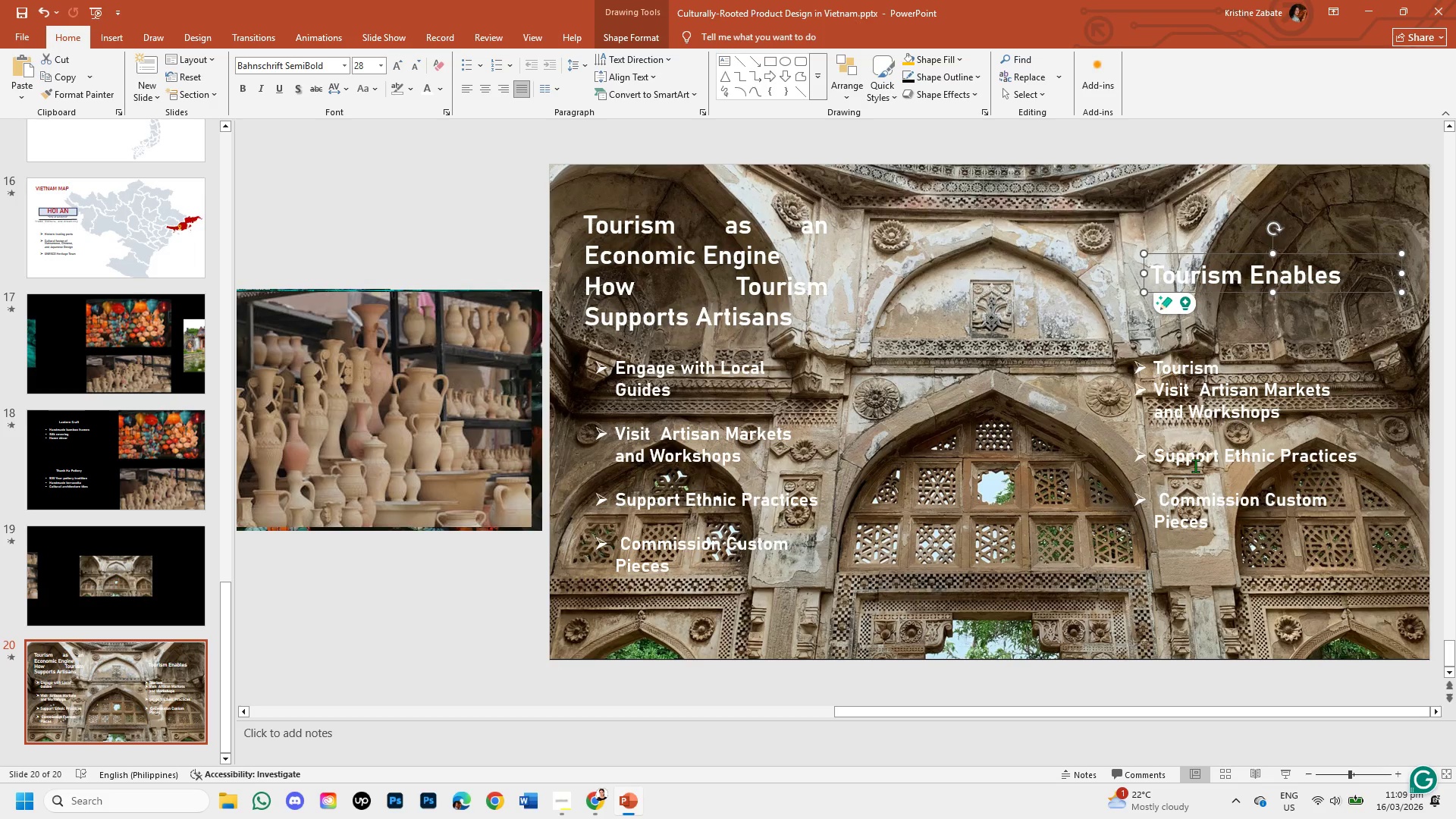 
left_click([1201, 505])
 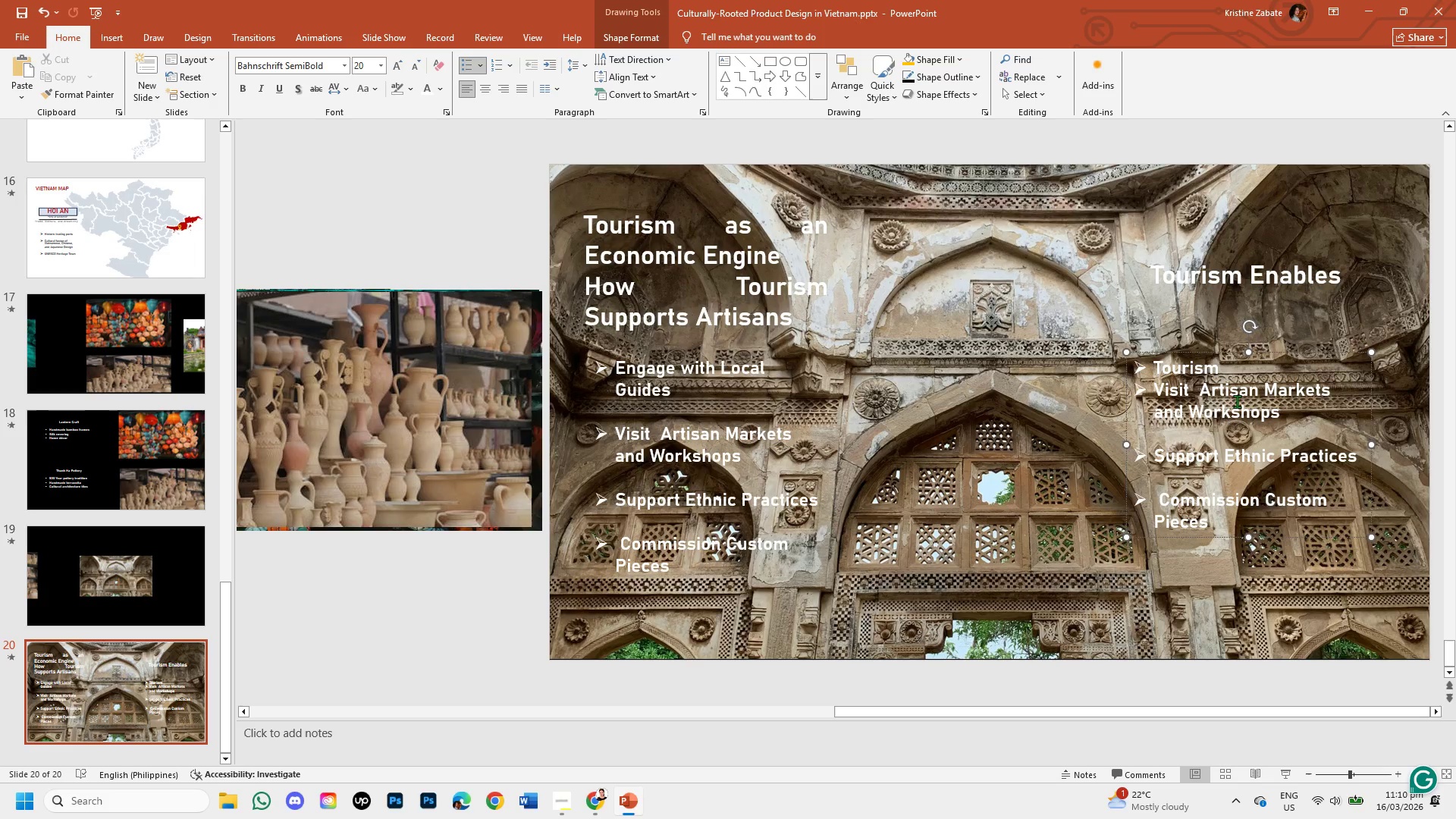 
left_click([1238, 375])
 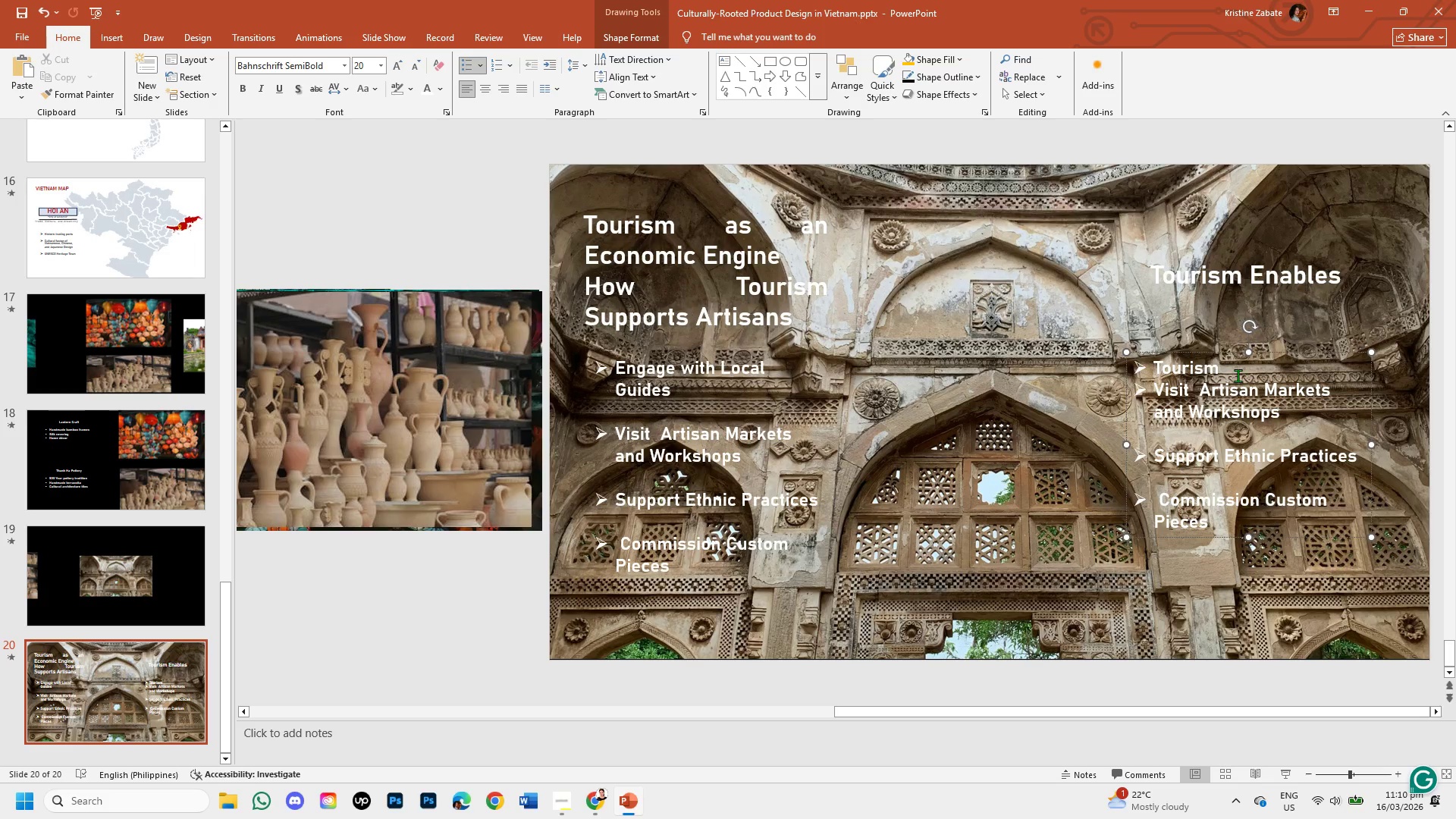 
key(Backspace)
 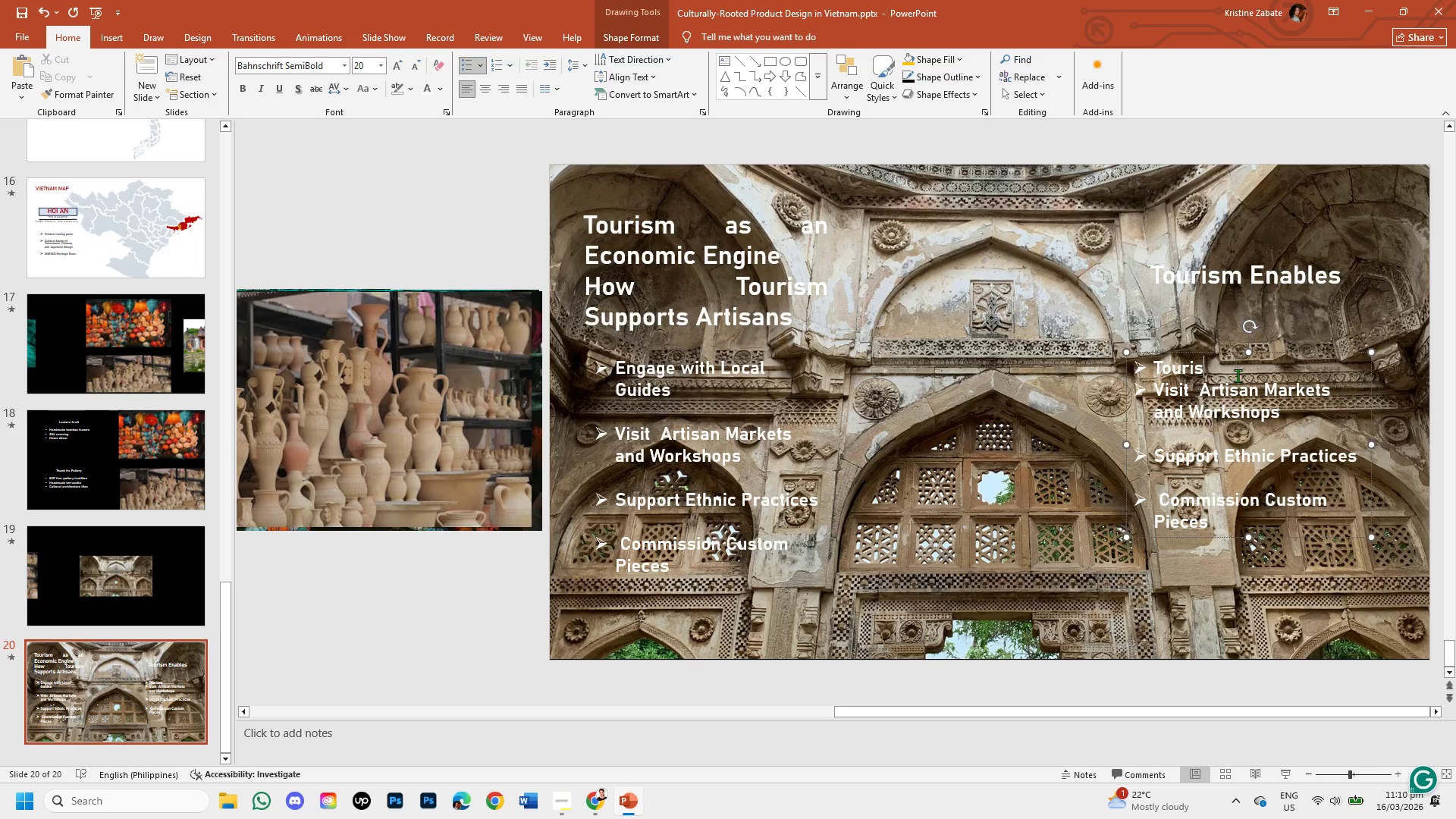 
key(Backspace)
 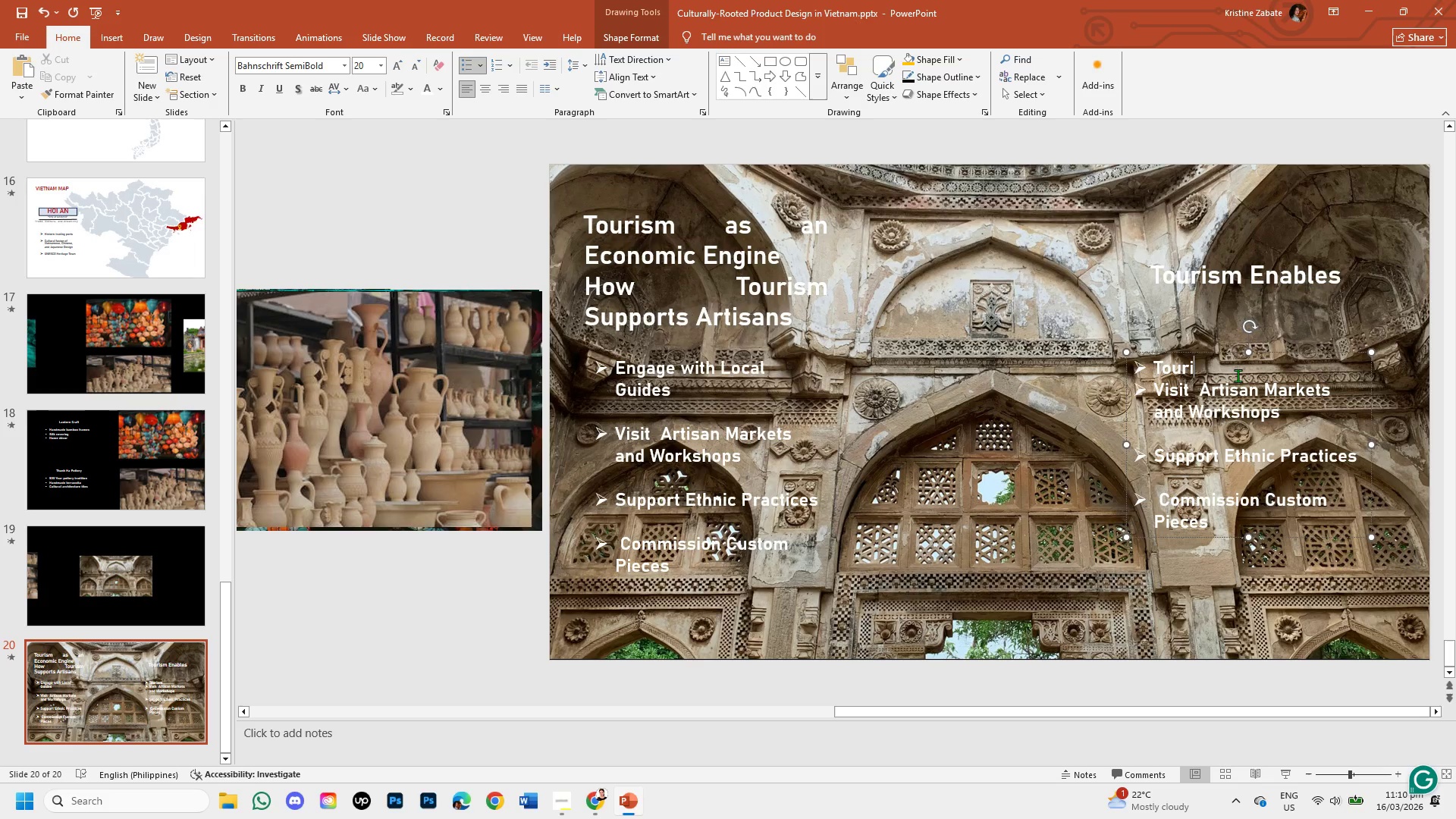 
key(Backspace)
 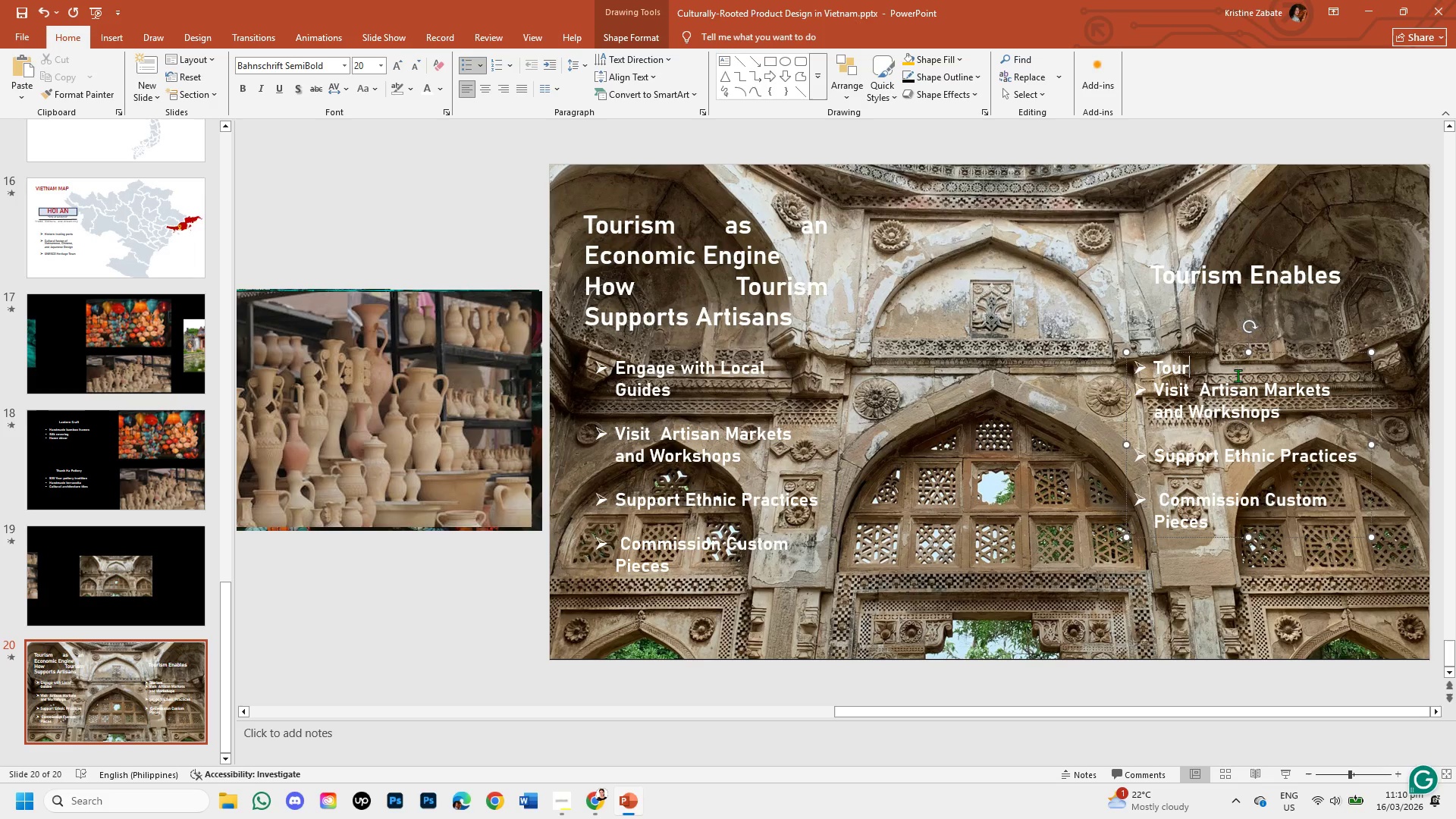 
key(Backspace)
 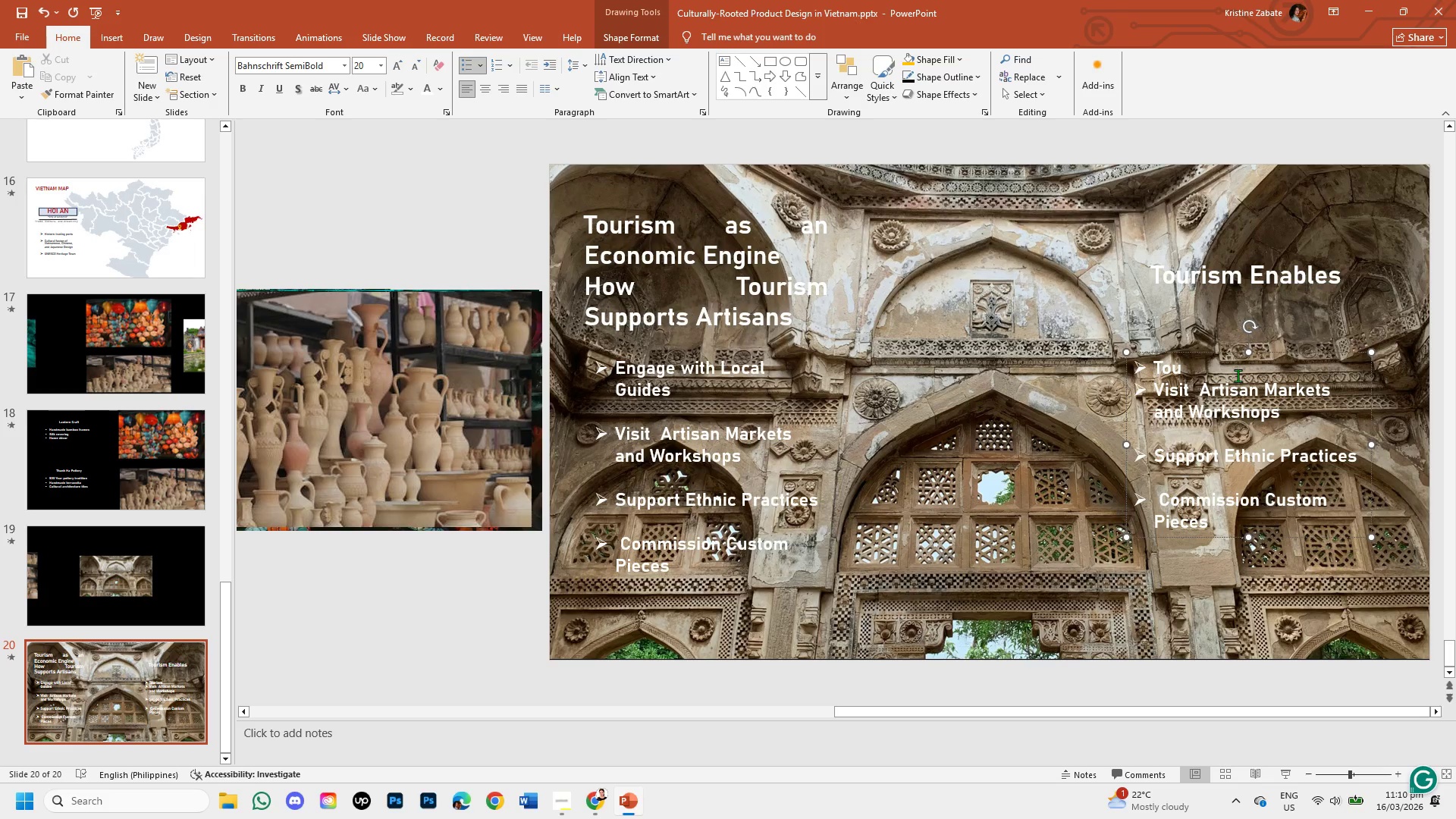 
key(Backspace)
 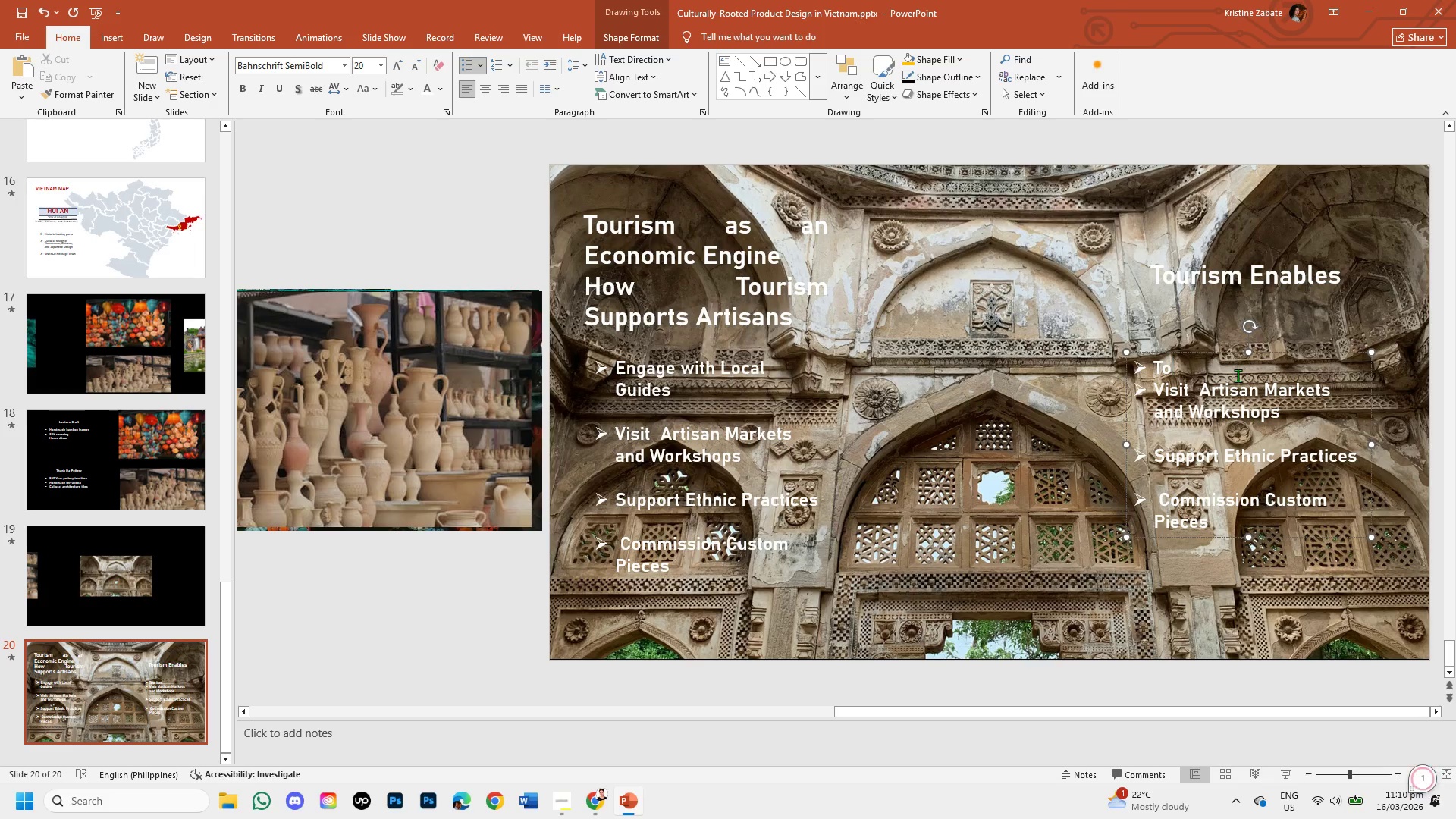 
key(Backspace)
 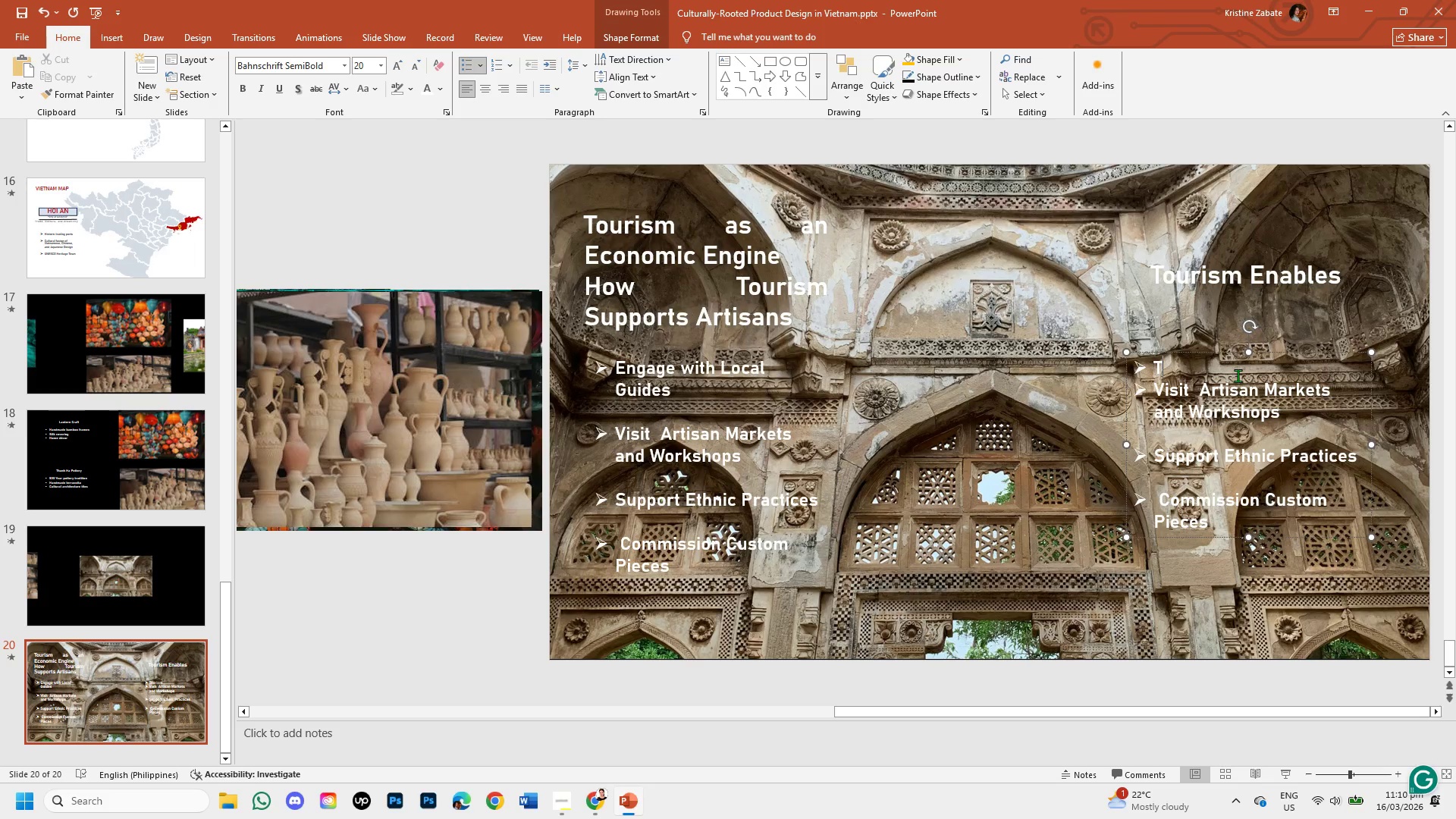 
key(Backspace)
 